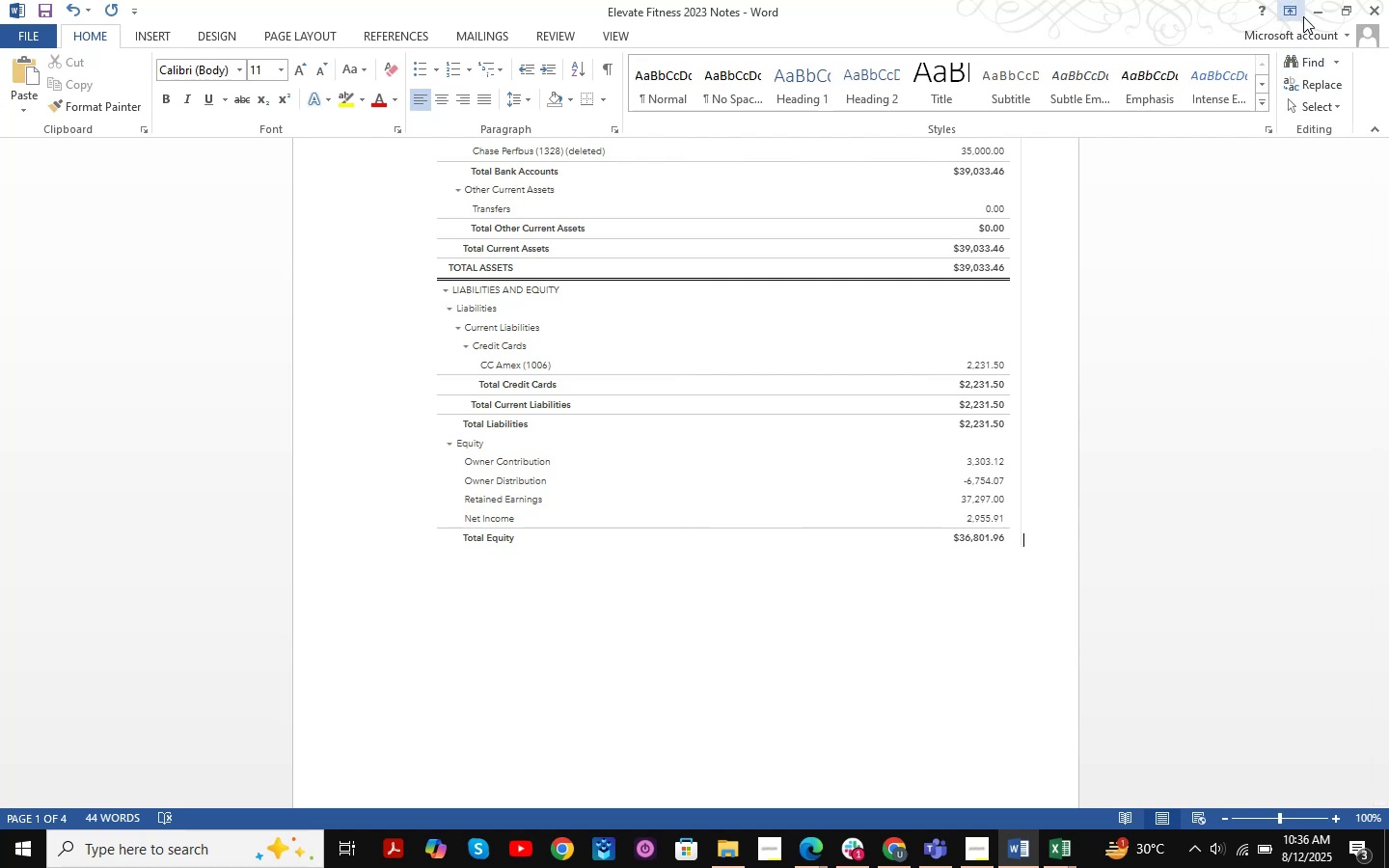 
left_click([1309, 9])
 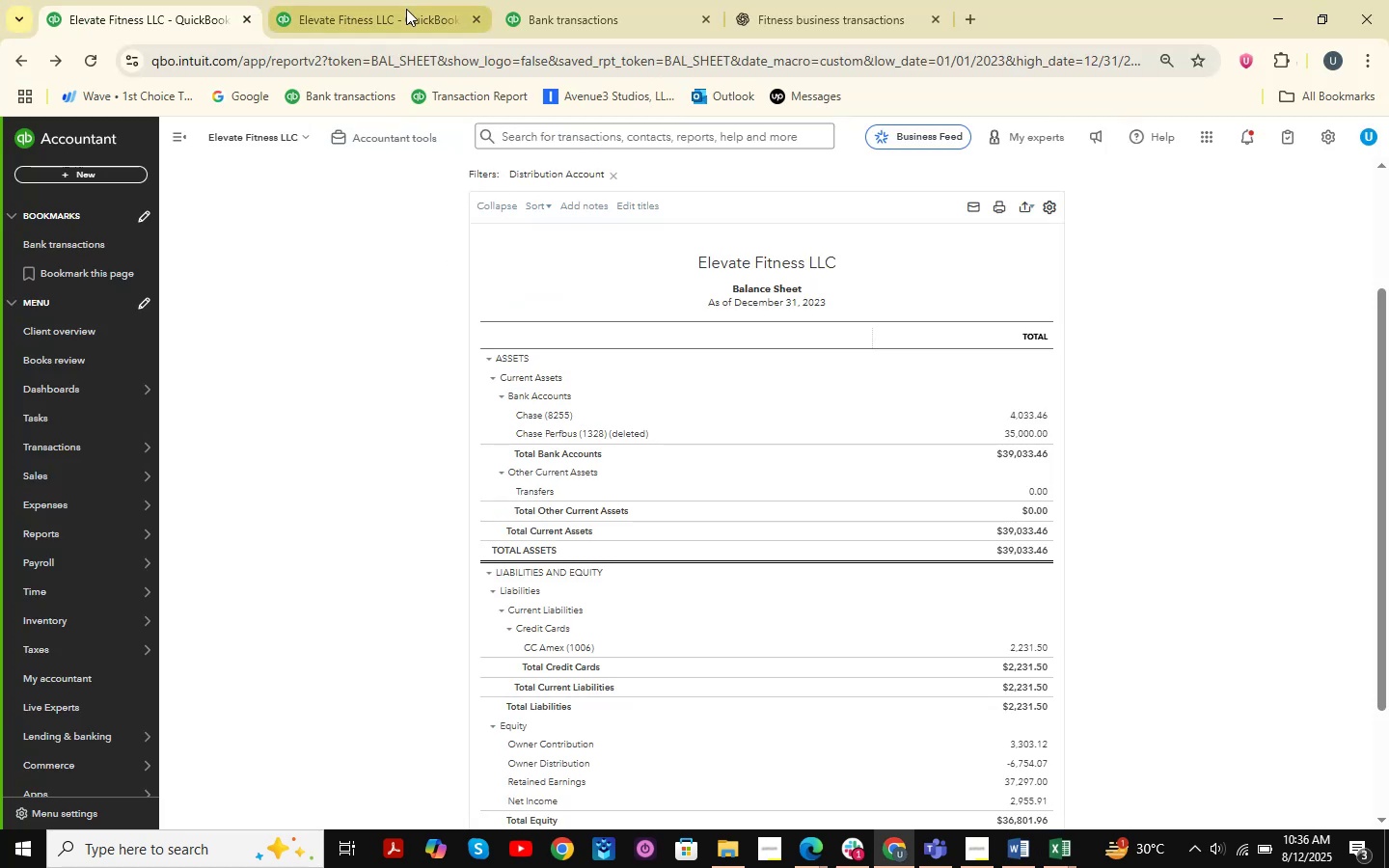 
left_click([406, 9])
 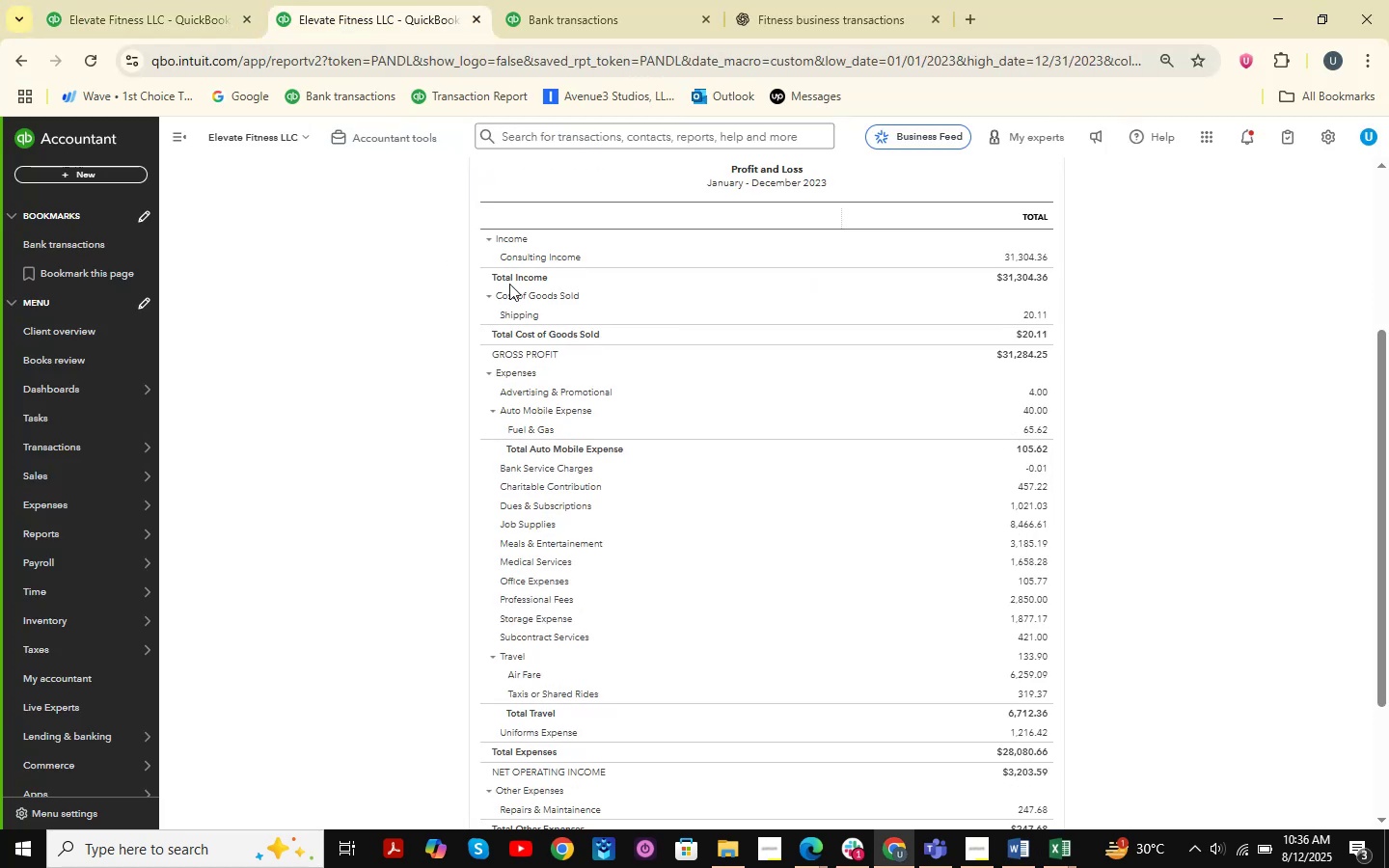 
scroll: coordinate [584, 406], scroll_direction: up, amount: 7.0
 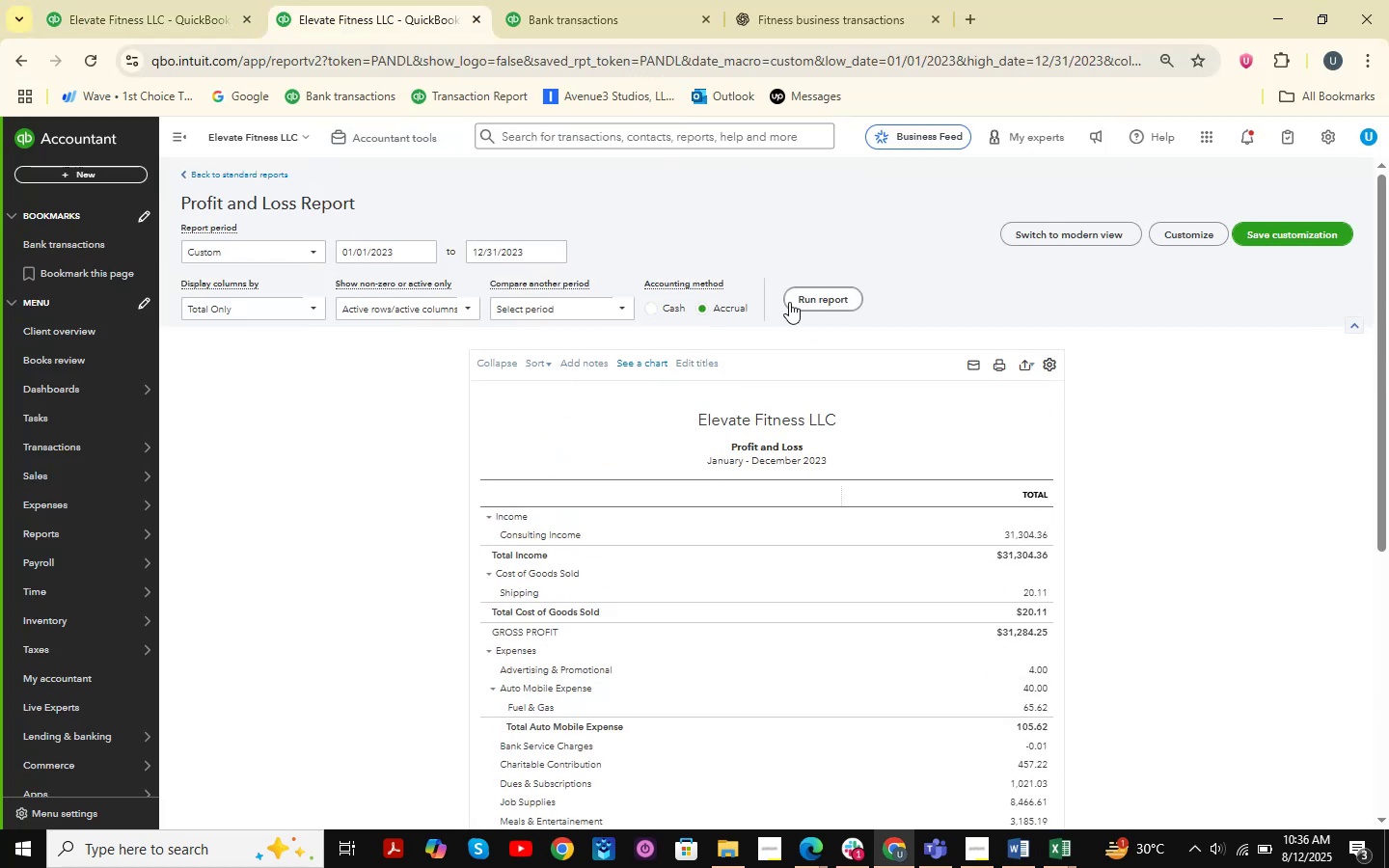 
left_click([799, 297])
 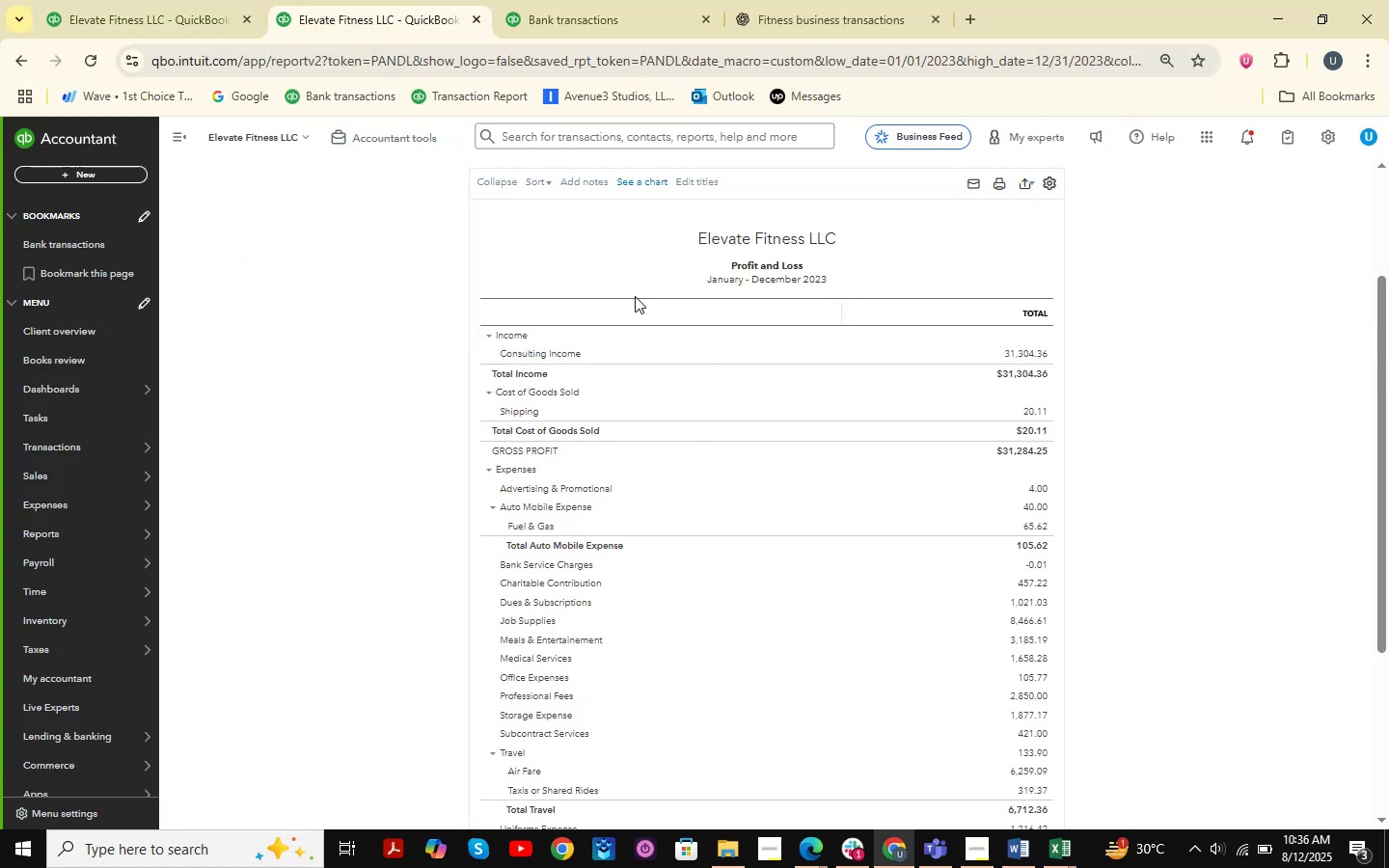 
scroll: coordinate [635, 296], scroll_direction: none, amount: 0.0
 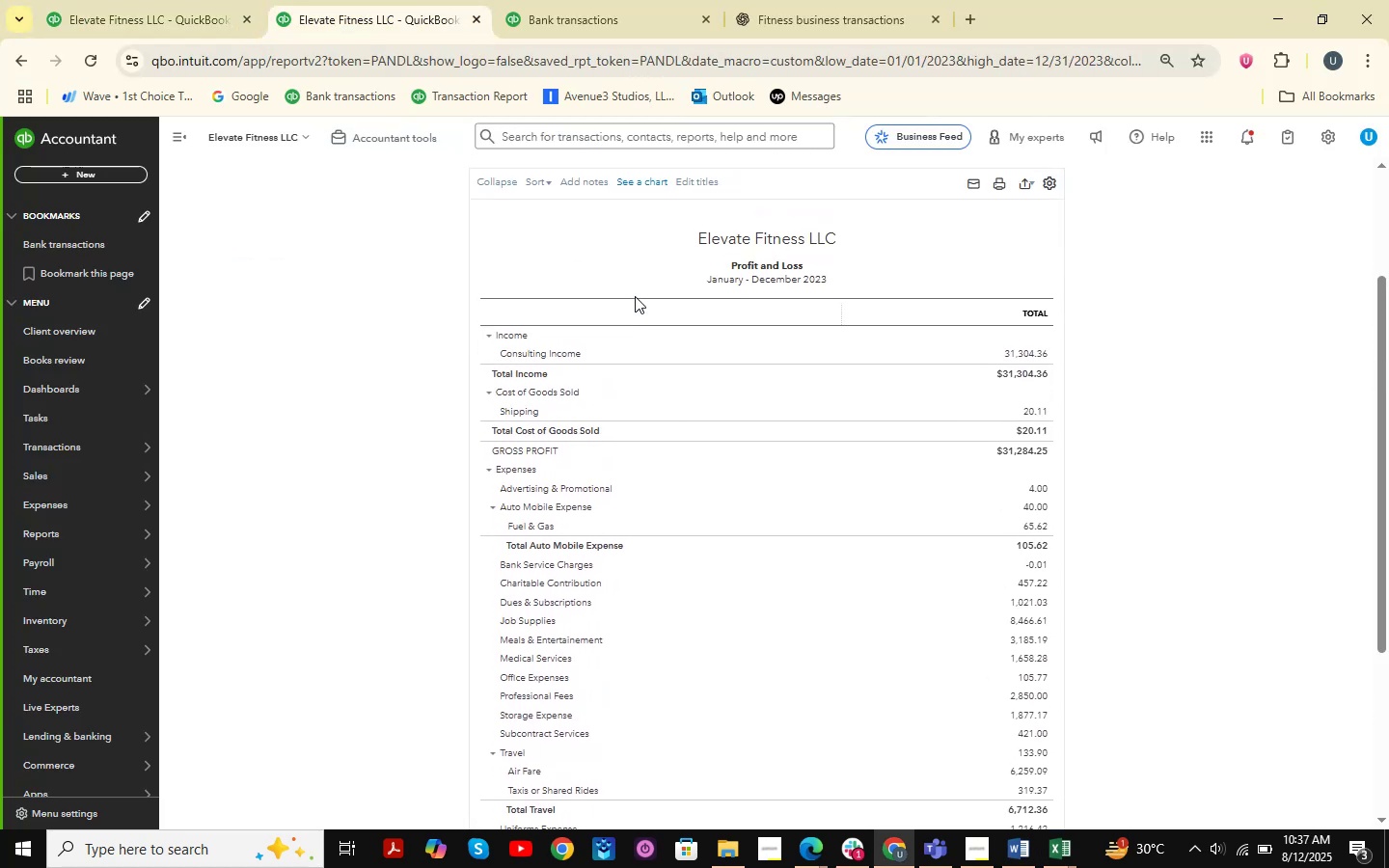 
key(Meta+MetaLeft)
 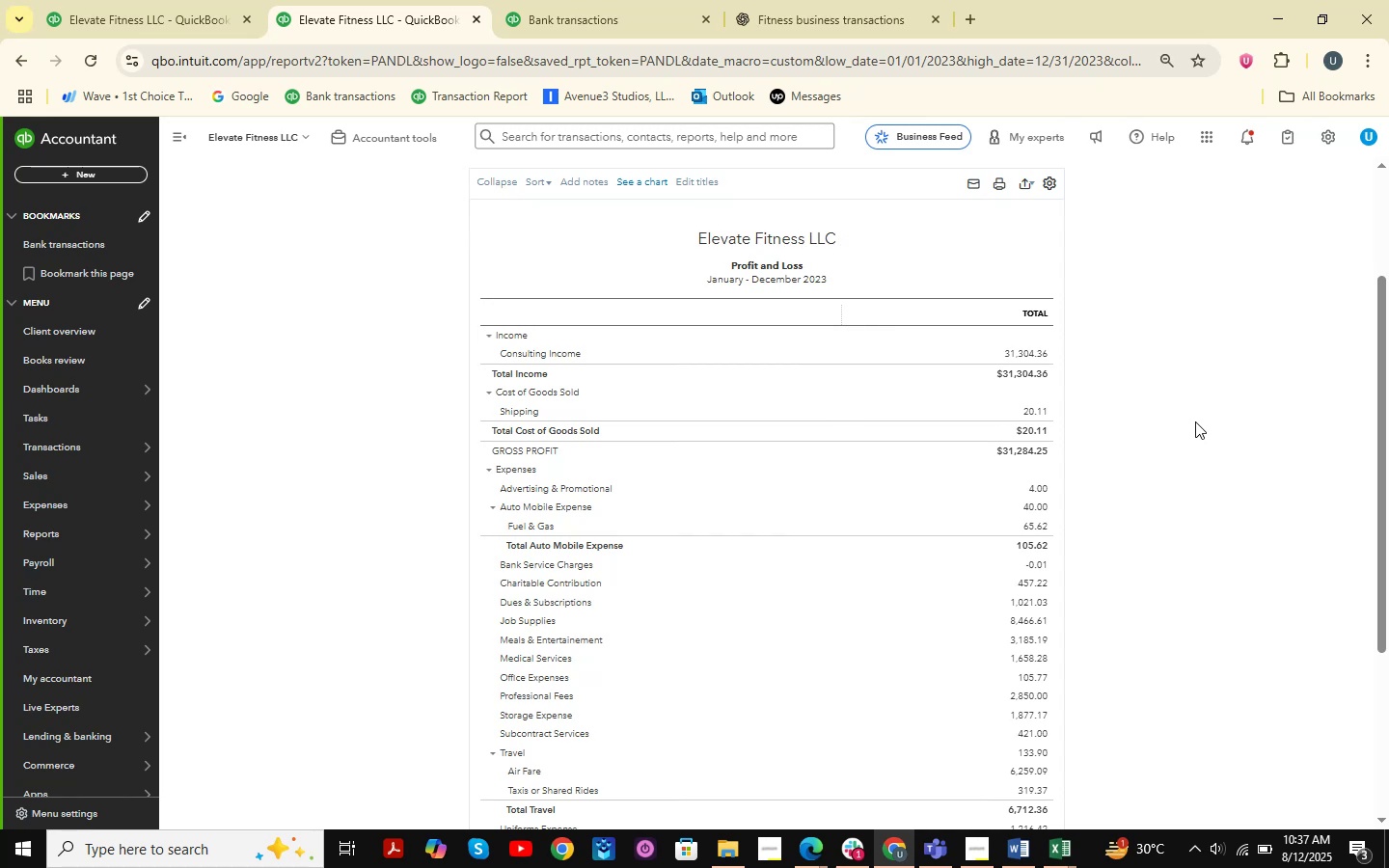 
key(Meta+Shift+ShiftLeft)
 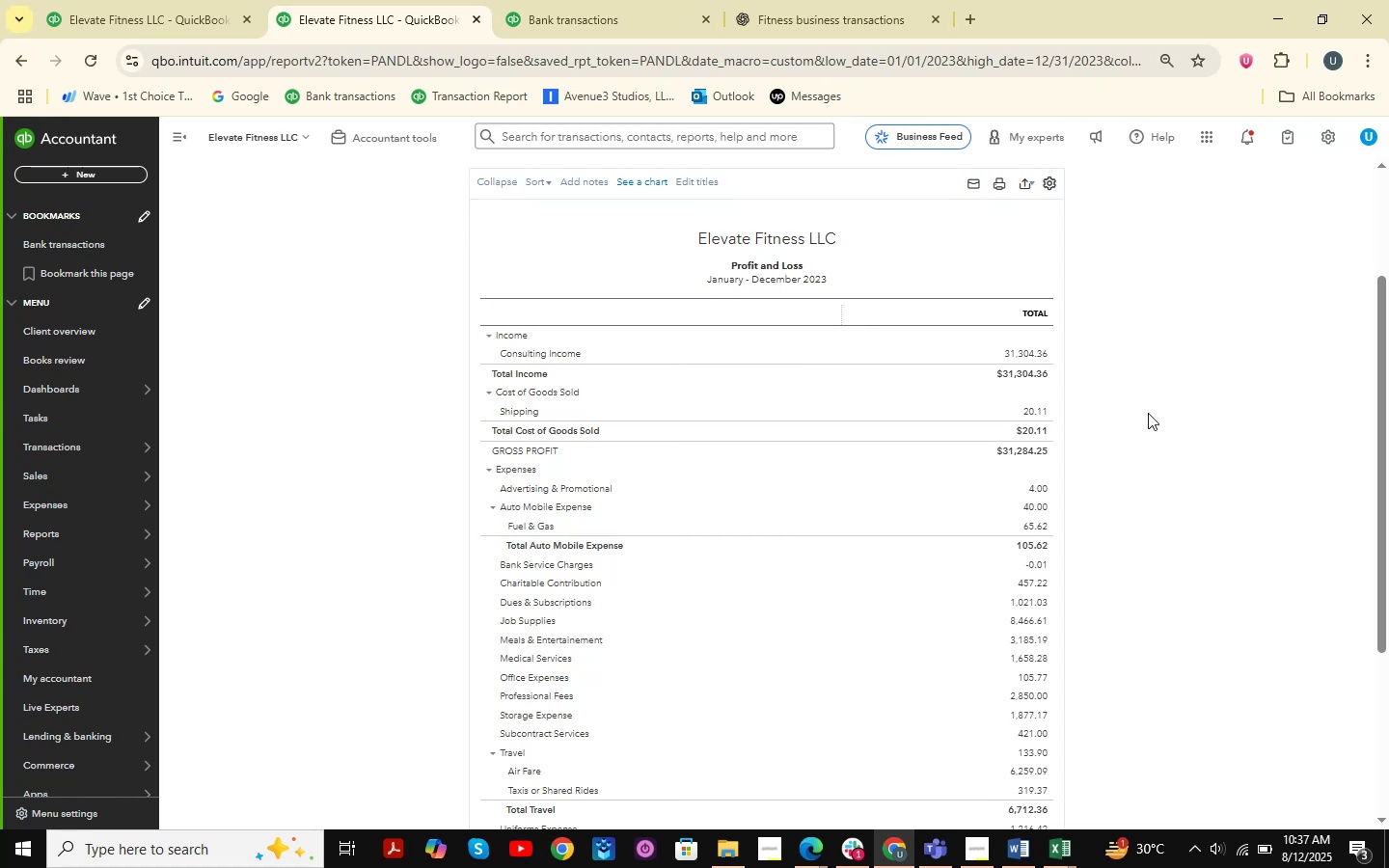 
key(Meta+Shift+S)
 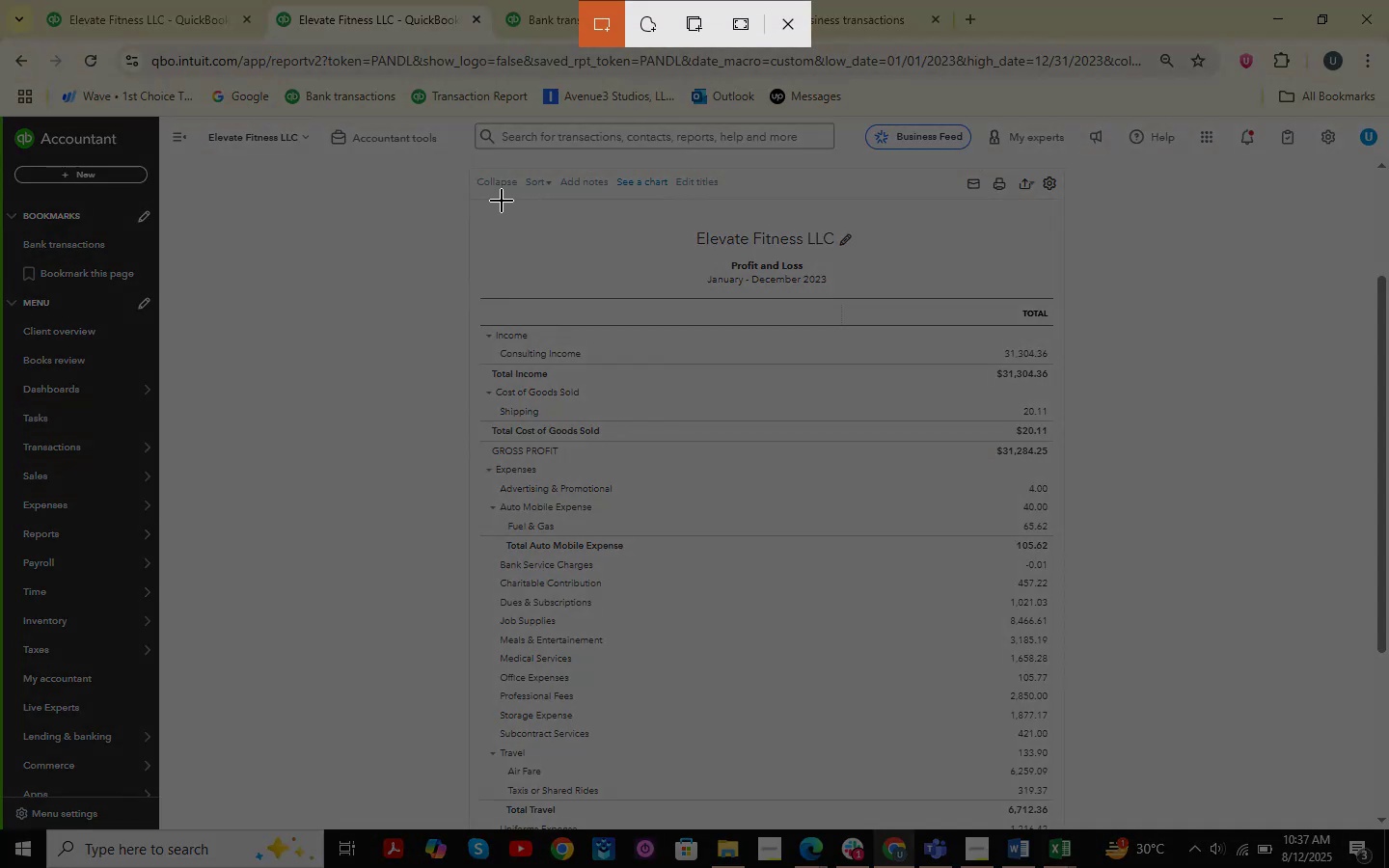 
left_click_drag(start_coordinate=[469, 199], to_coordinate=[1060, 818])
 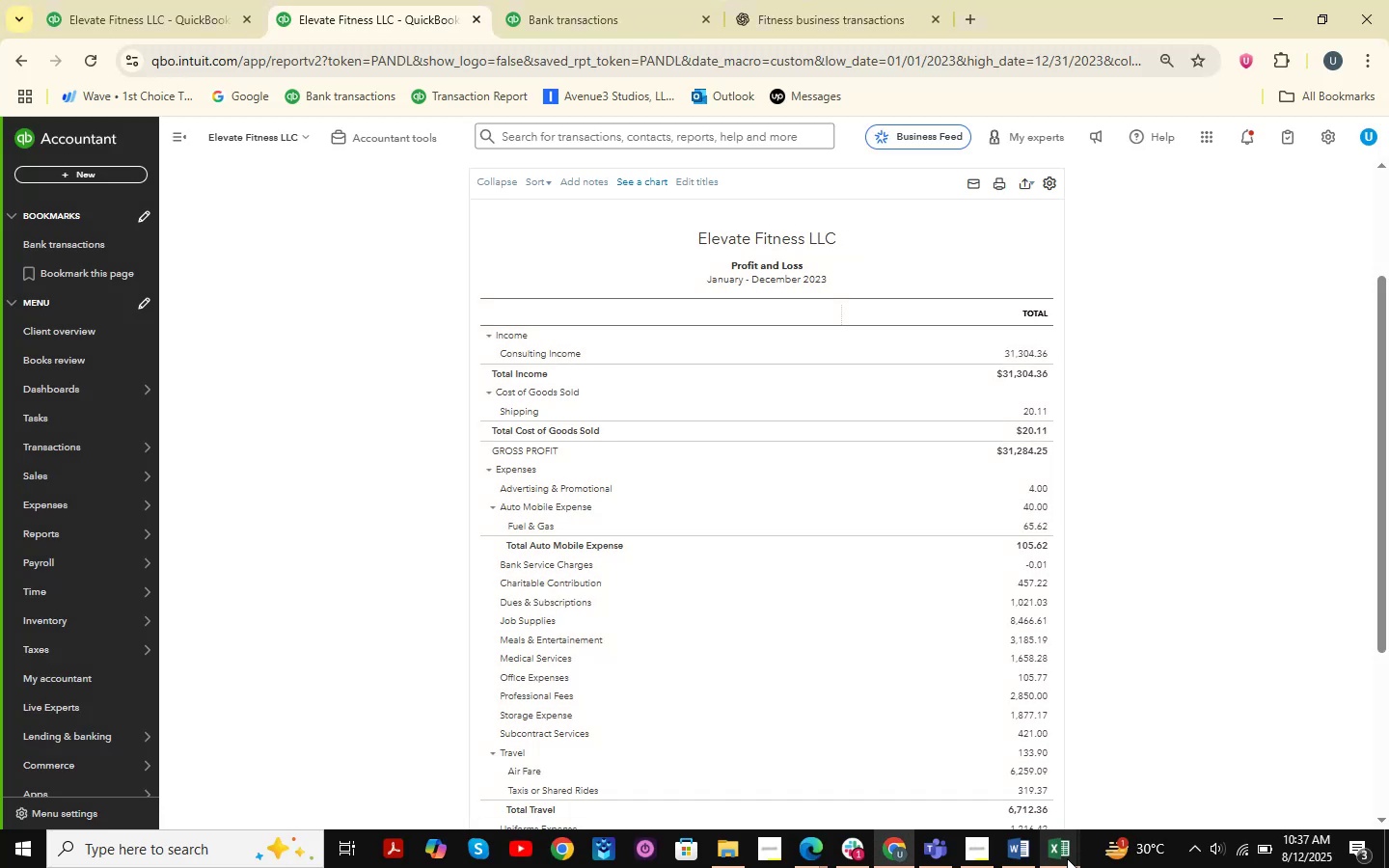 
left_click([1020, 849])
 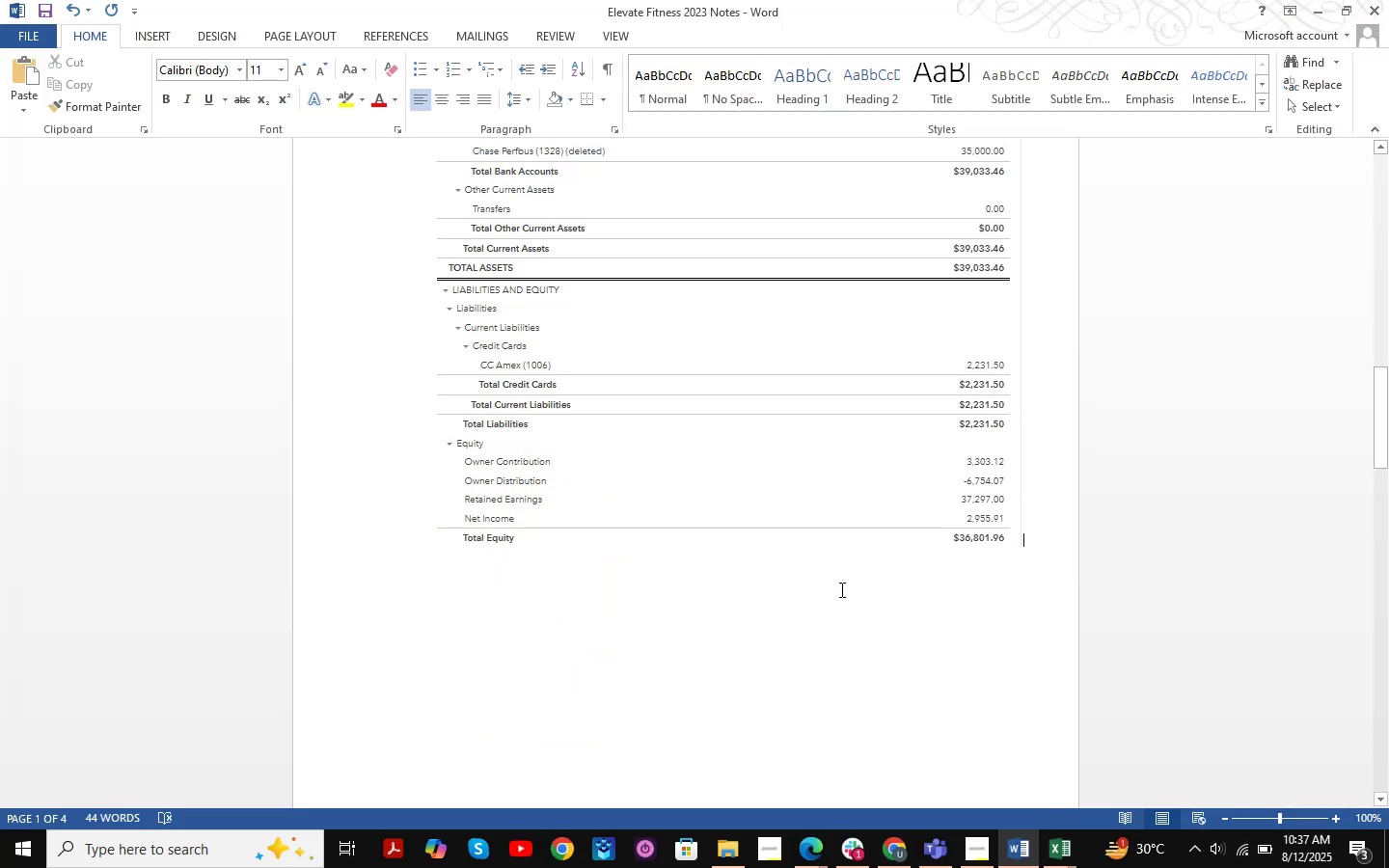 
scroll: coordinate [585, 562], scroll_direction: down, amount: 10.0
 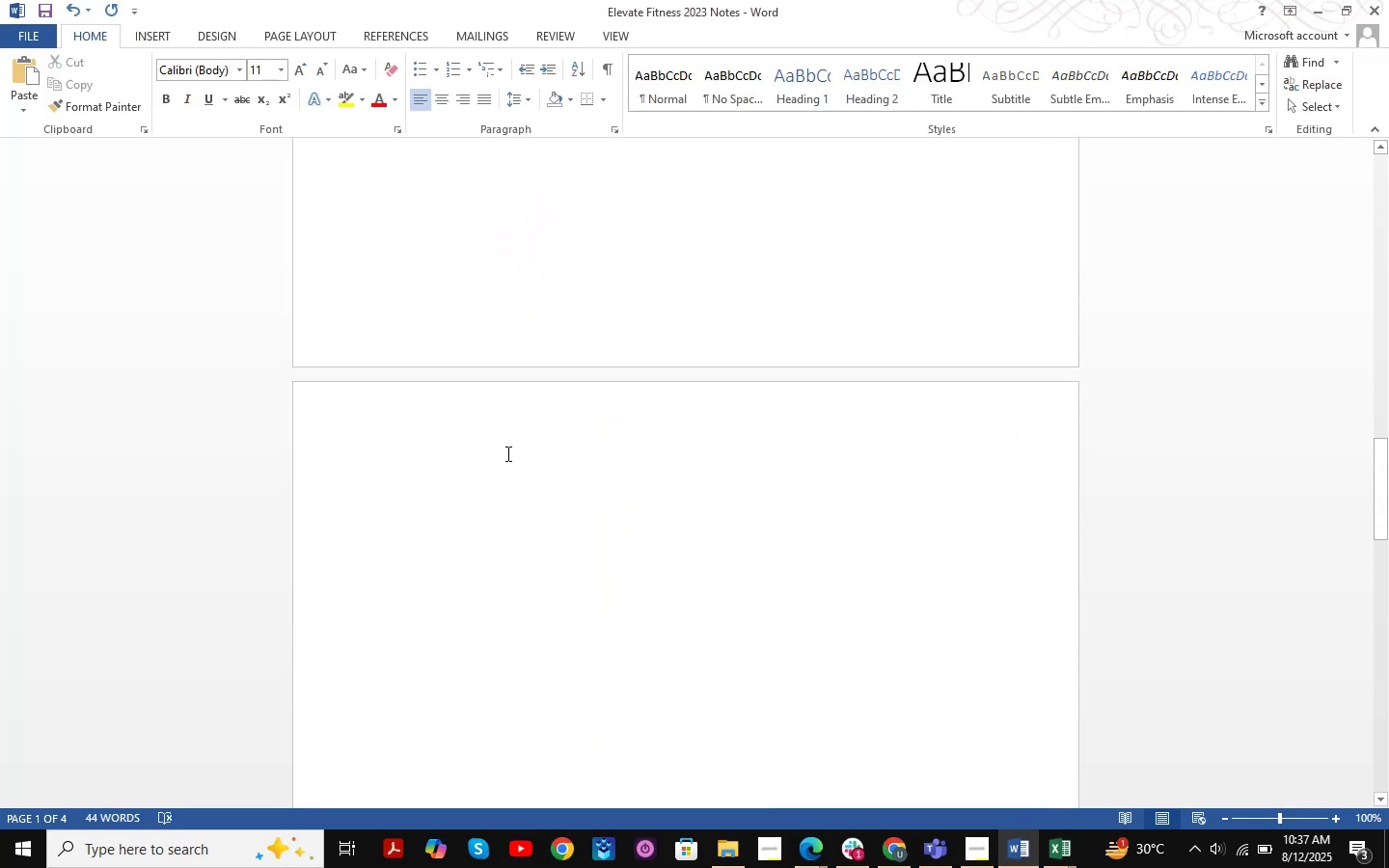 
left_click([517, 447])
 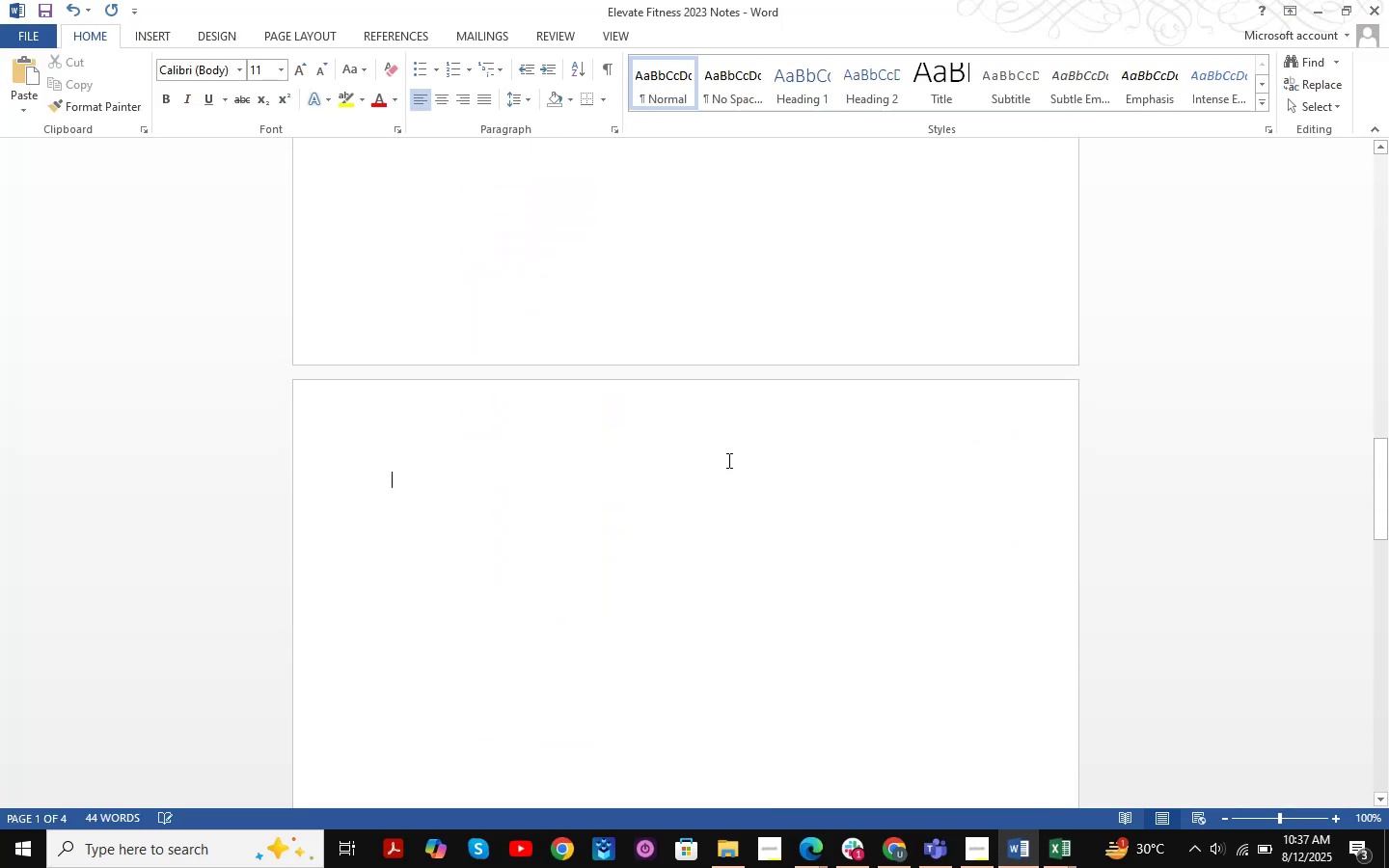 
key(Control+V)
 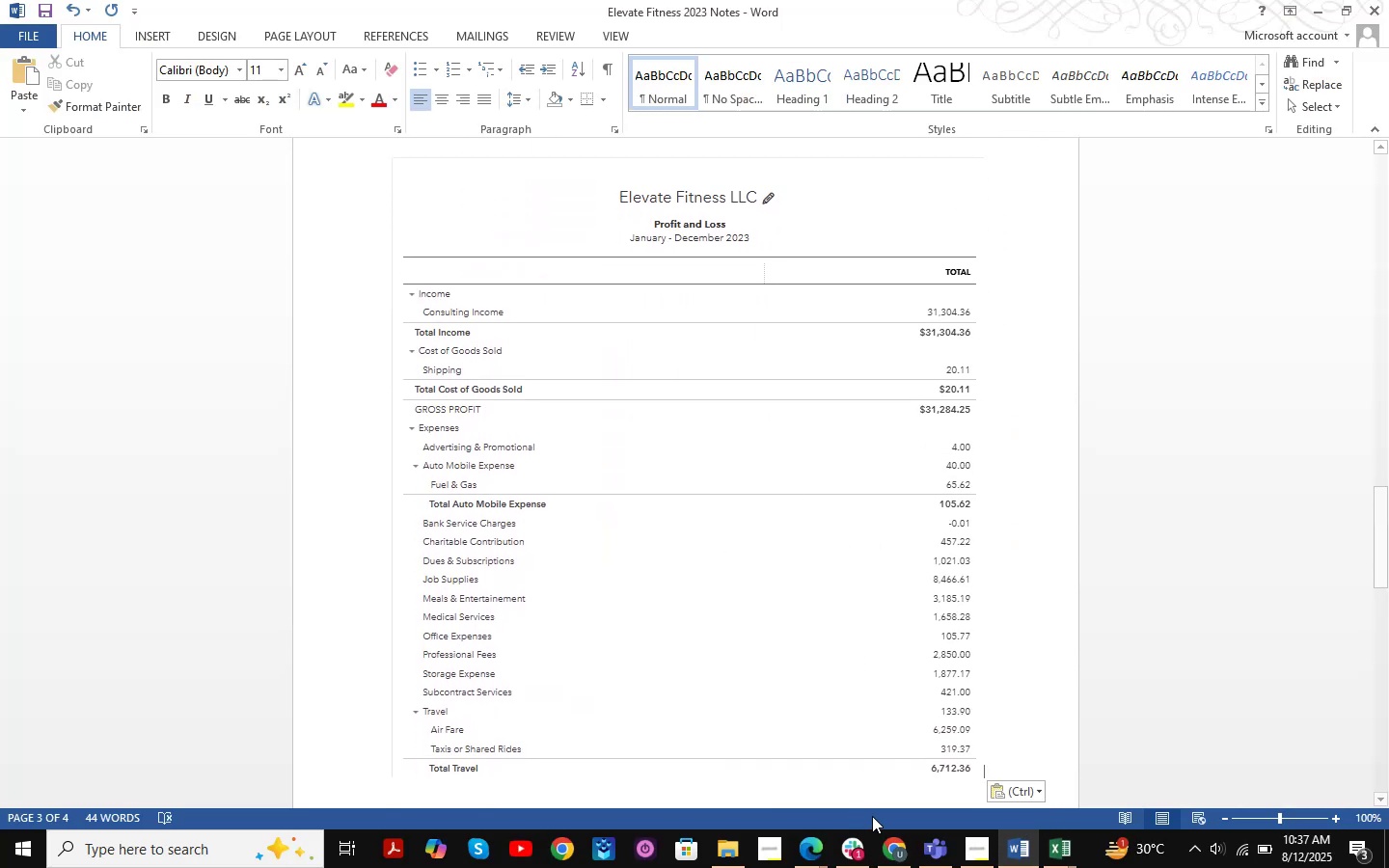 
left_click([906, 846])
 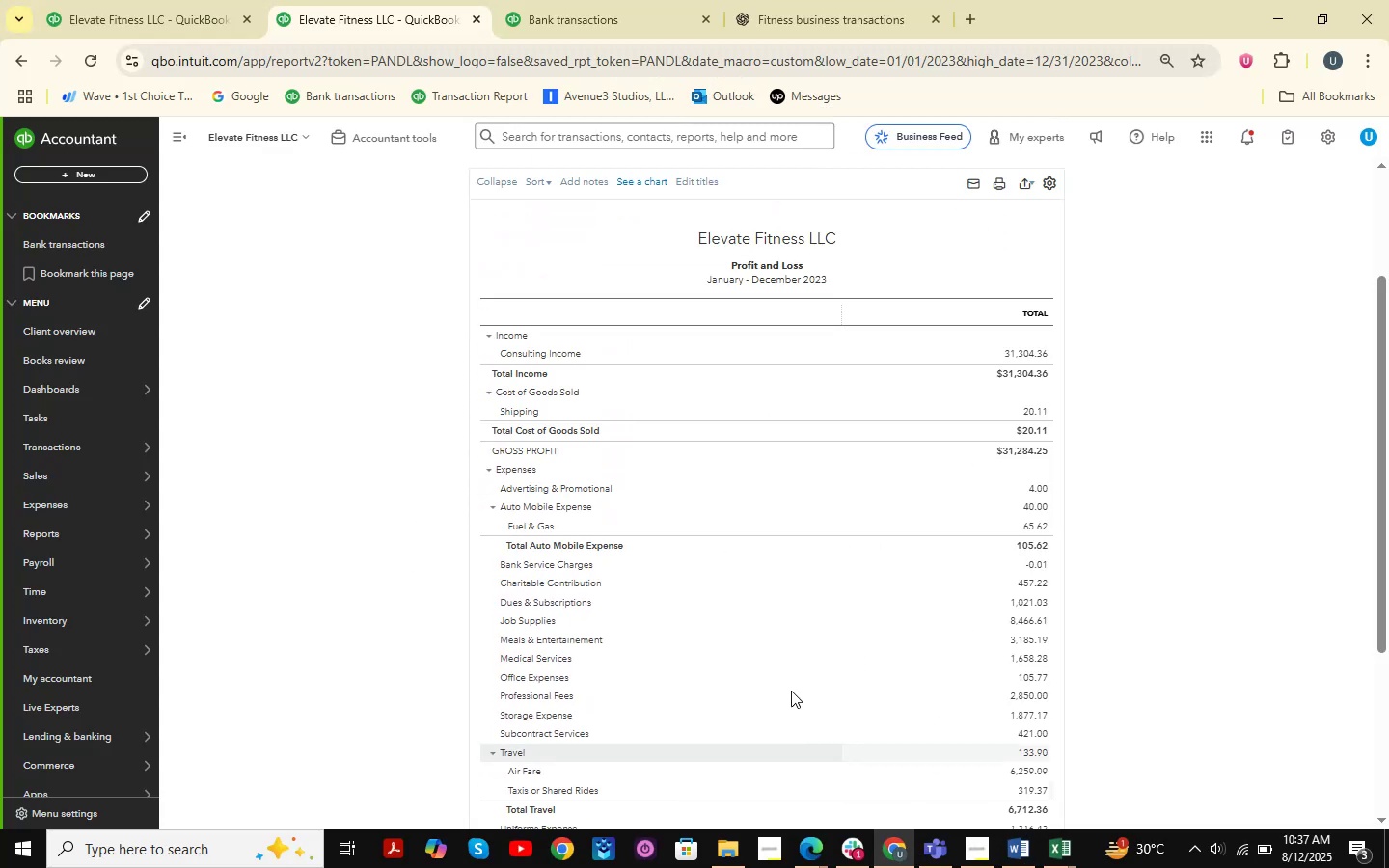 
scroll: coordinate [777, 517], scroll_direction: down, amount: 5.0
 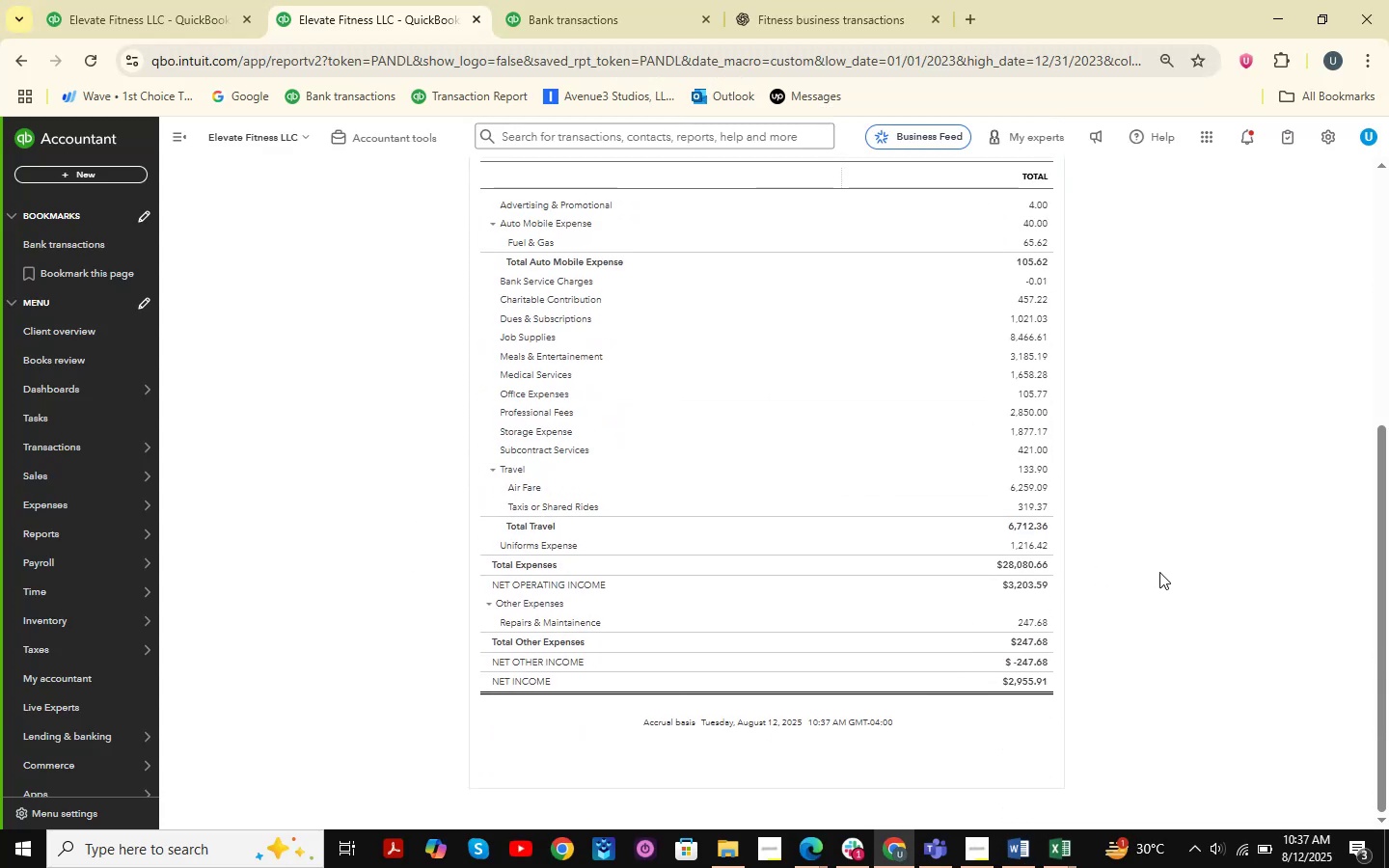 
key(Meta+MetaLeft)
 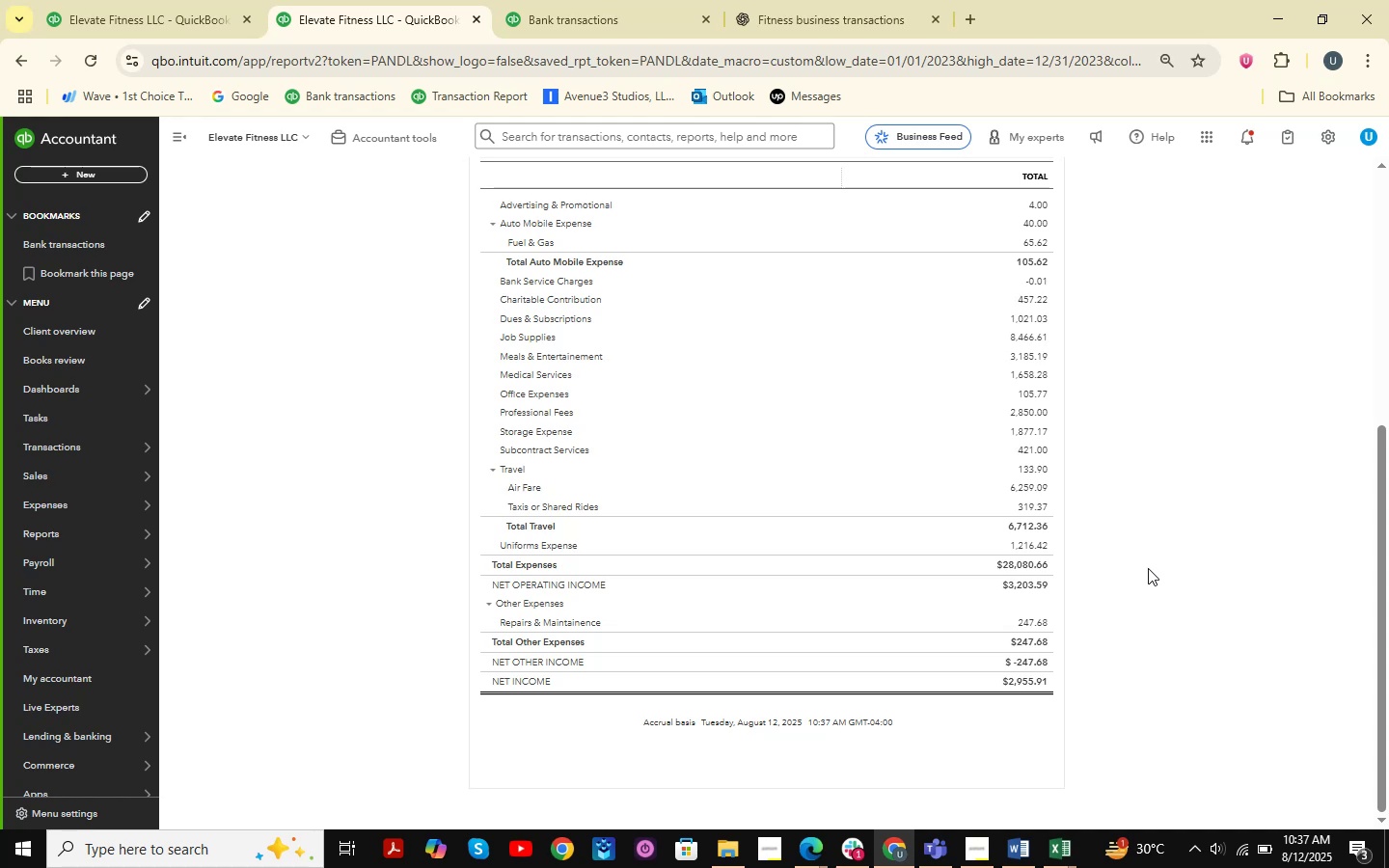 
key(Meta+Shift+ShiftLeft)
 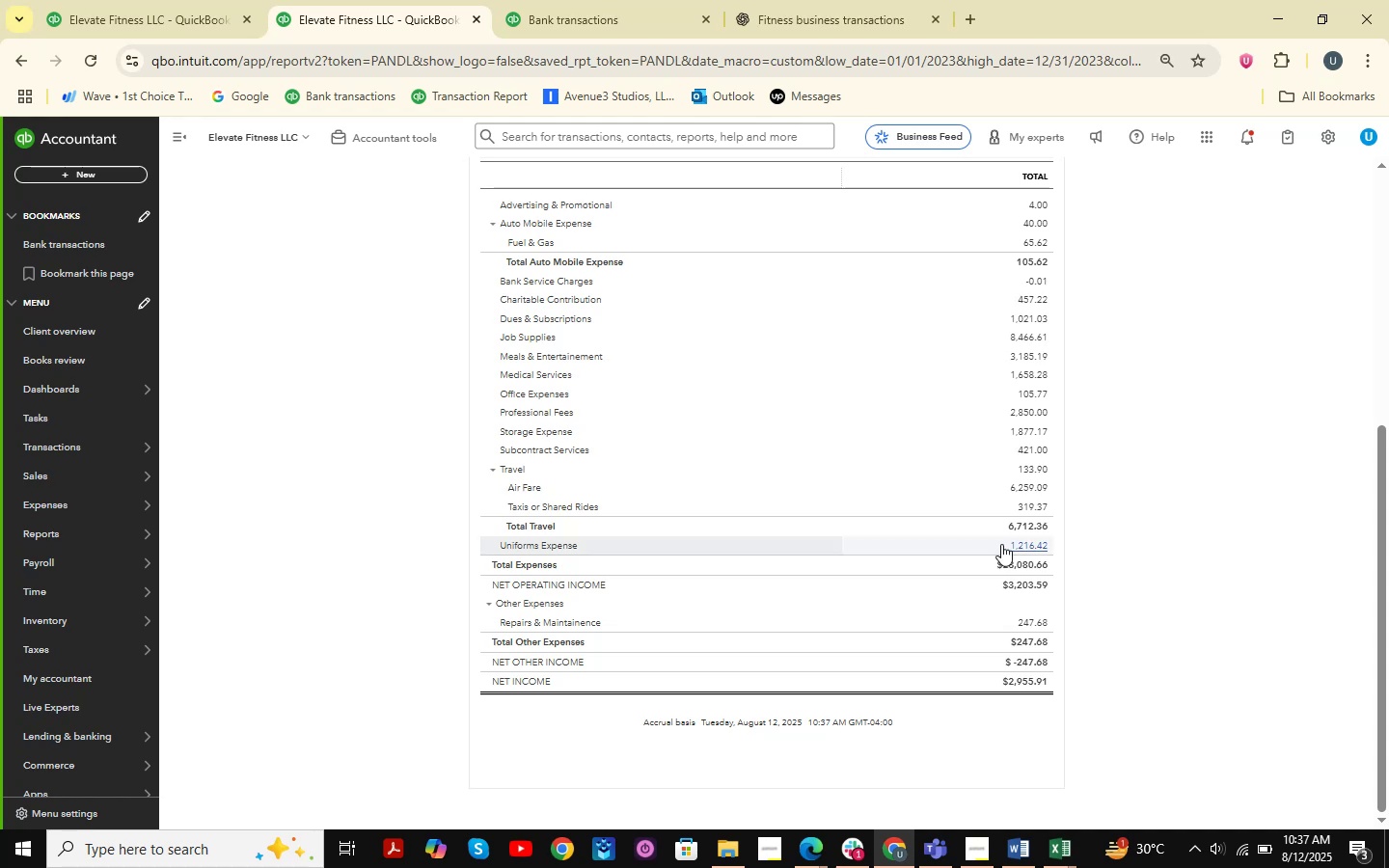 
key(Meta+Shift+S)
 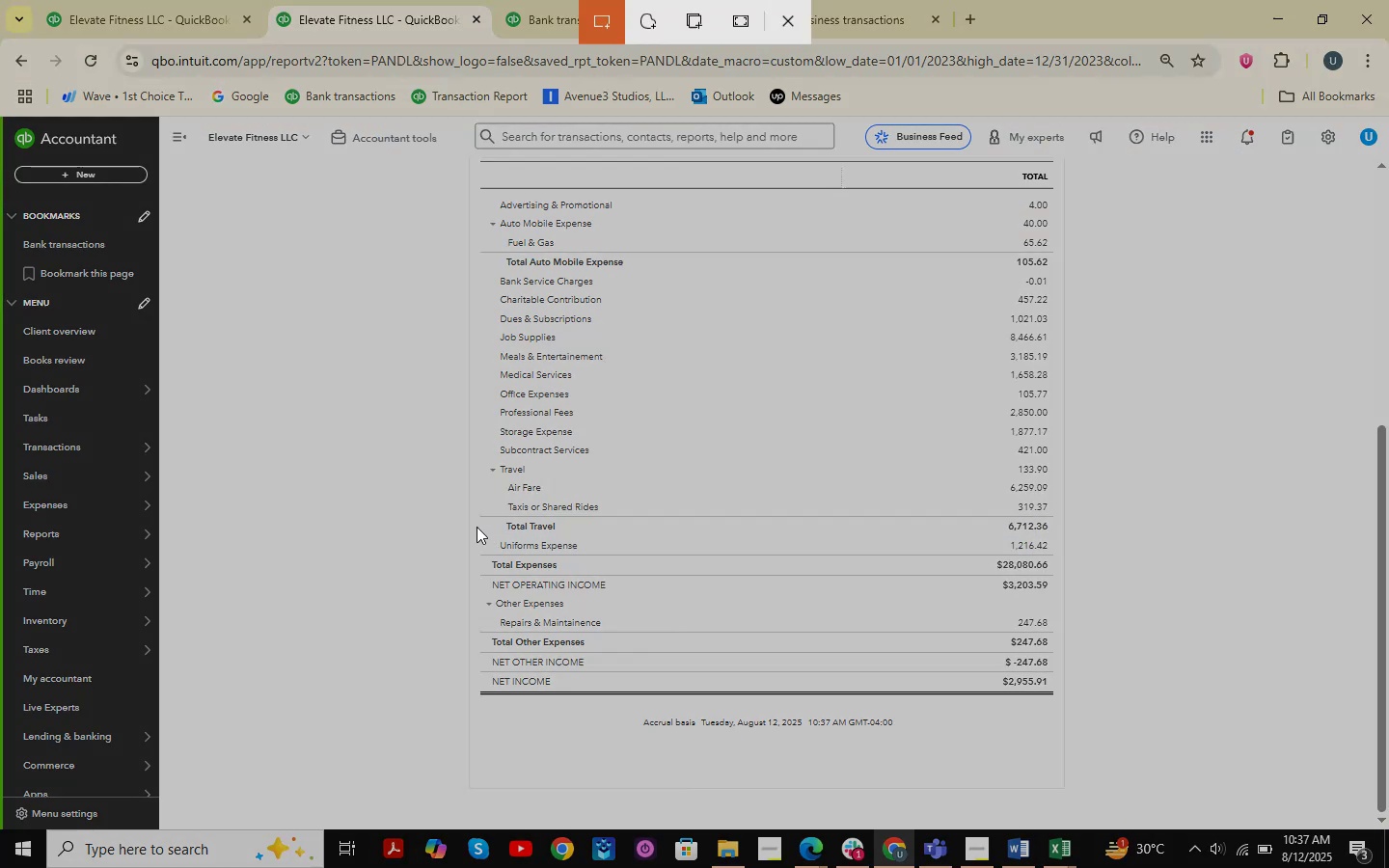 
left_click_drag(start_coordinate=[476, 528], to_coordinate=[1062, 695])
 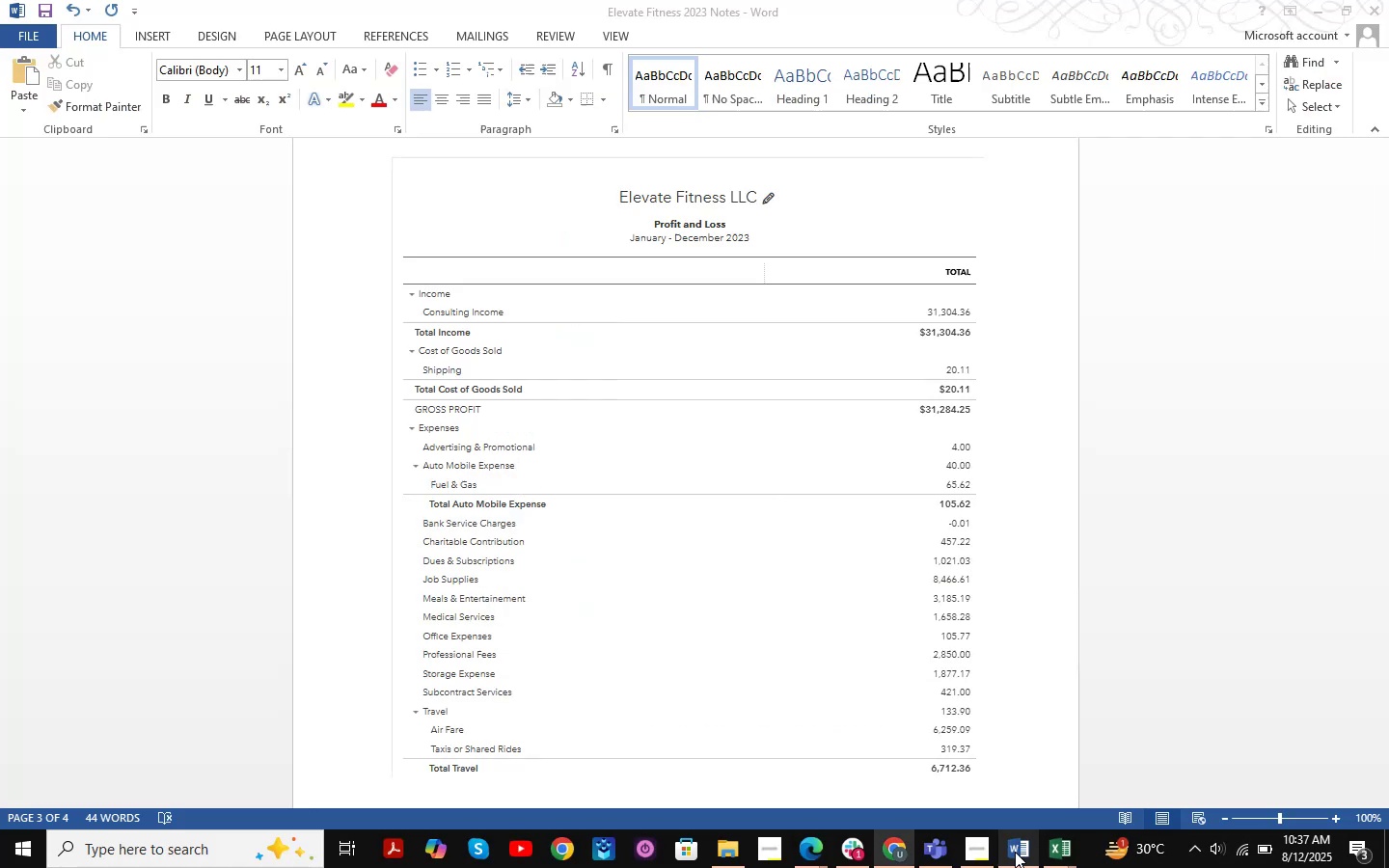 
scroll: coordinate [961, 633], scroll_direction: down, amount: 5.0
 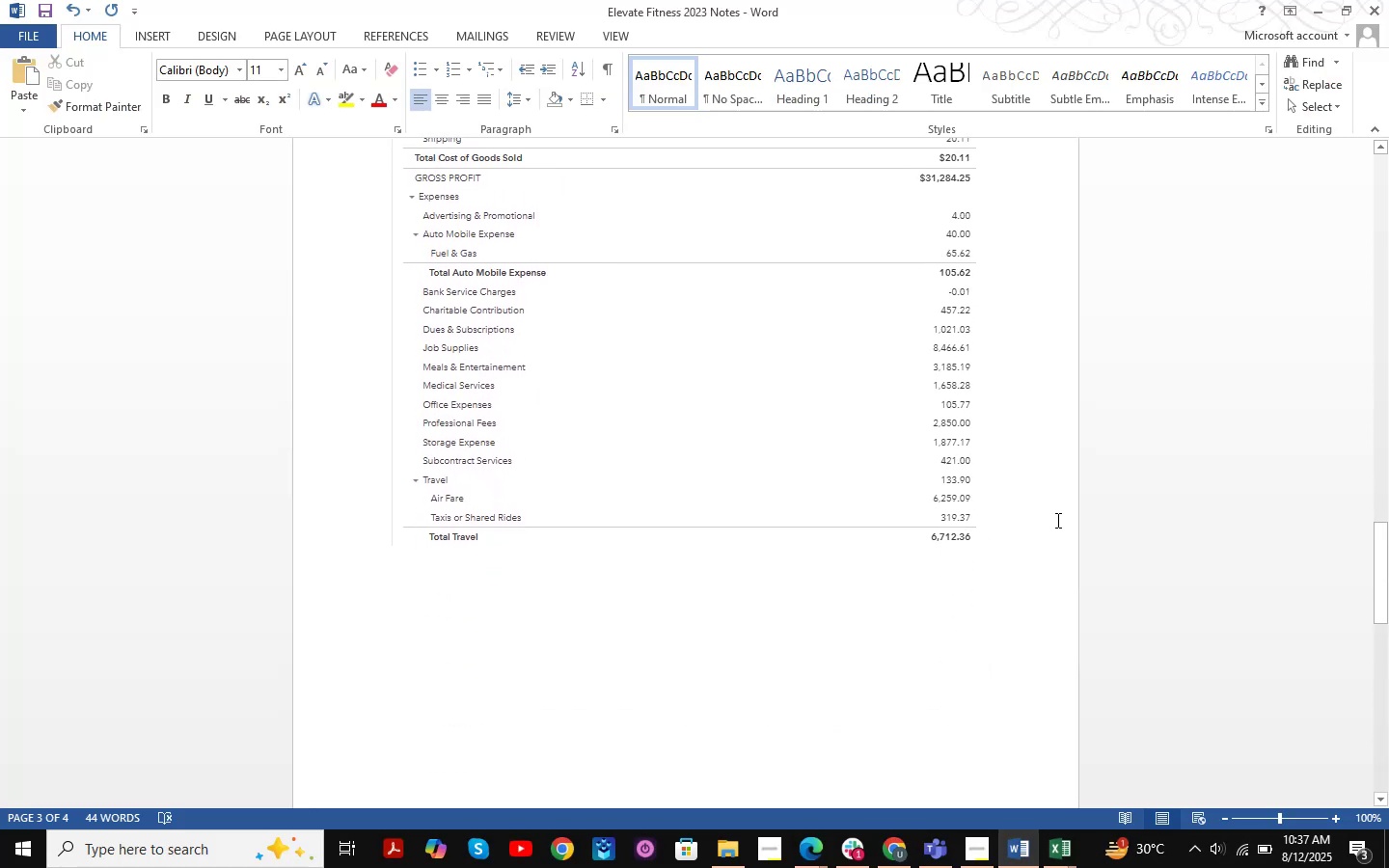 
key(Control+V)
 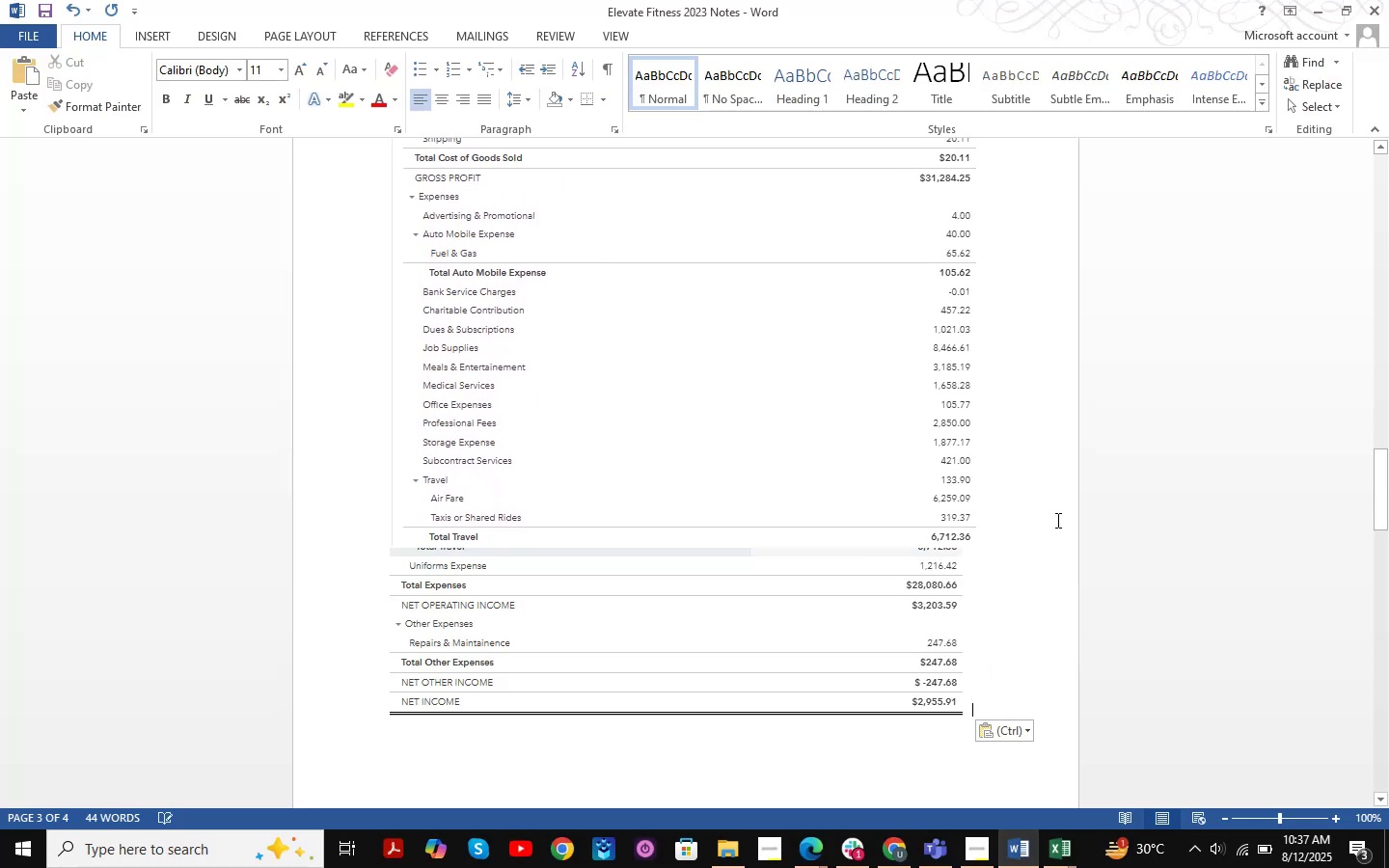 
scroll: coordinate [869, 610], scroll_direction: up, amount: 34.0
 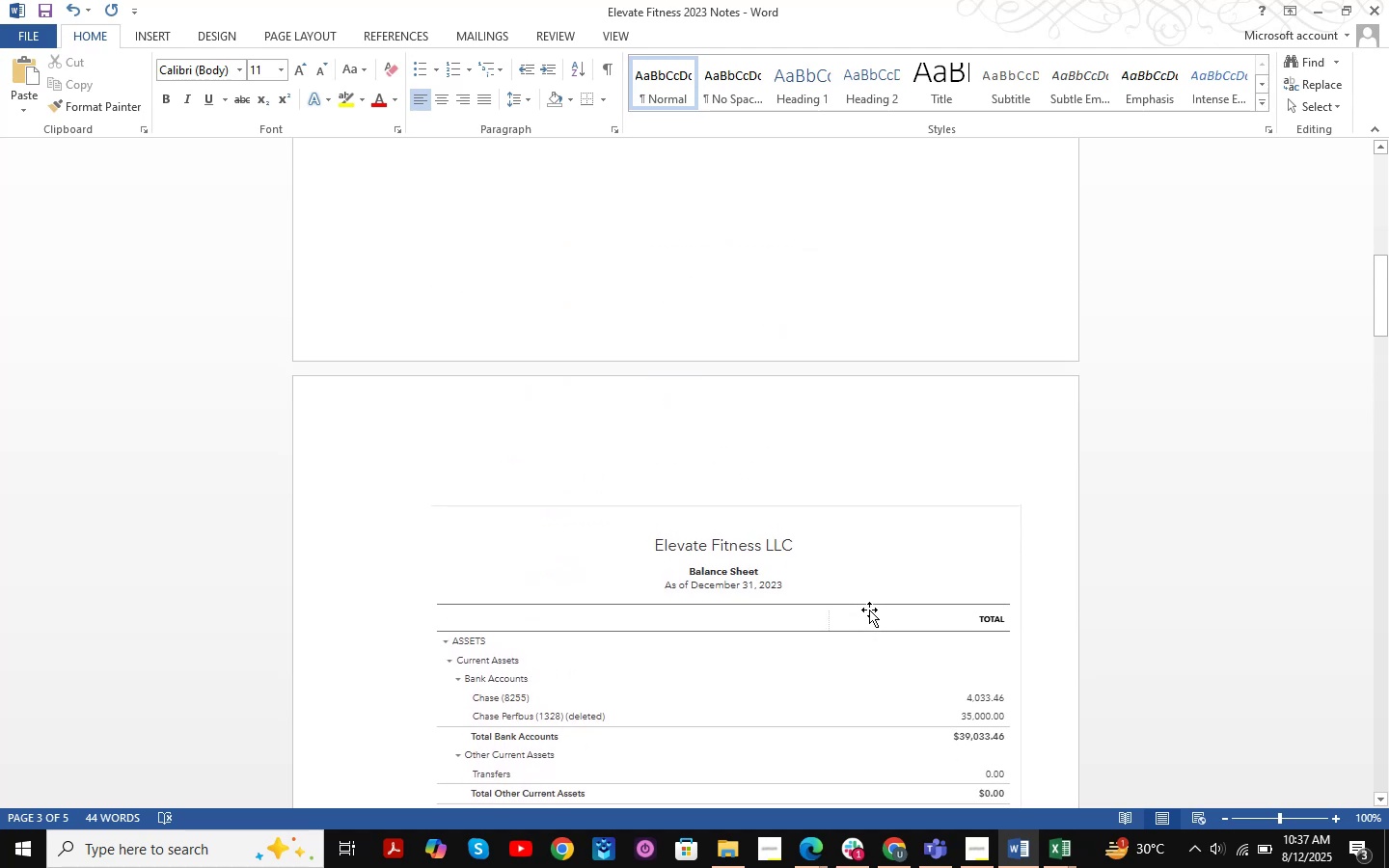 
scroll: coordinate [869, 610], scroll_direction: down, amount: 31.0
 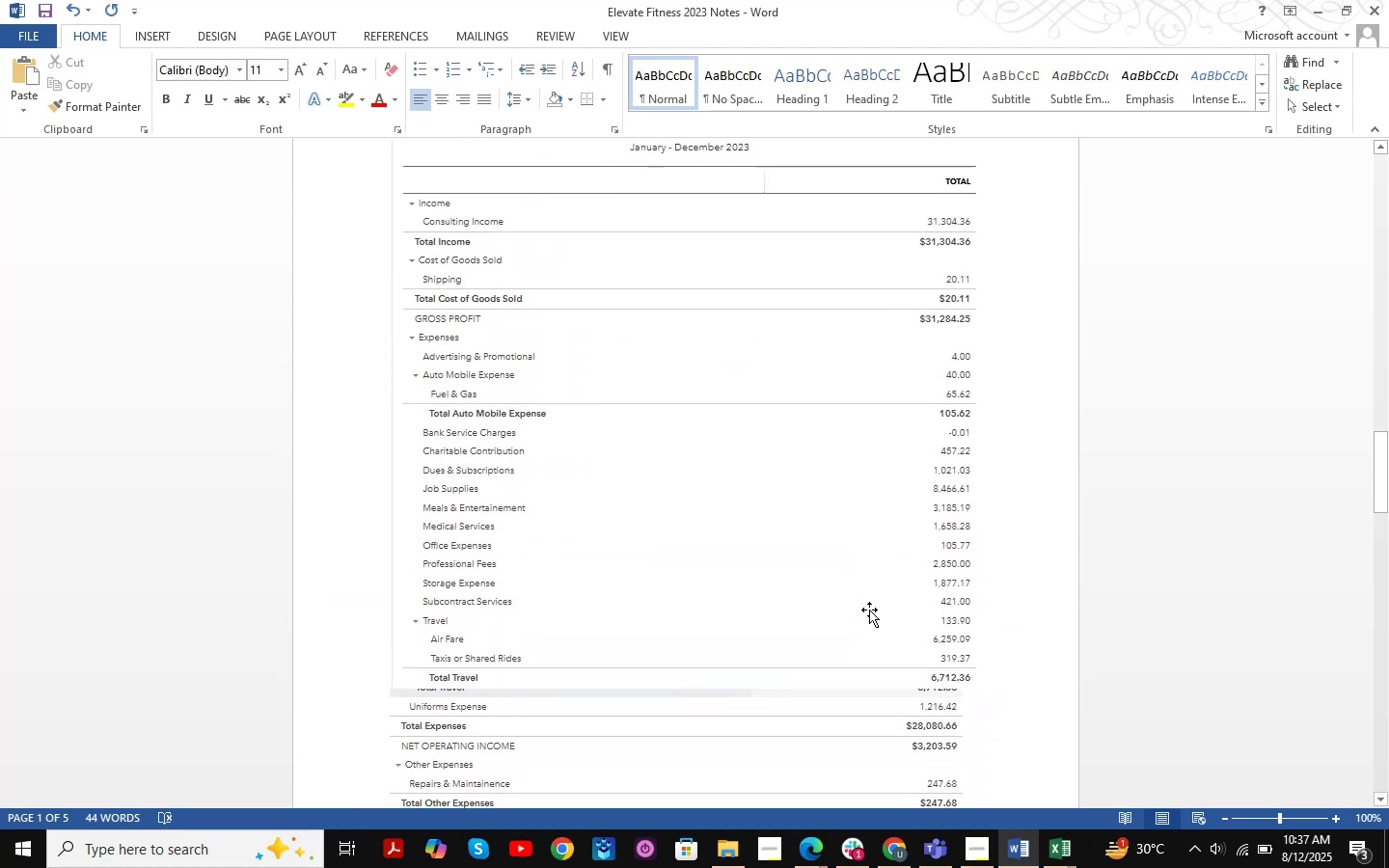 
key(Control+S)
 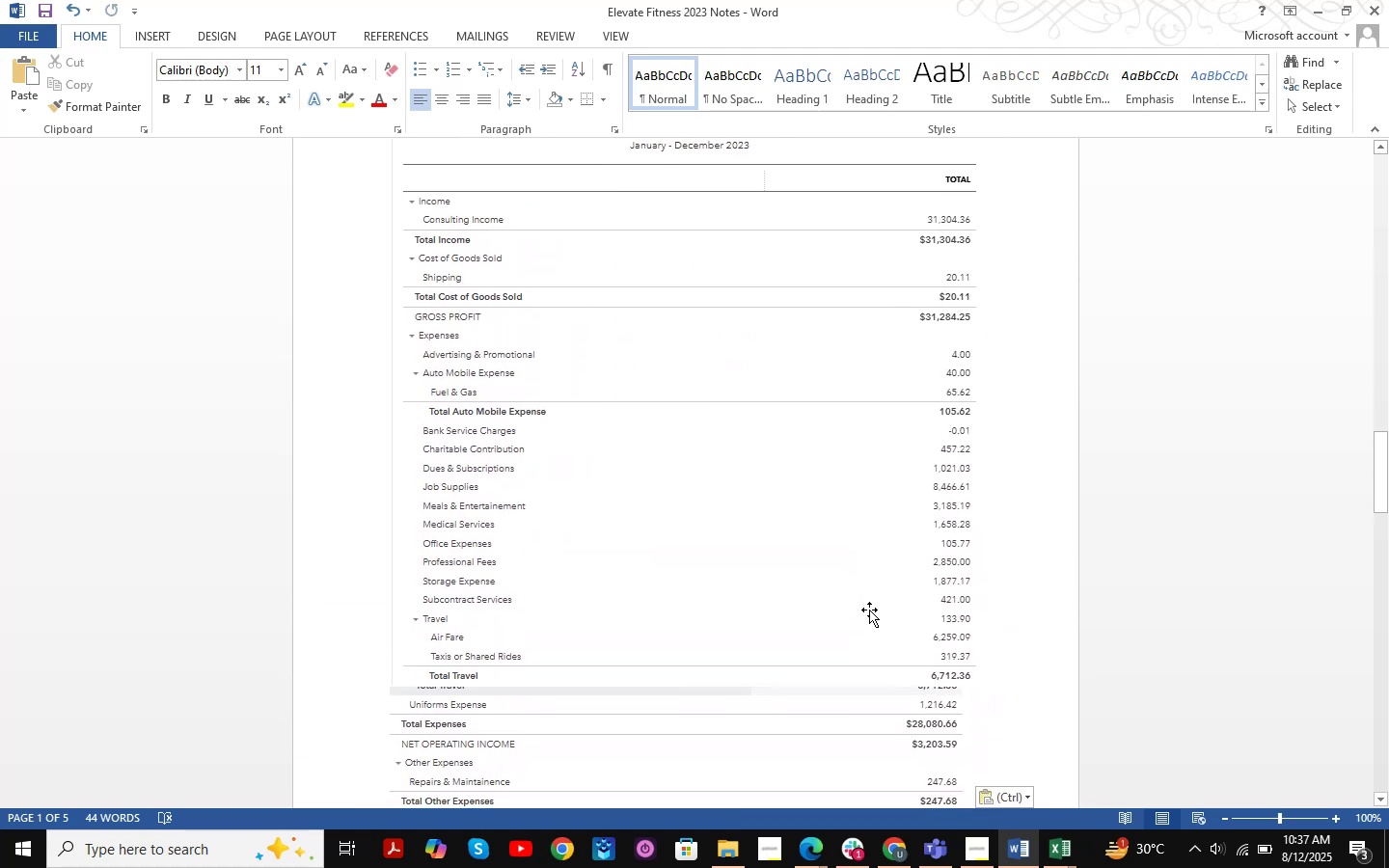 
scroll: coordinate [869, 610], scroll_direction: down, amount: 5.0
 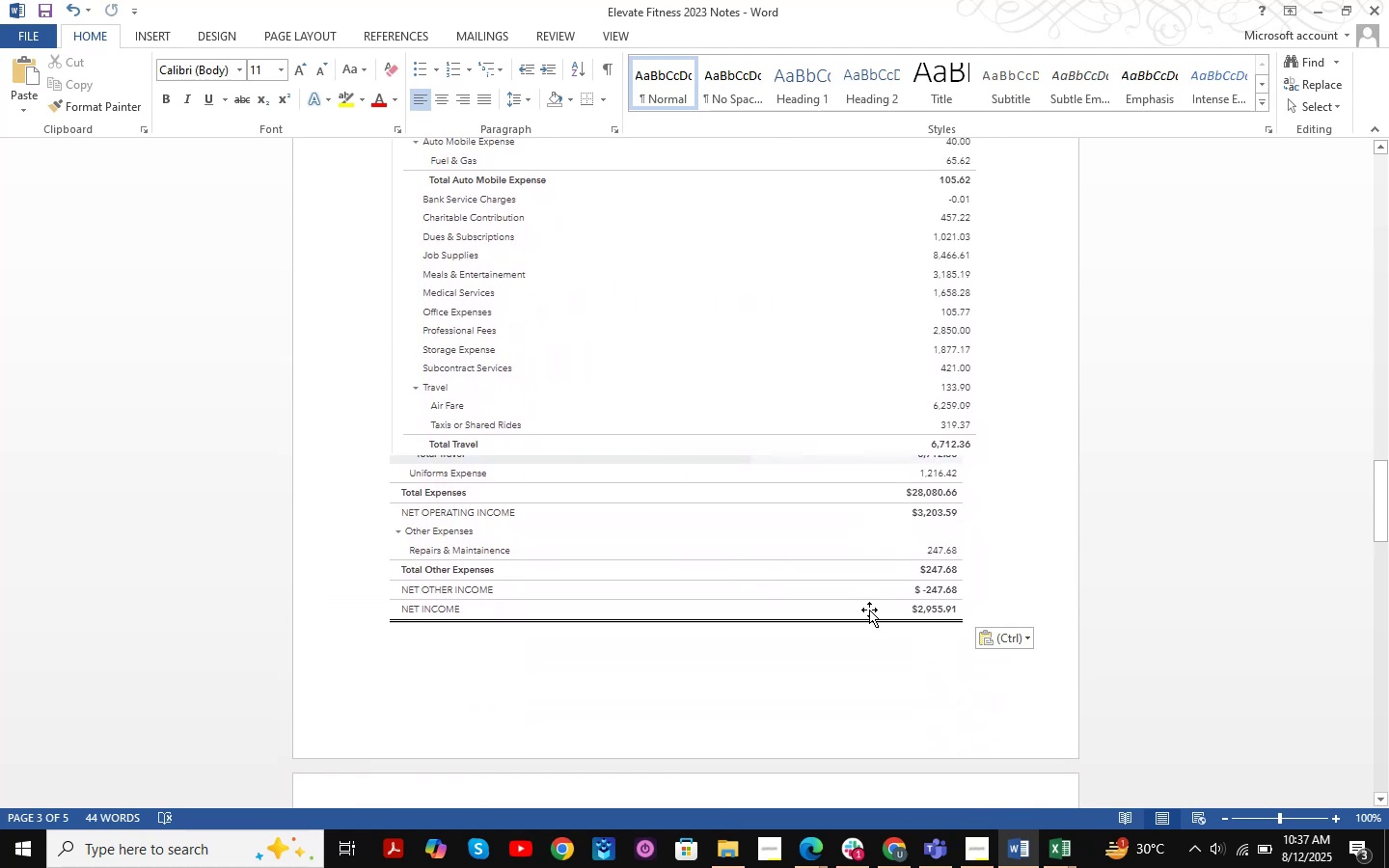 
scroll: coordinate [869, 610], scroll_direction: up, amount: 6.0
 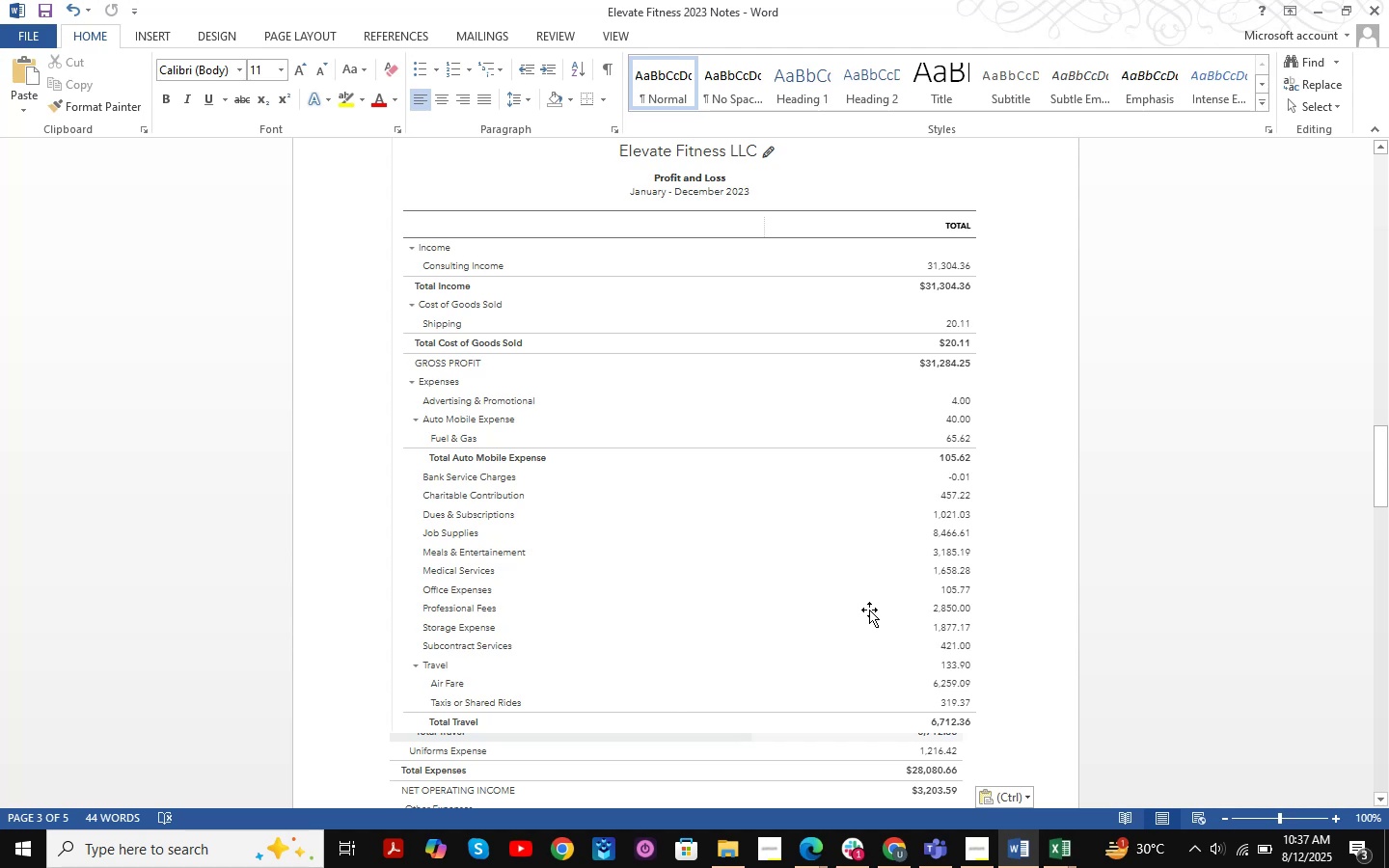 
wait(8.52)
 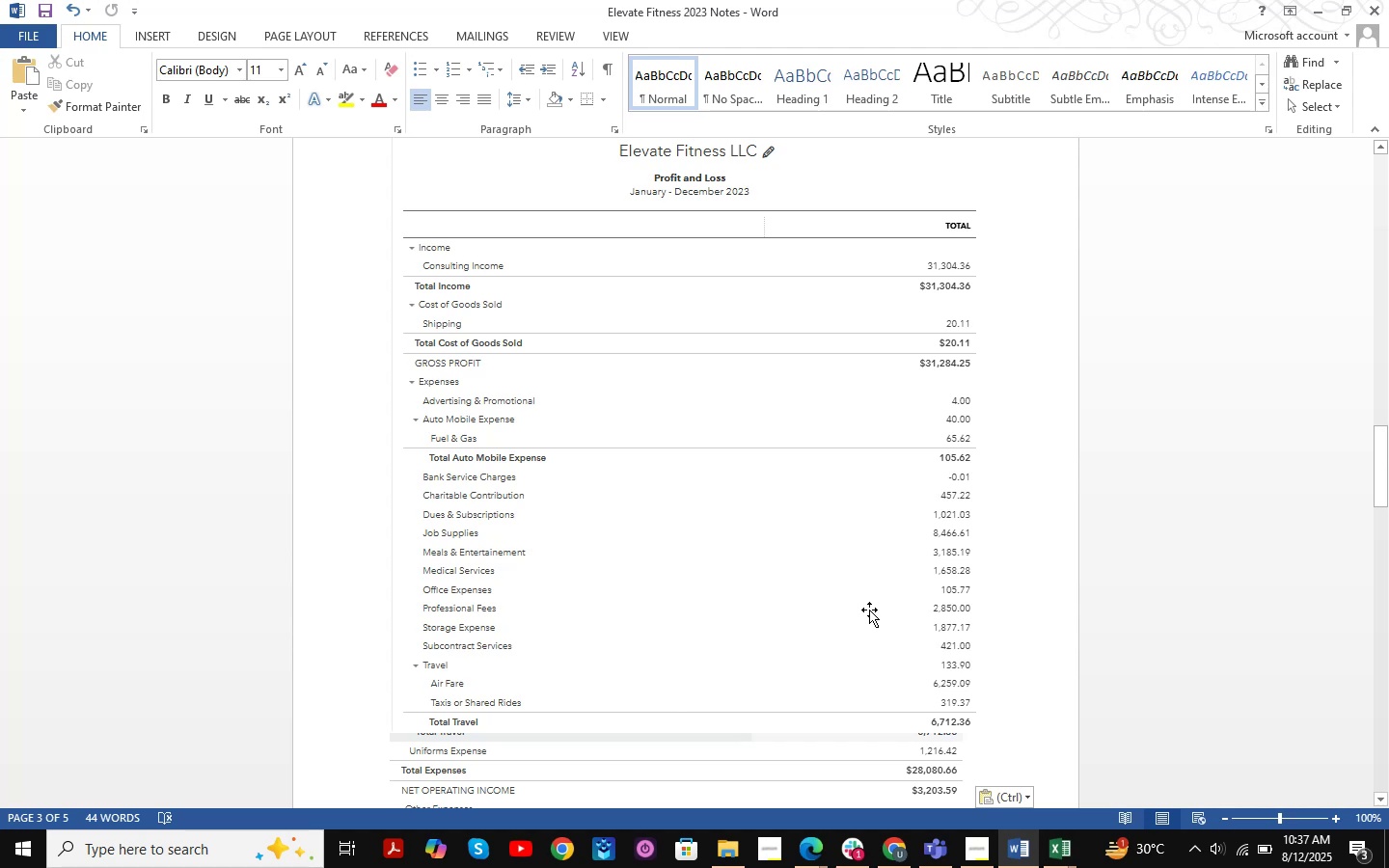 
scroll: coordinate [869, 610], scroll_direction: down, amount: 4.0
 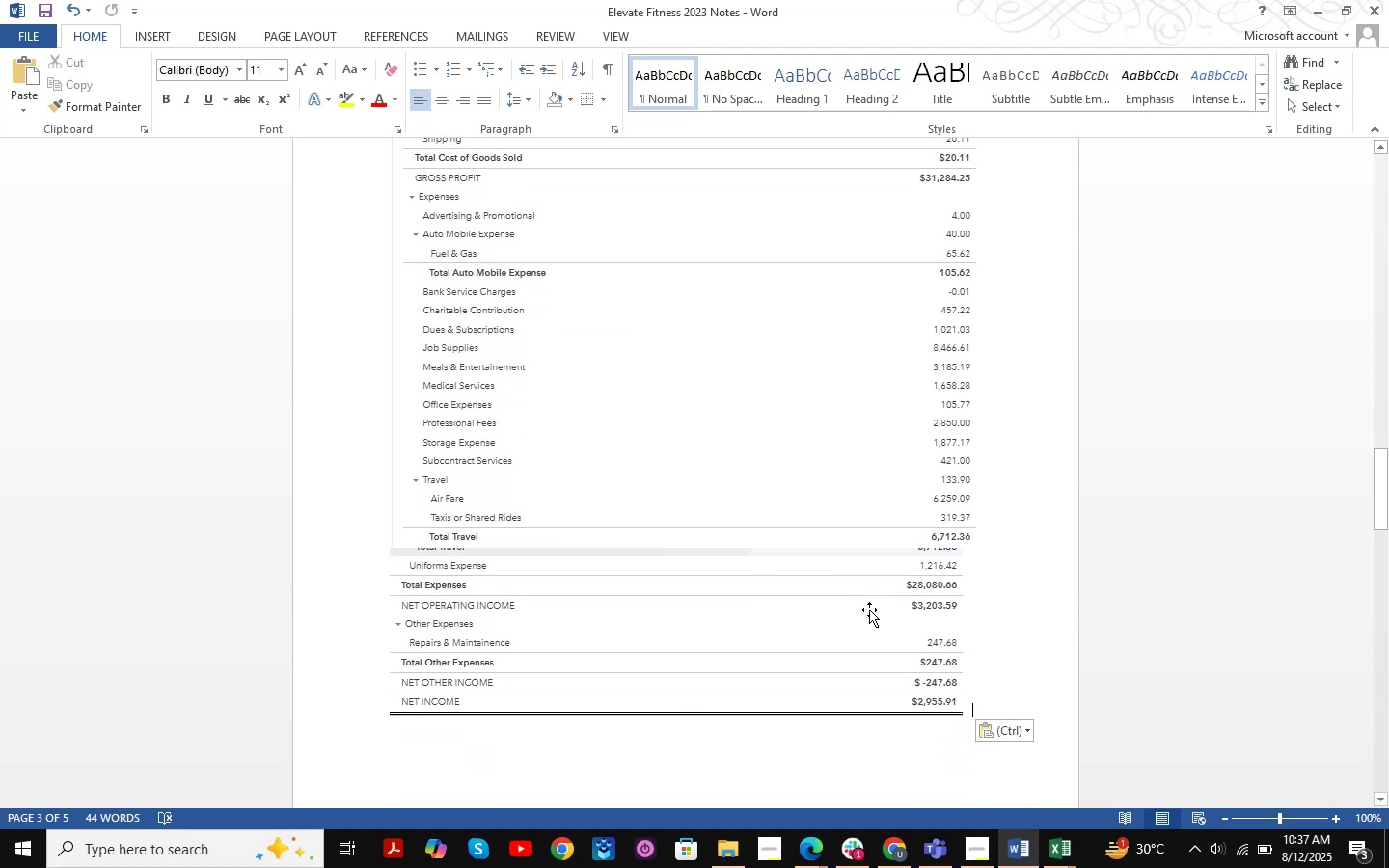 
scroll: coordinate [869, 610], scroll_direction: up, amount: 53.0
 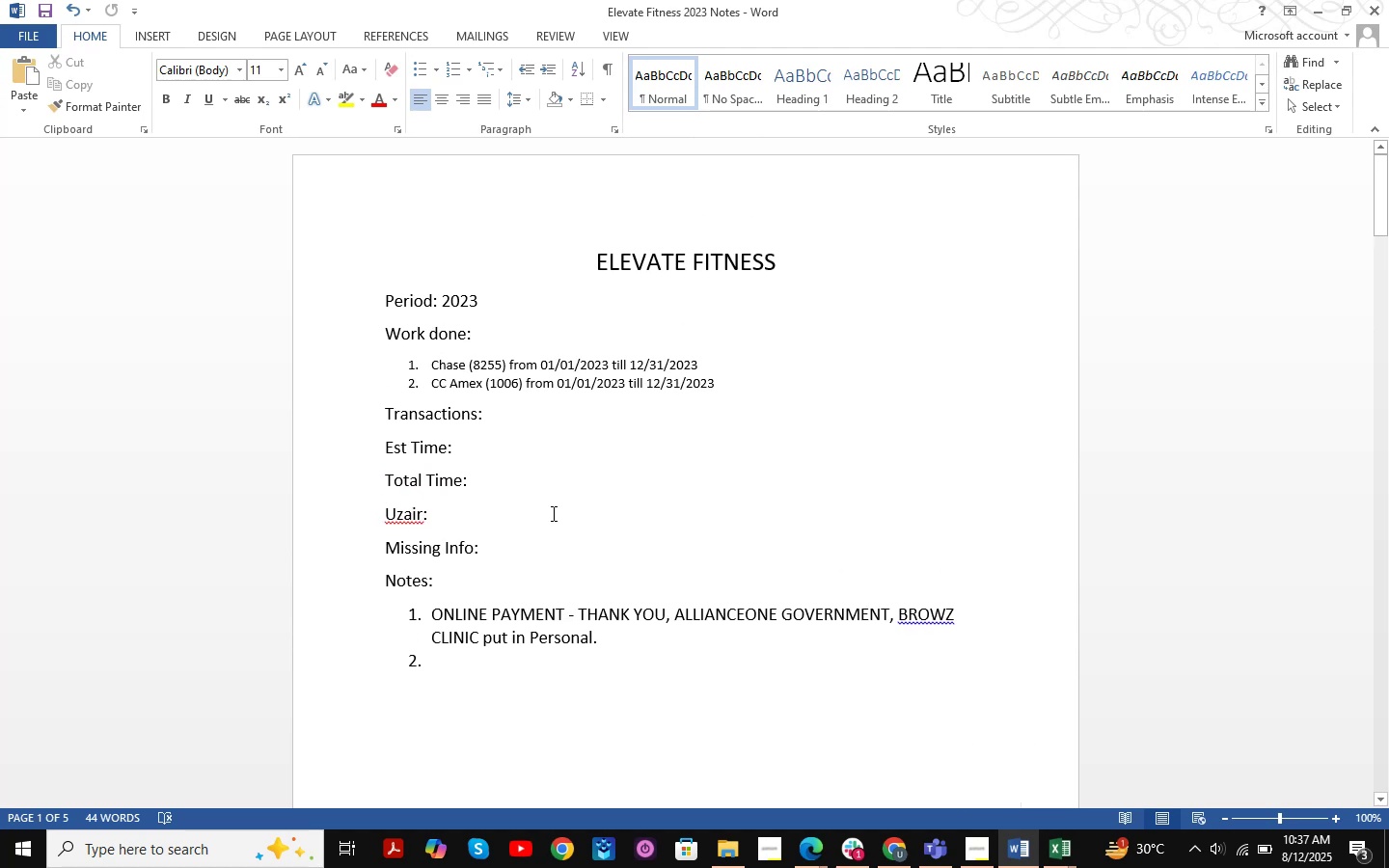 
left_click([723, 497])
 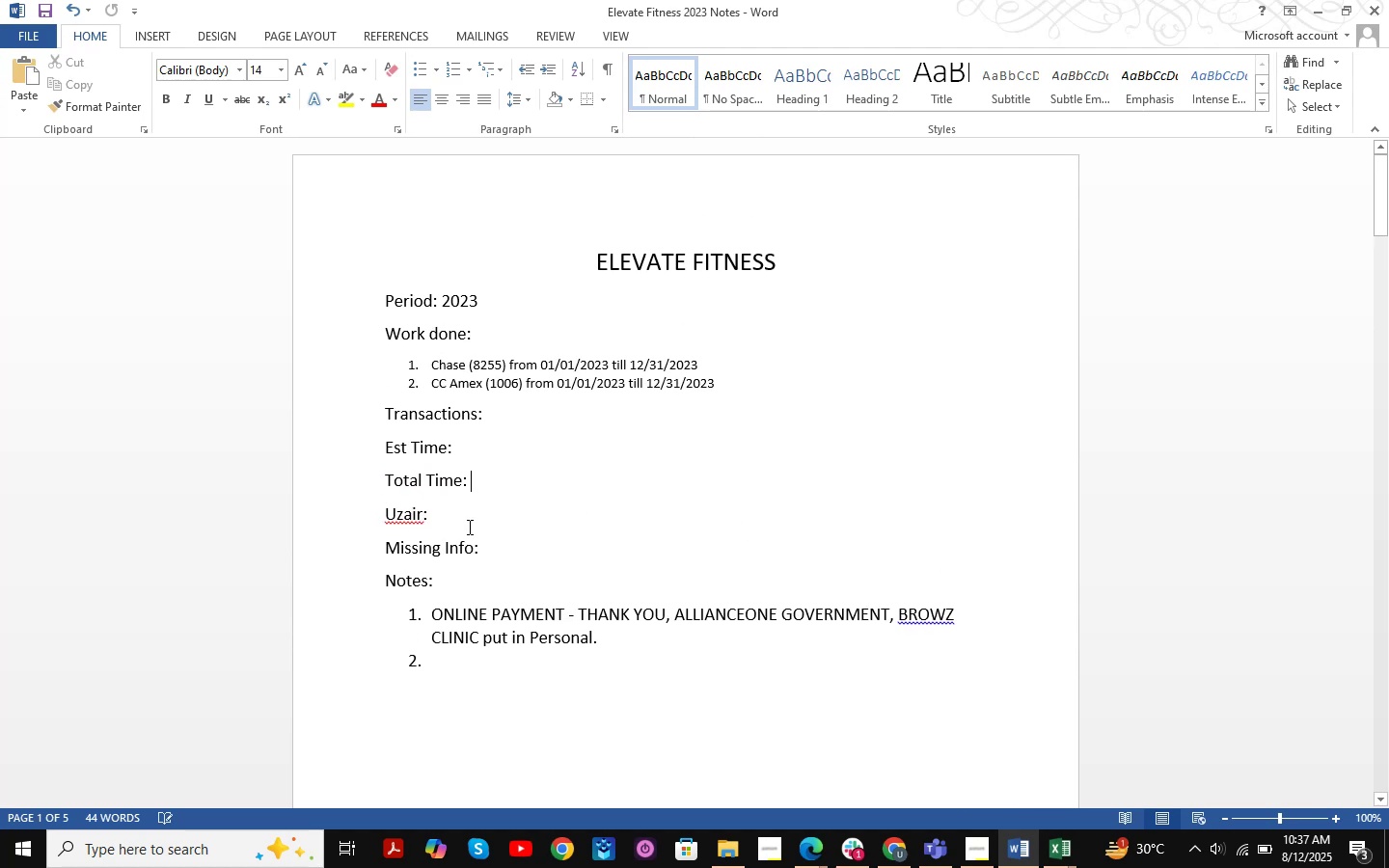 
left_click([467, 528])
 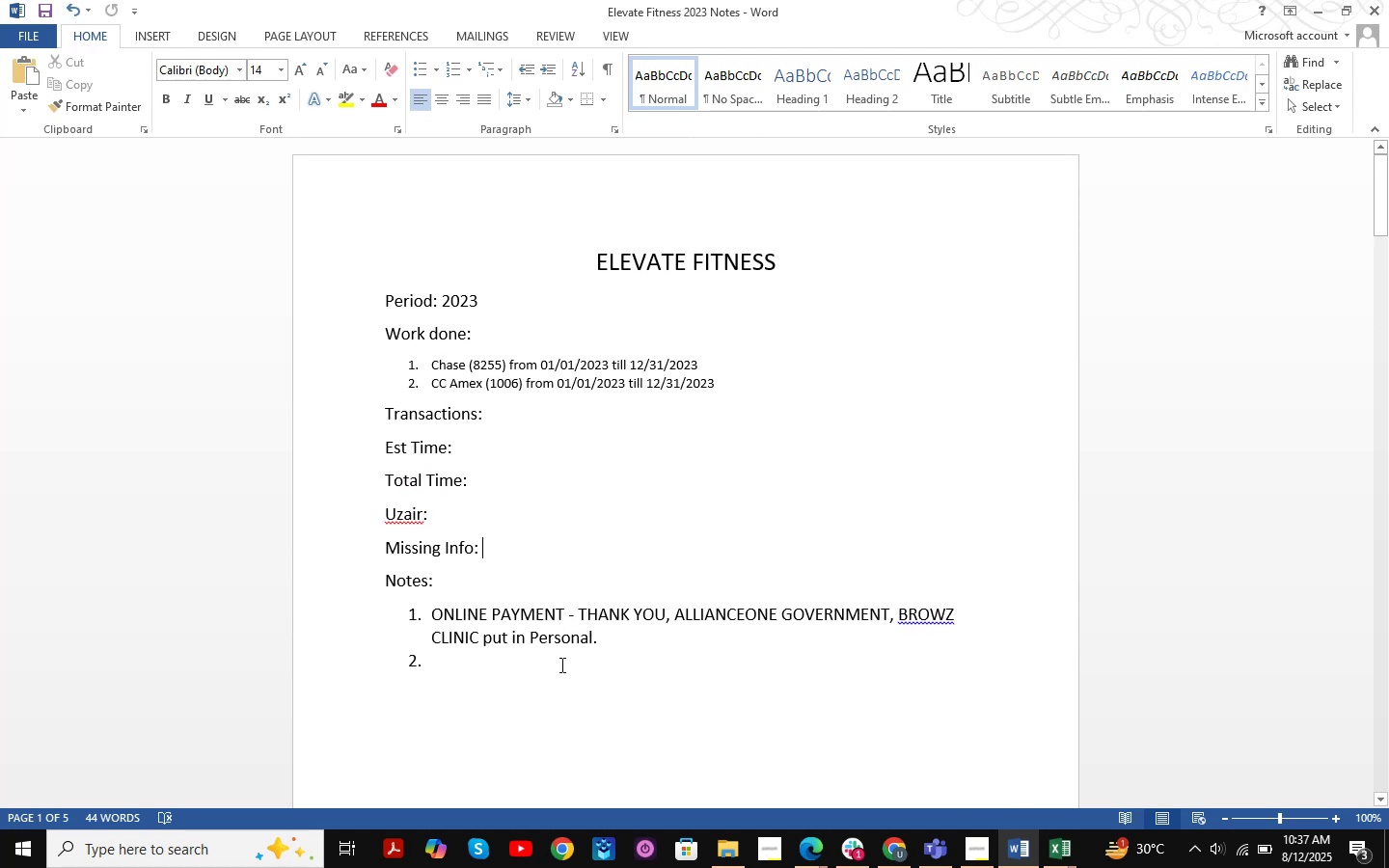 
left_click([422, 667])
 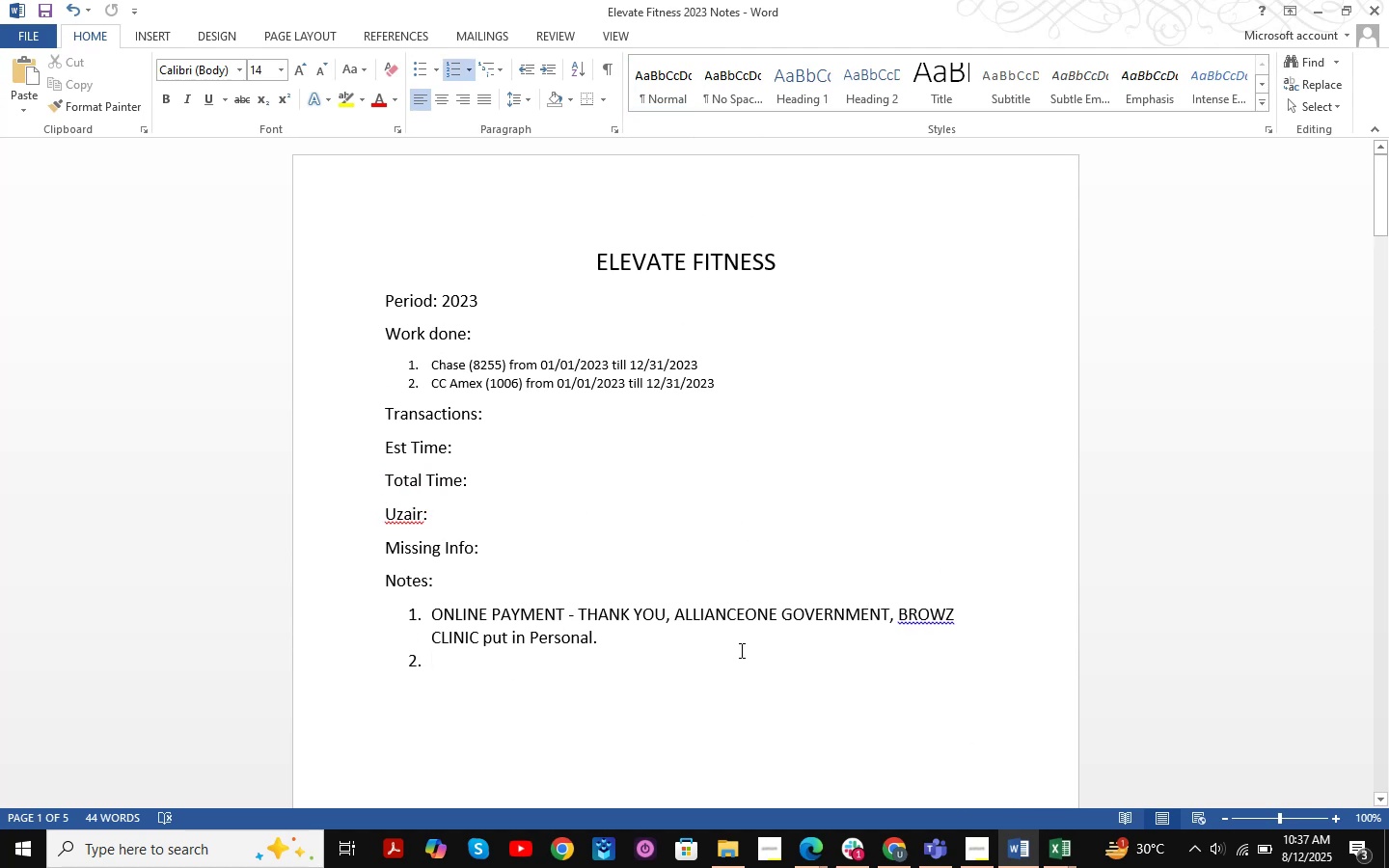 
key(Backspace)
 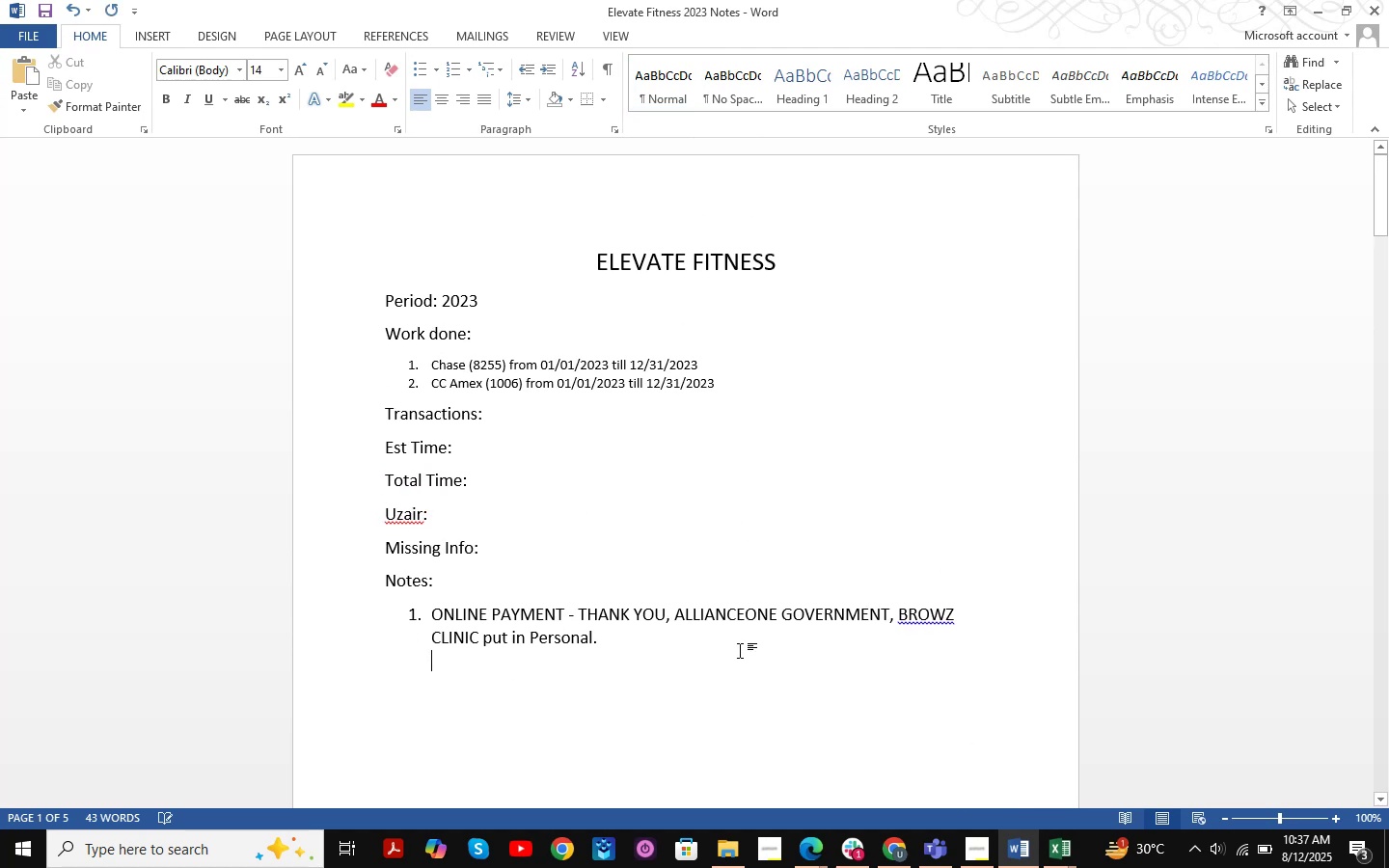 
key(Control+S)
 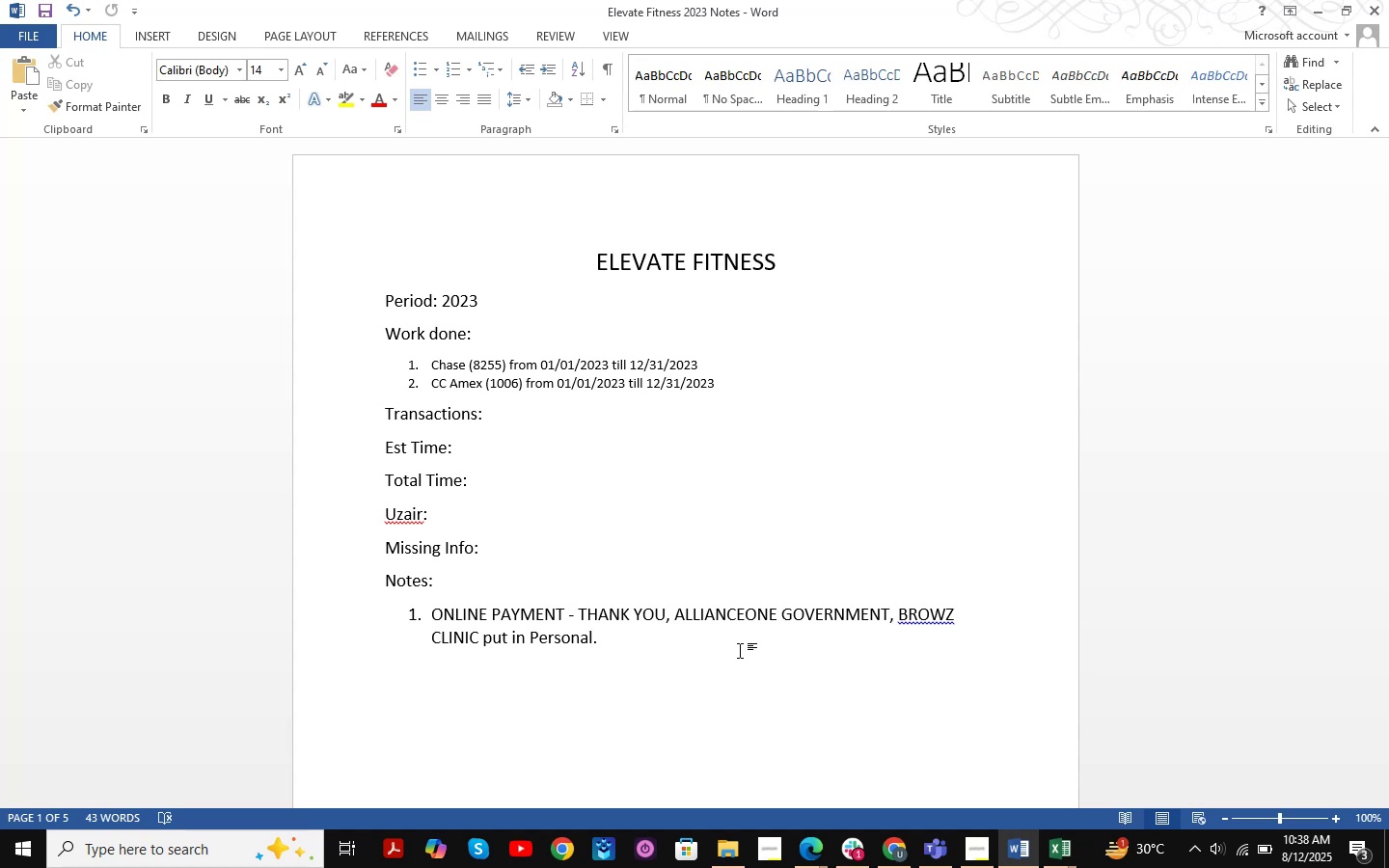 
wait(19.95)
 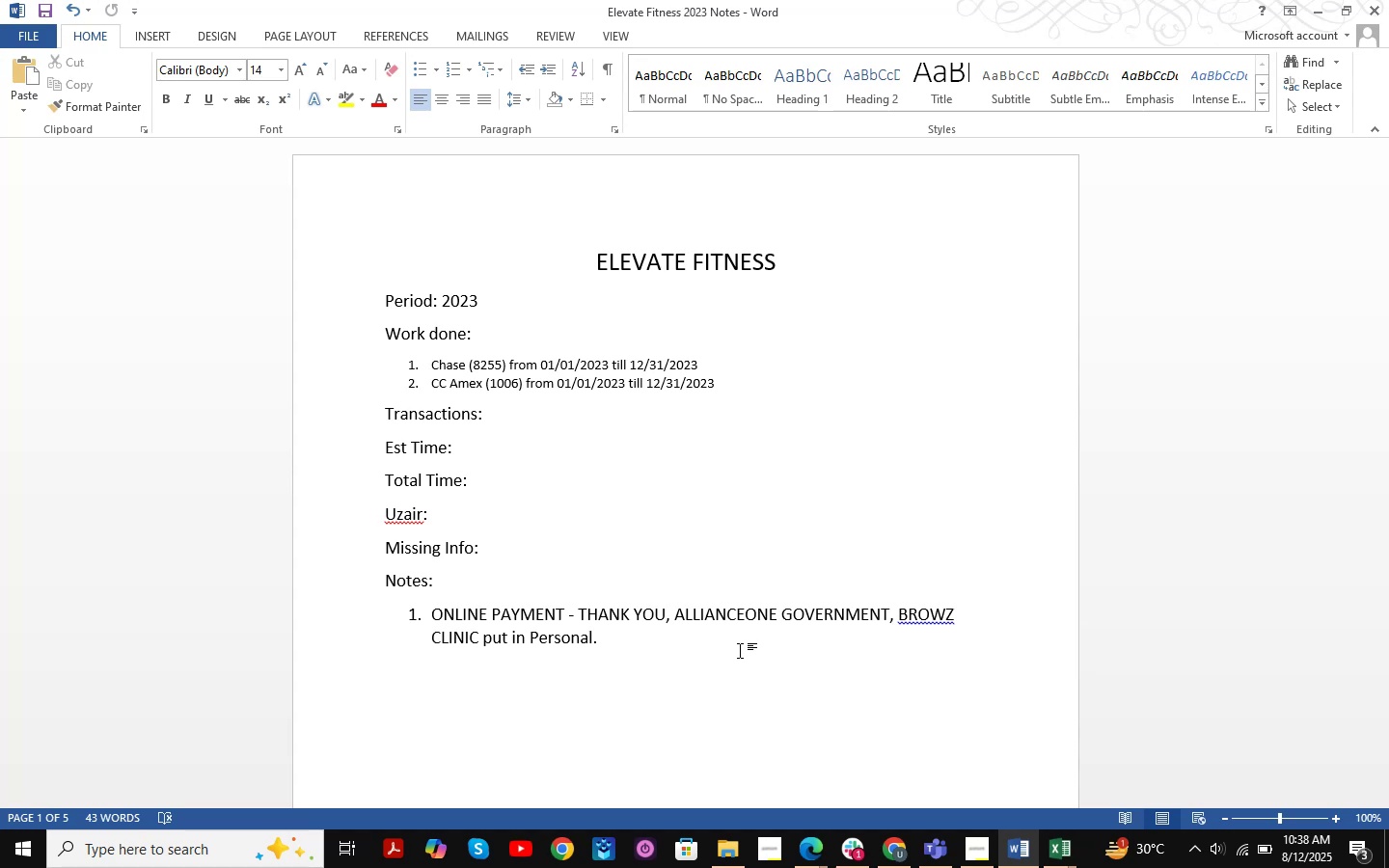 
left_click([723, 845])
 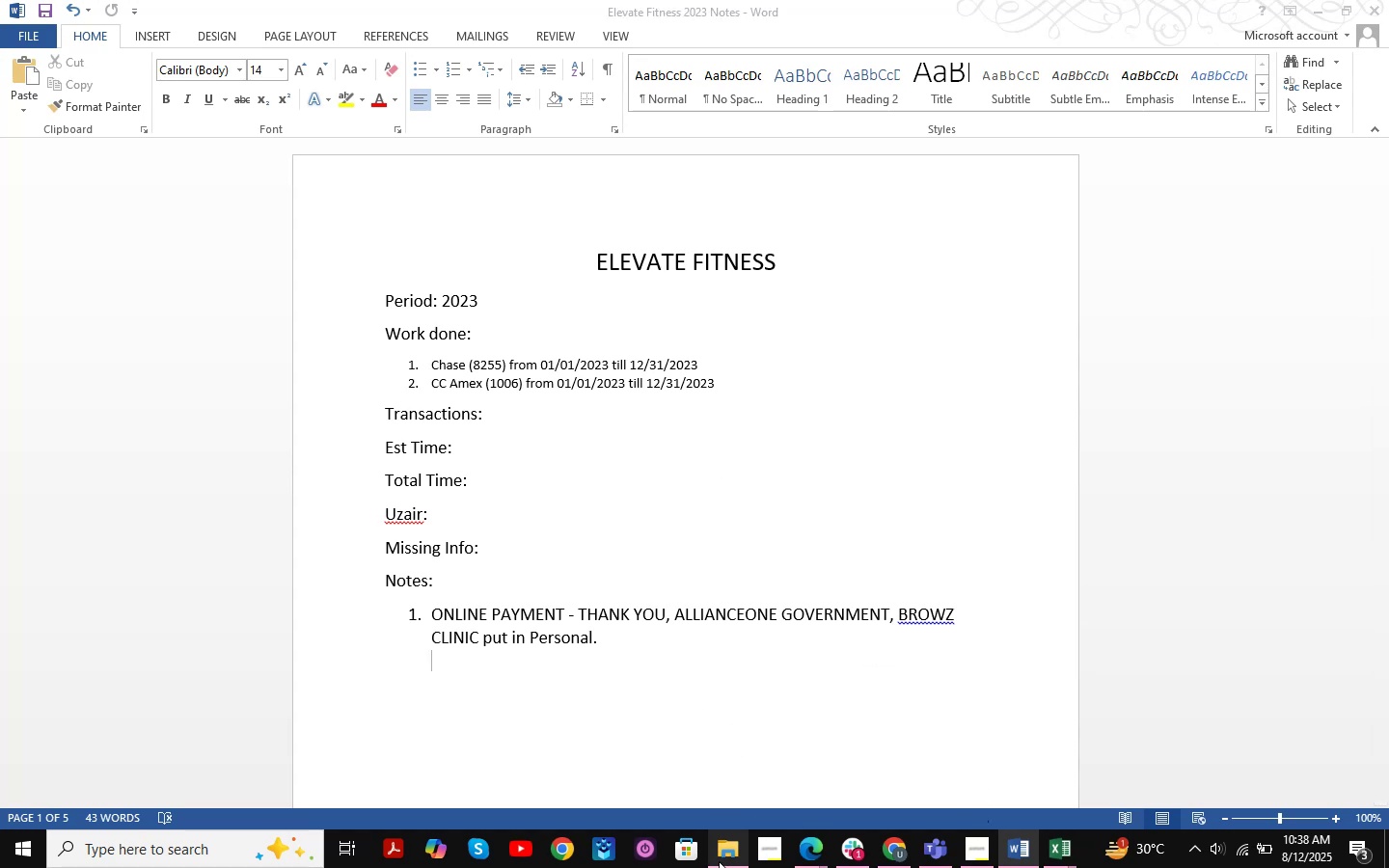 
double_click([719, 861])
 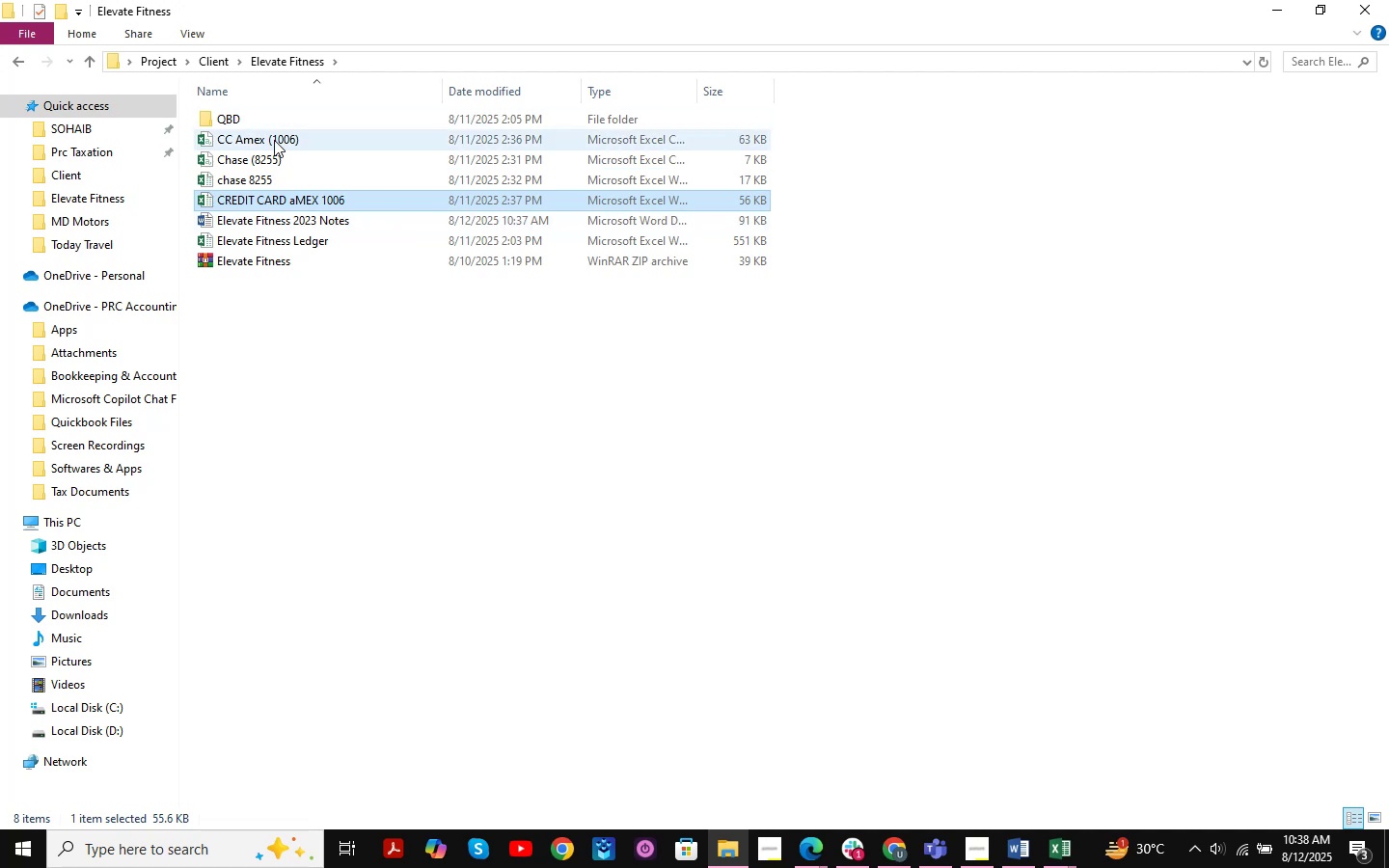 
double_click([289, 164])
 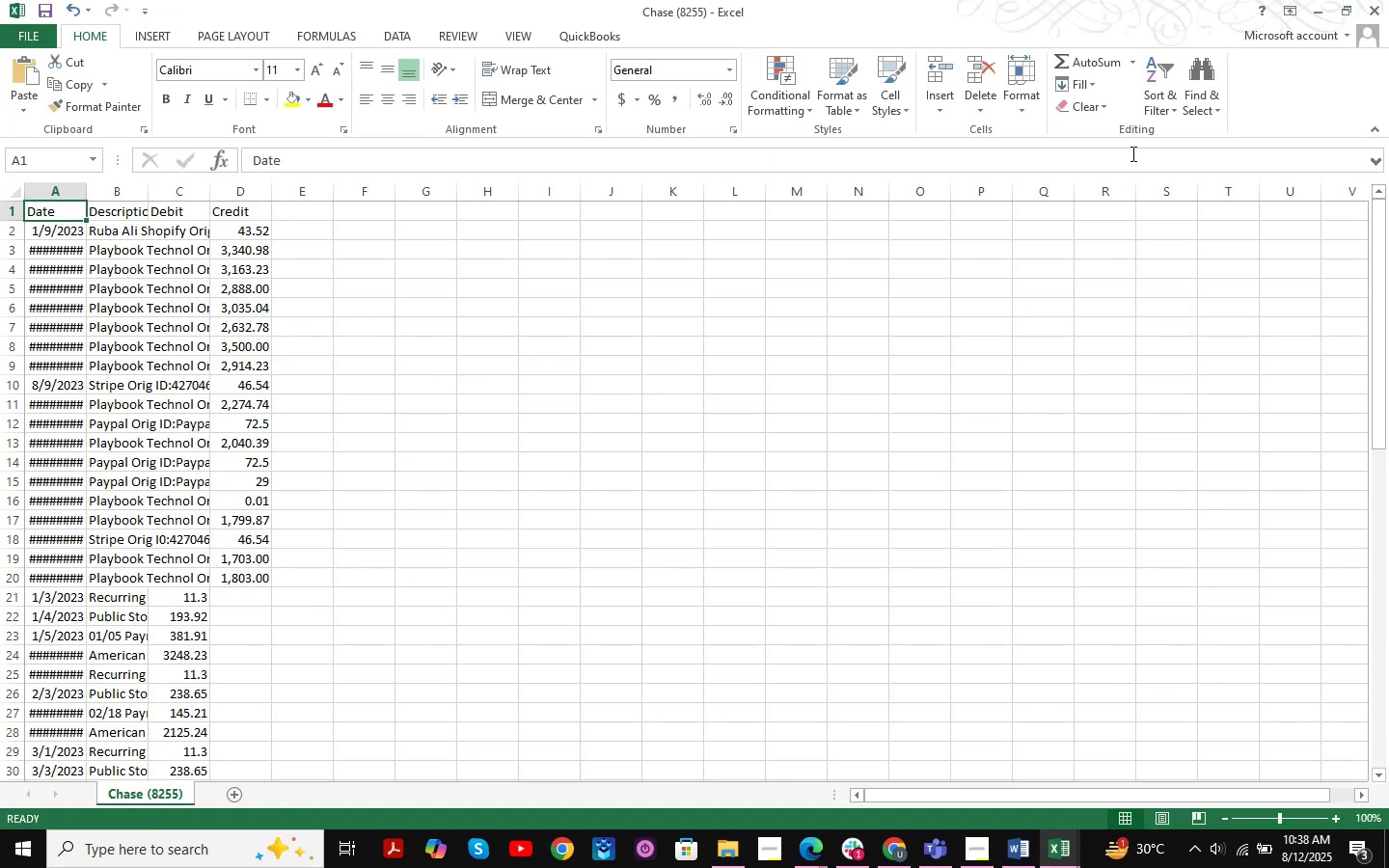 
key(ArrowDown)
 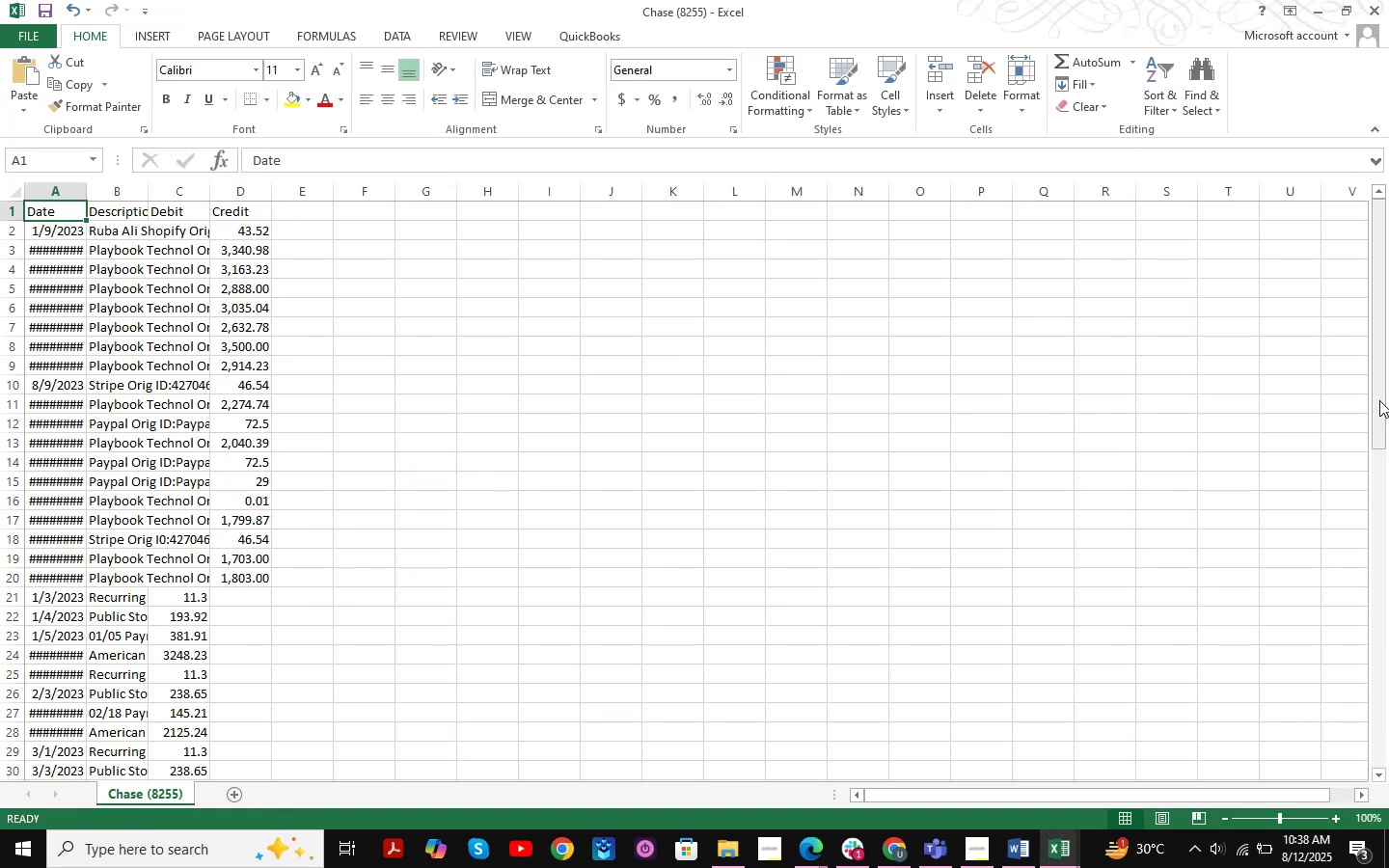 
key(Shift+ShiftLeft)
 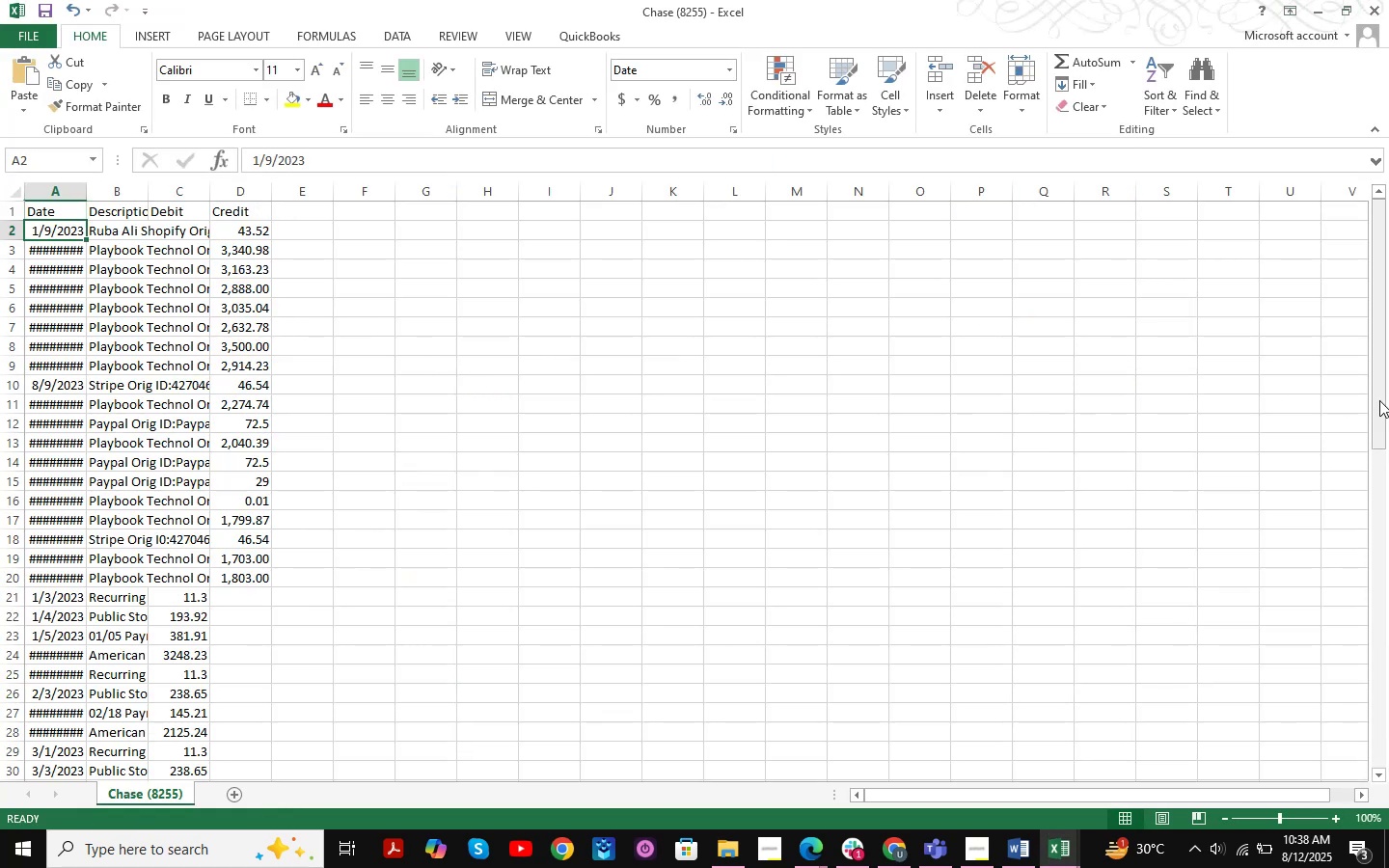 
key(Control+Shift+ArrowDown)
 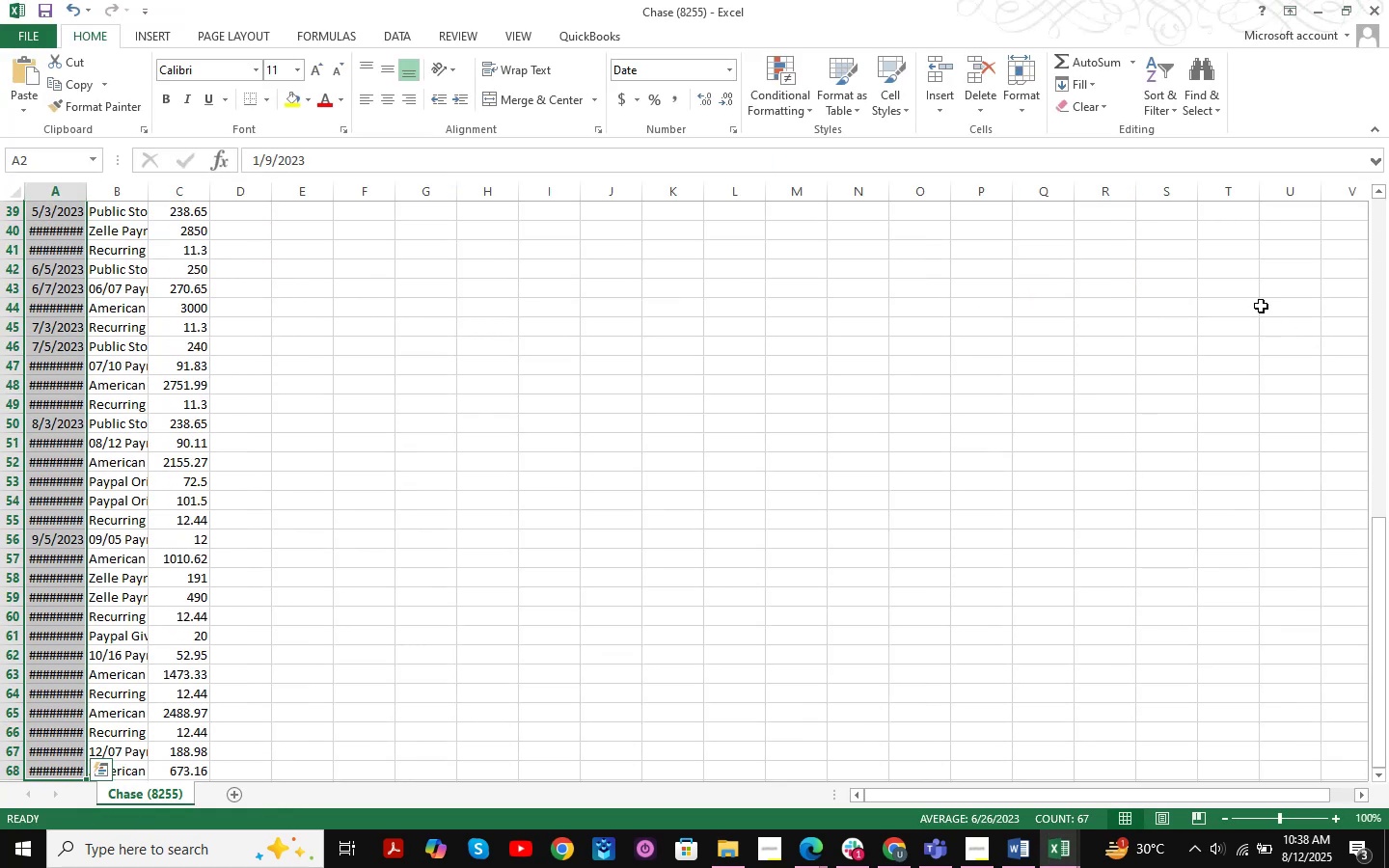 
left_click([1366, 18])
 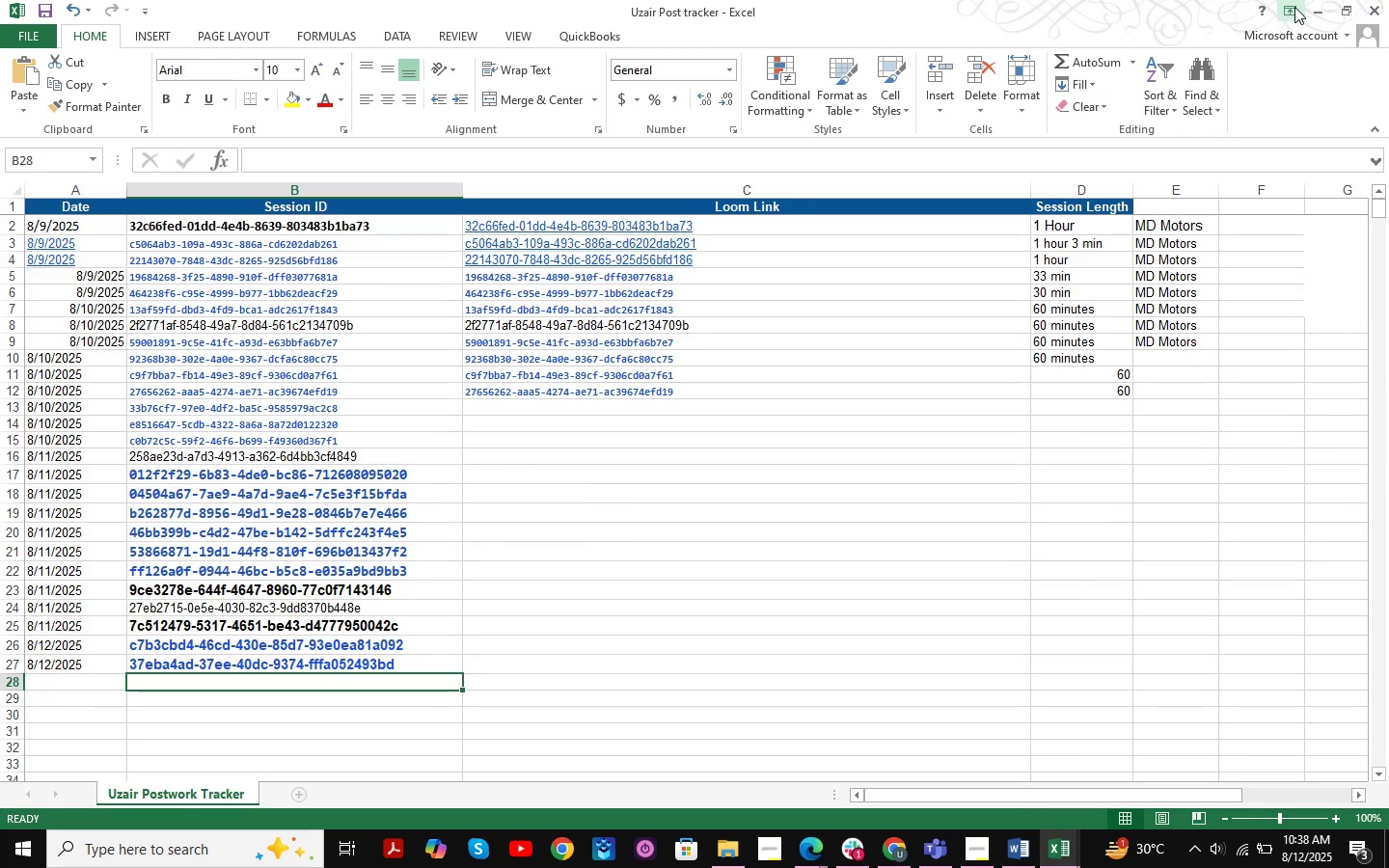 
left_click([1305, 10])
 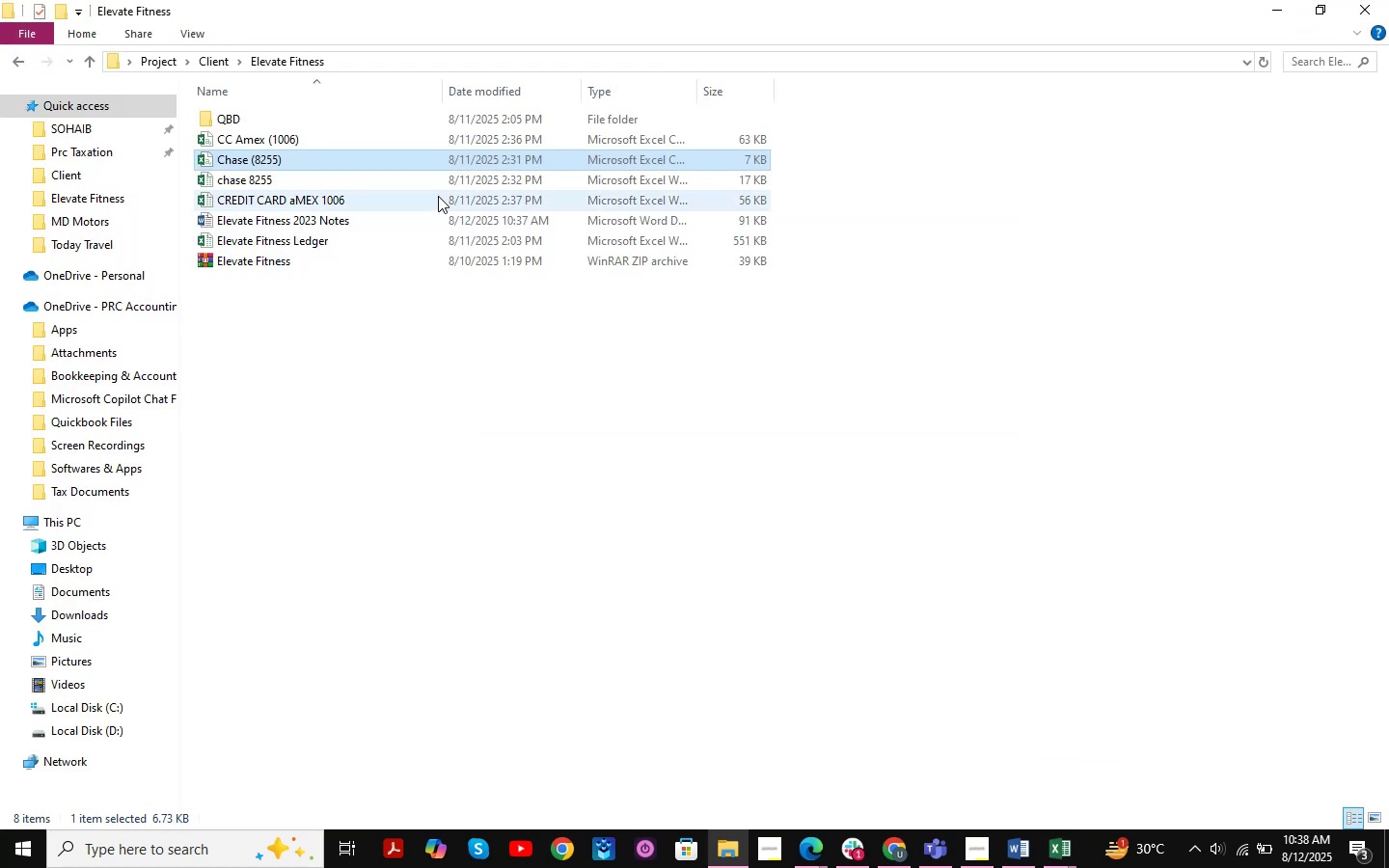 
double_click([438, 196])
 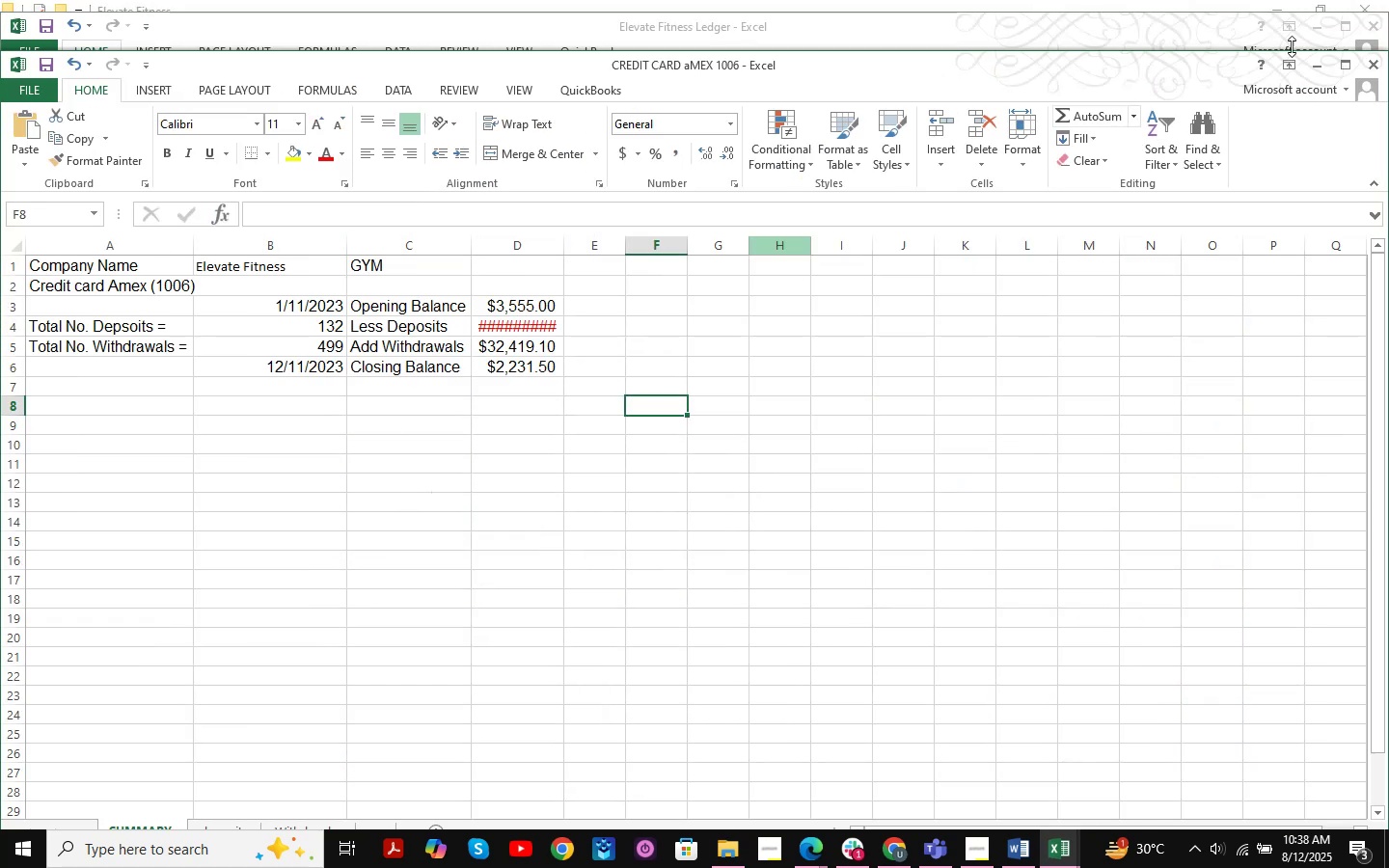 
left_click([1365, 64])
 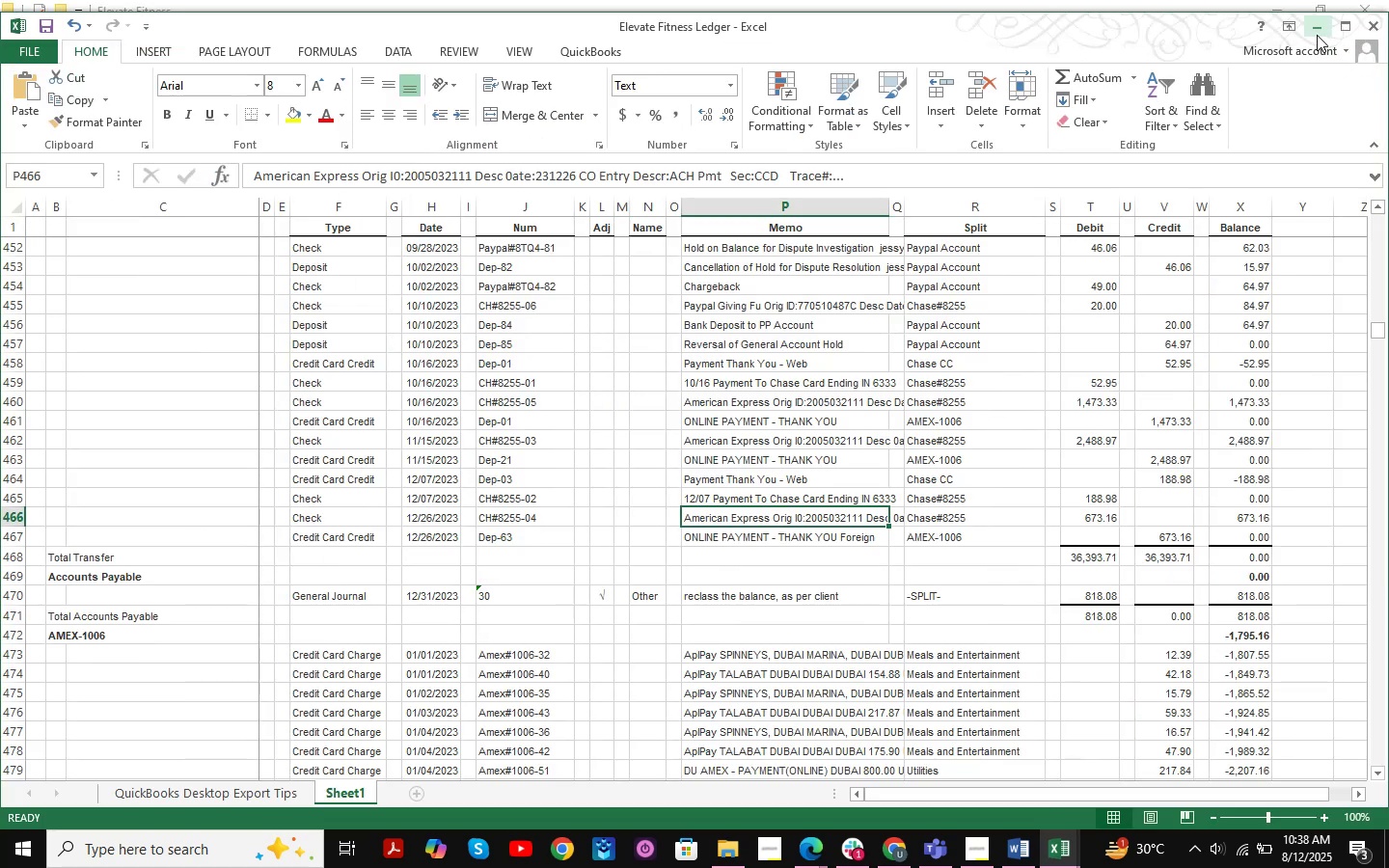 
left_click([1314, 31])
 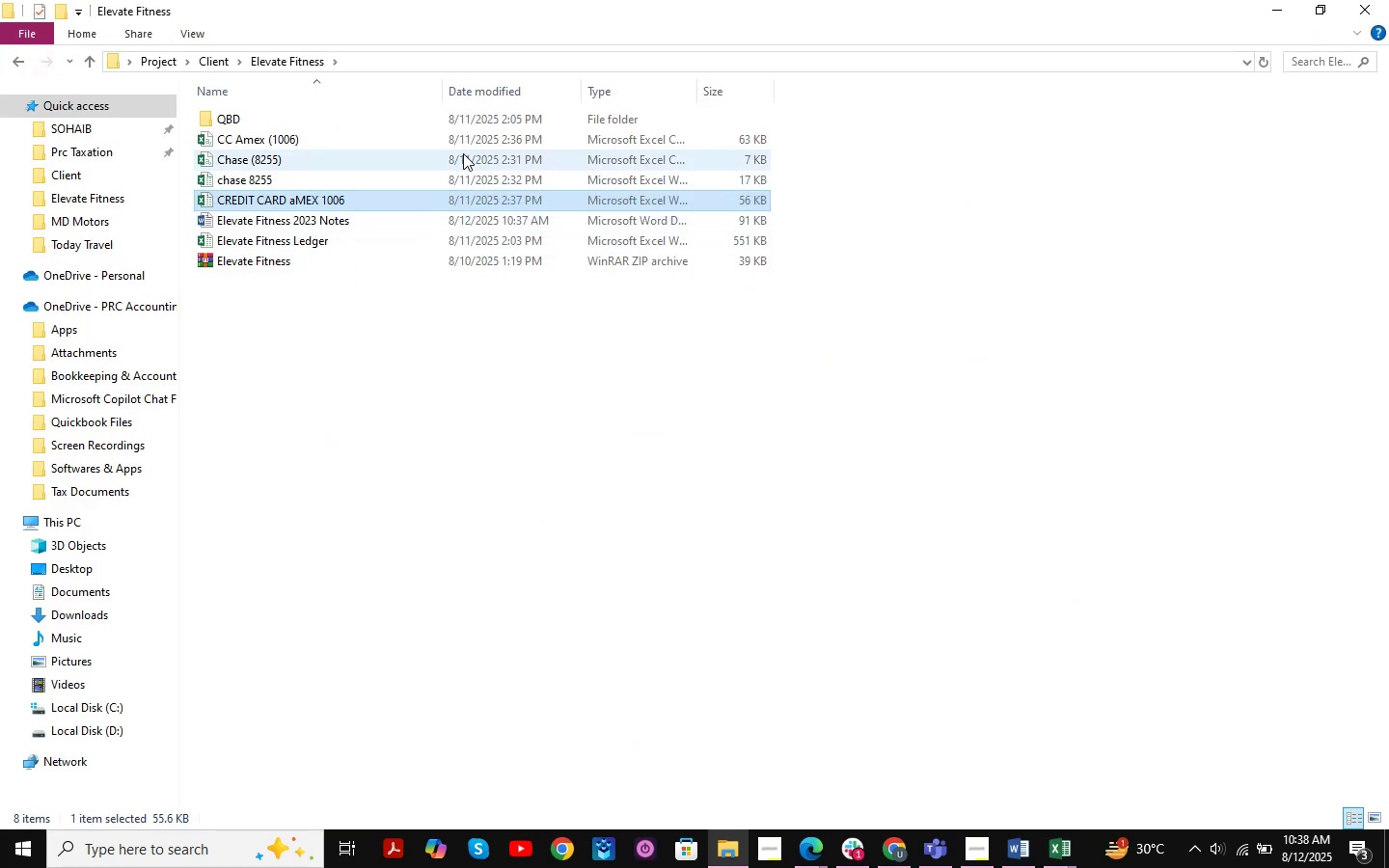 
double_click([482, 132])
 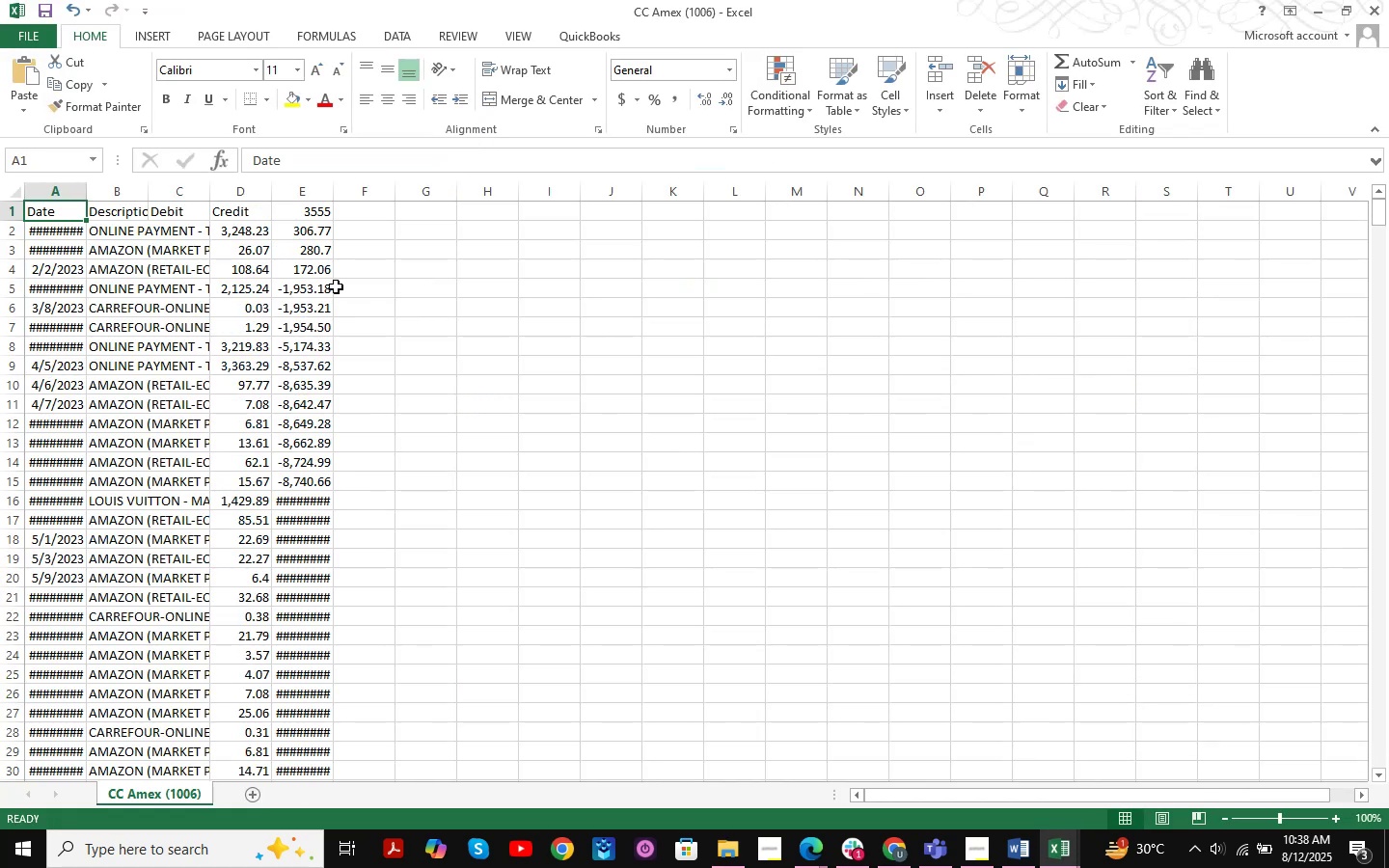 
left_click([163, 240])
 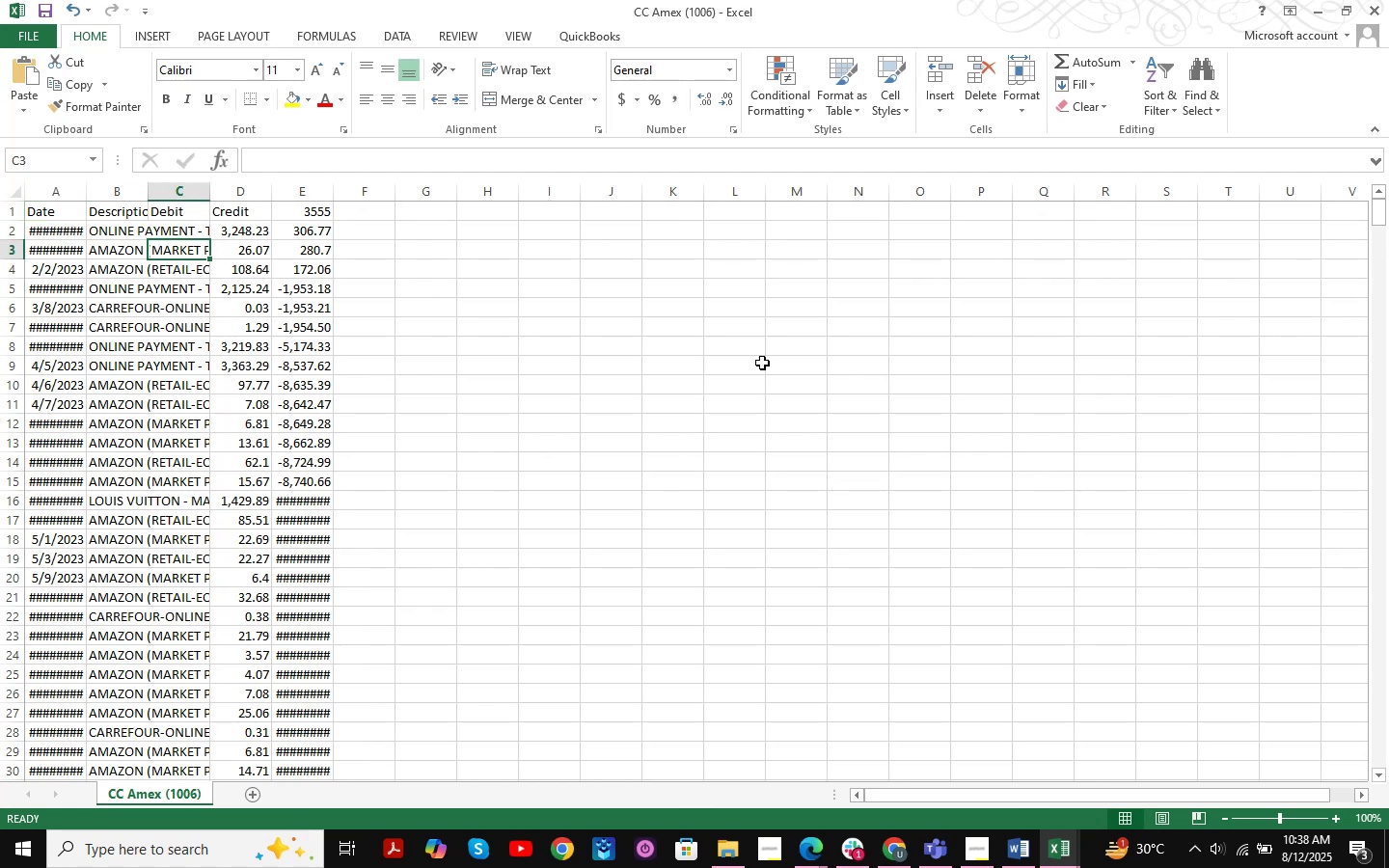 
hold_key(key=ShiftLeft, duration=0.51)
 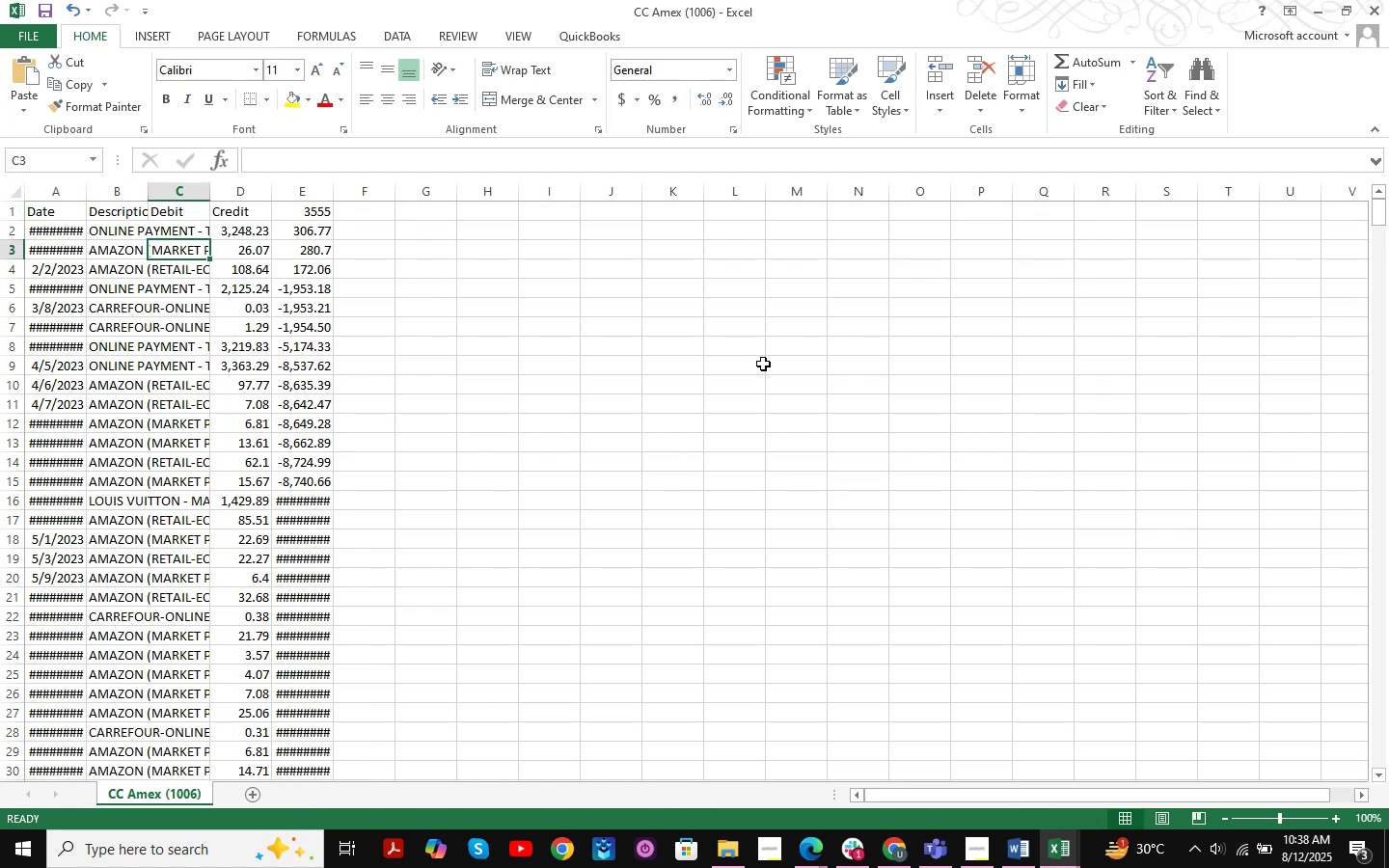 
key(ArrowUp)
 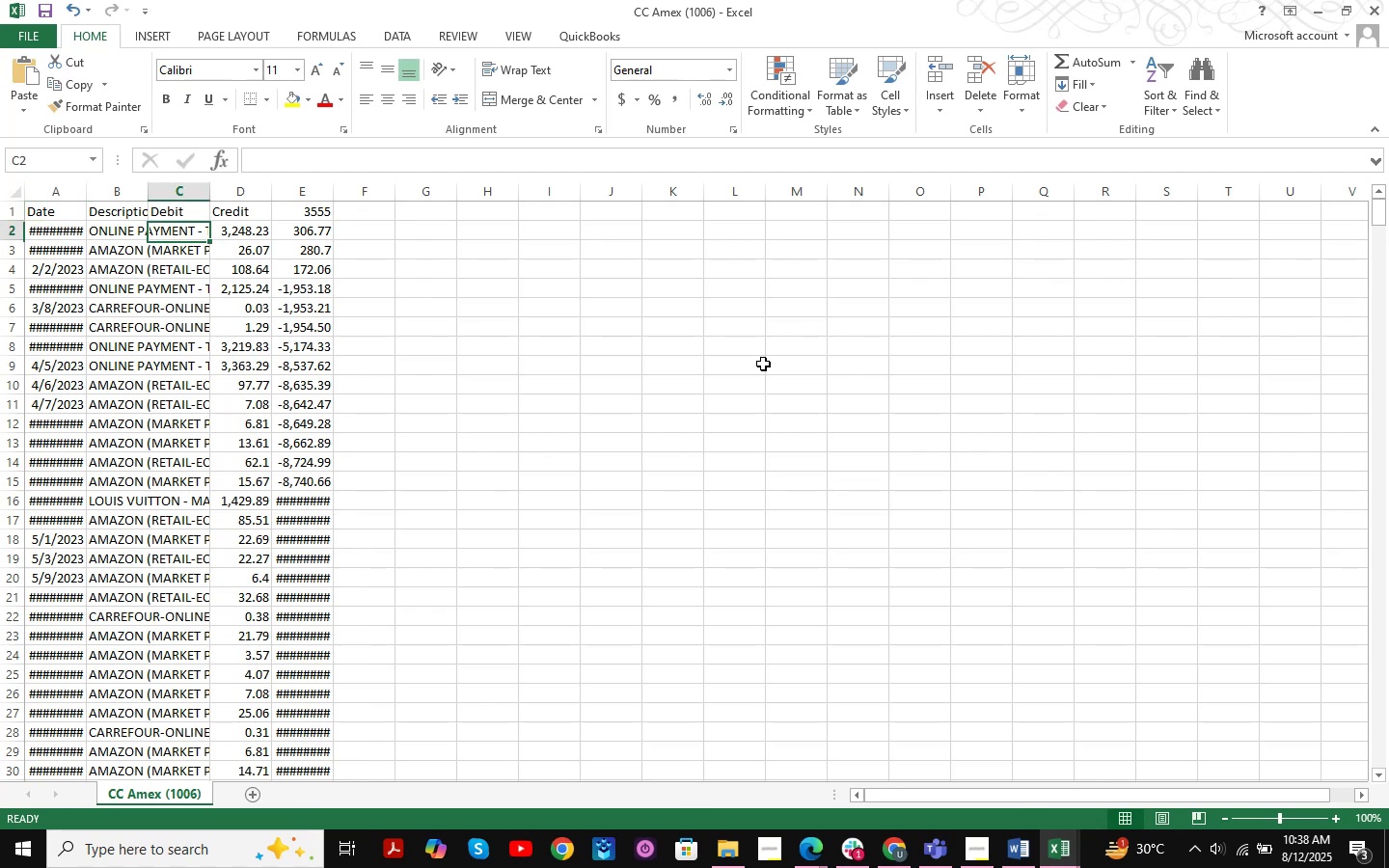 
key(Control+Shift+ArrowDown)
 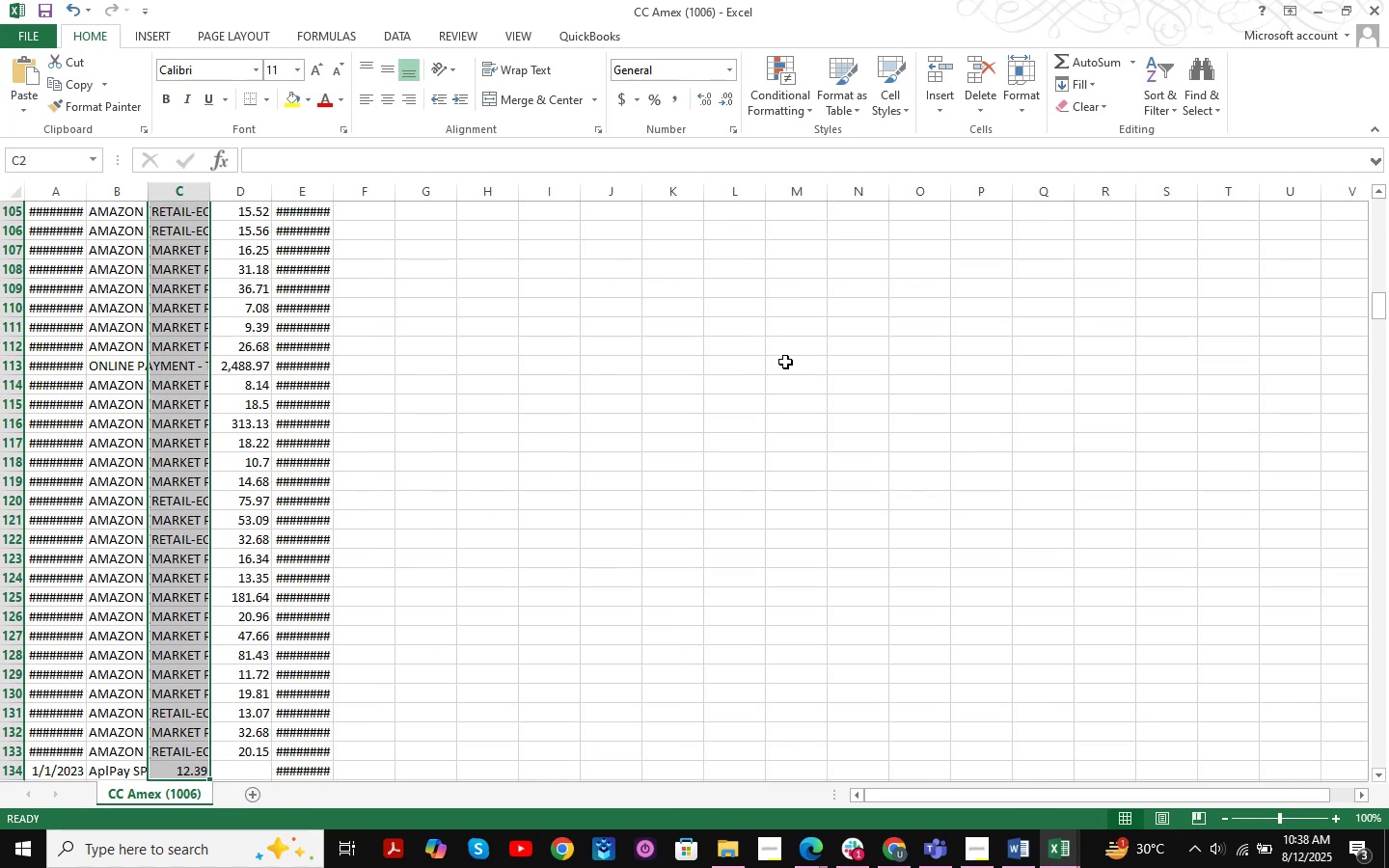 
scroll: coordinate [793, 398], scroll_direction: down, amount: 4.0
 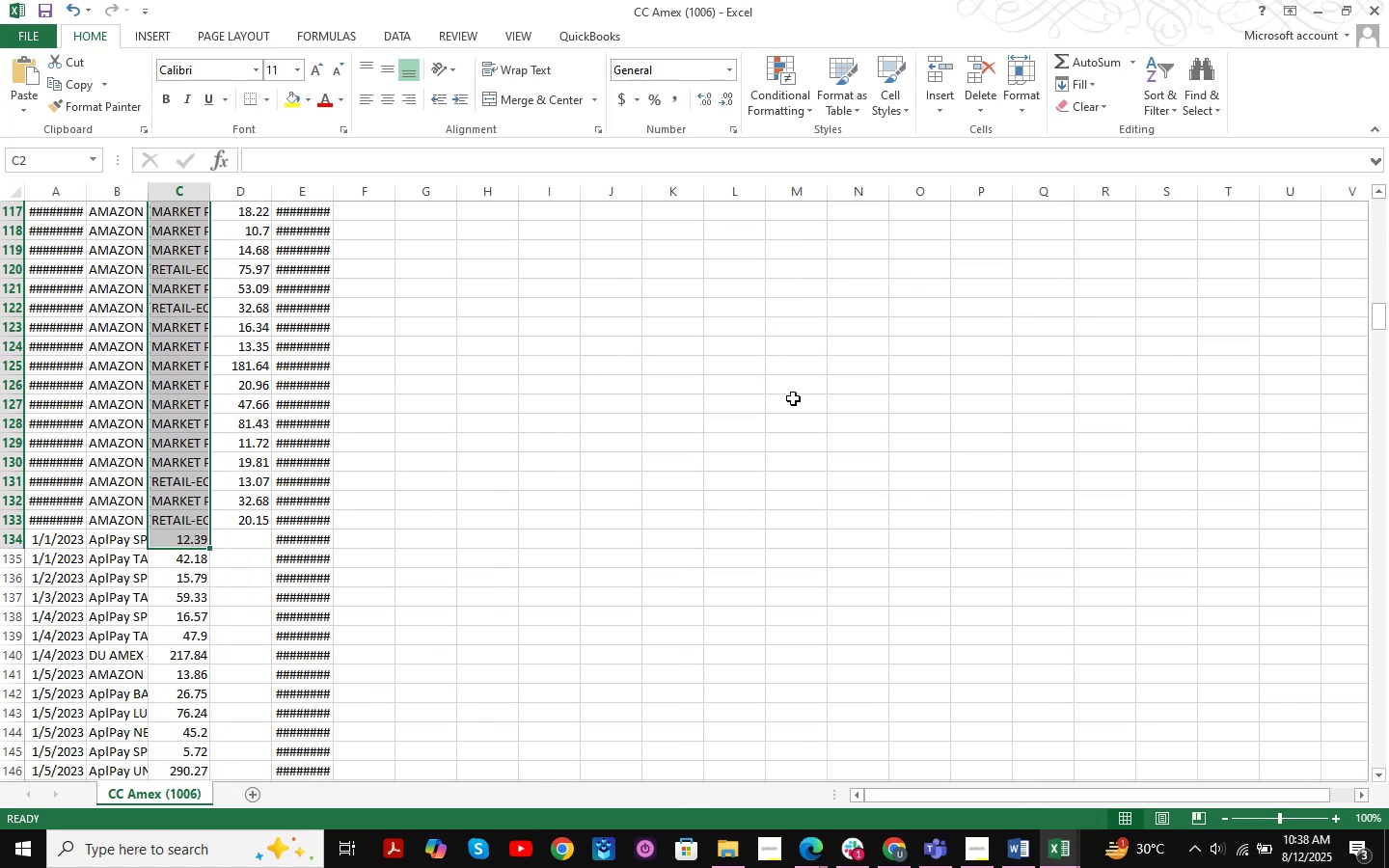 
scroll: coordinate [341, 254], scroll_direction: up, amount: 23.0
 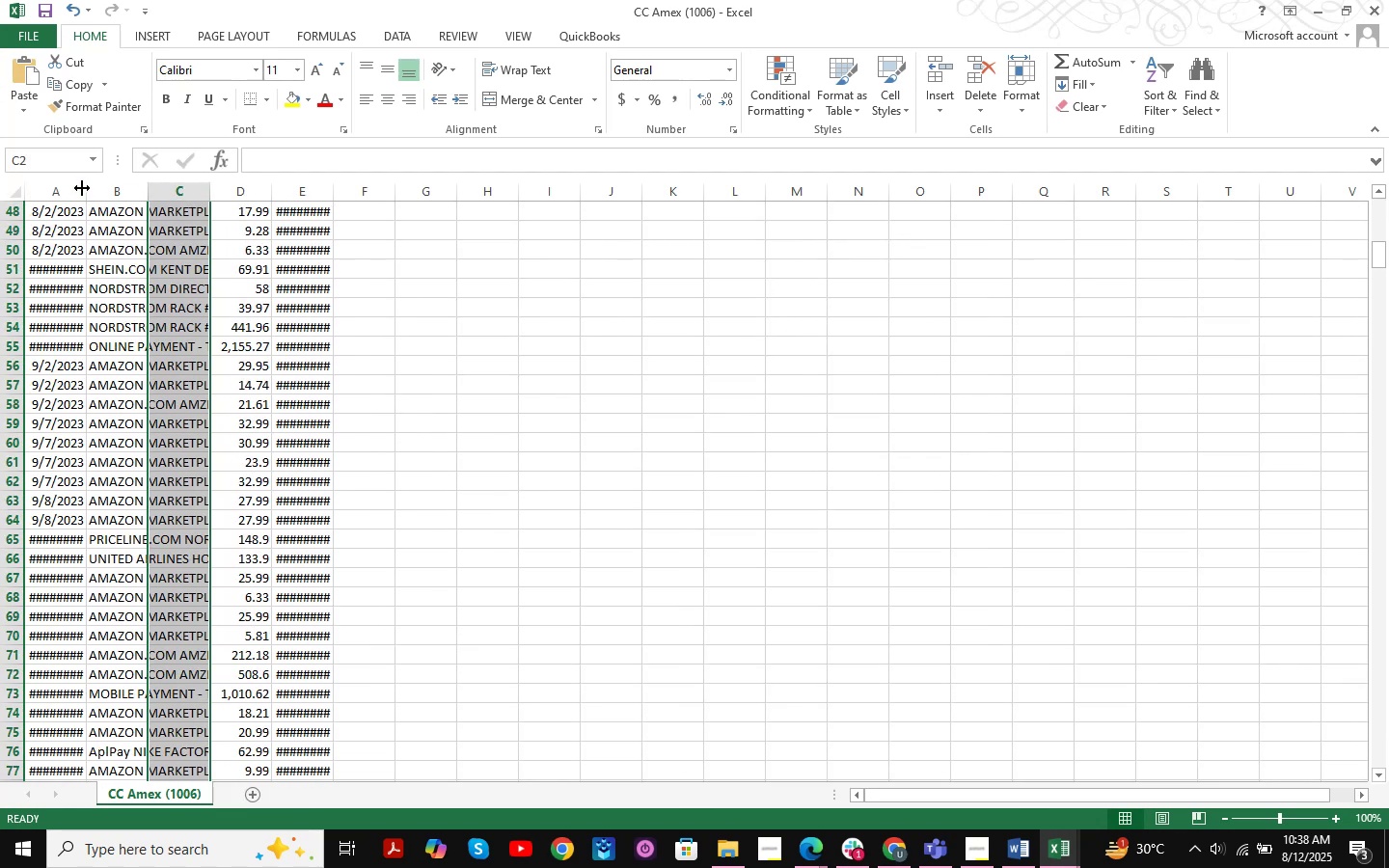 
double_click([84, 188])
 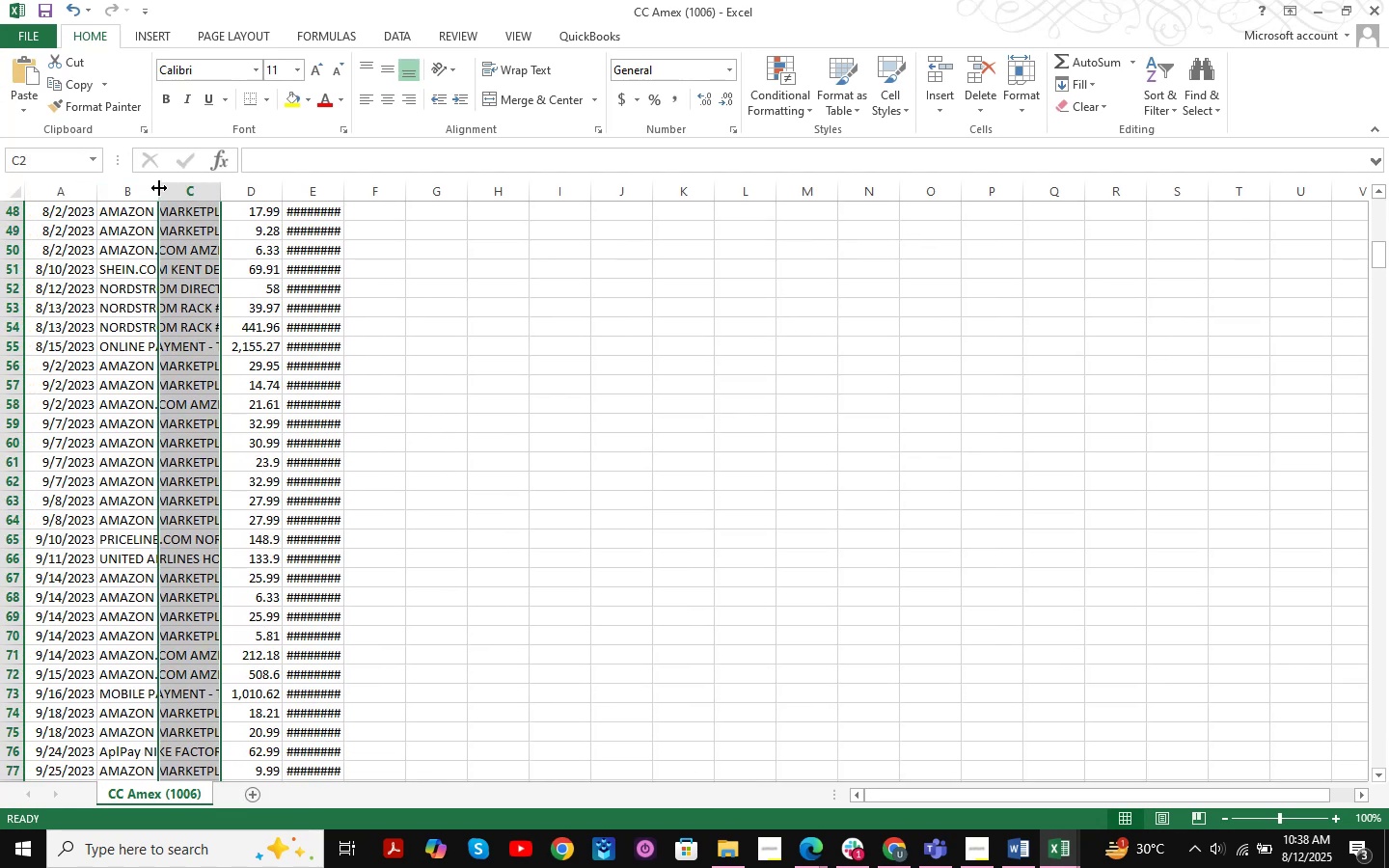 
double_click([159, 188])
 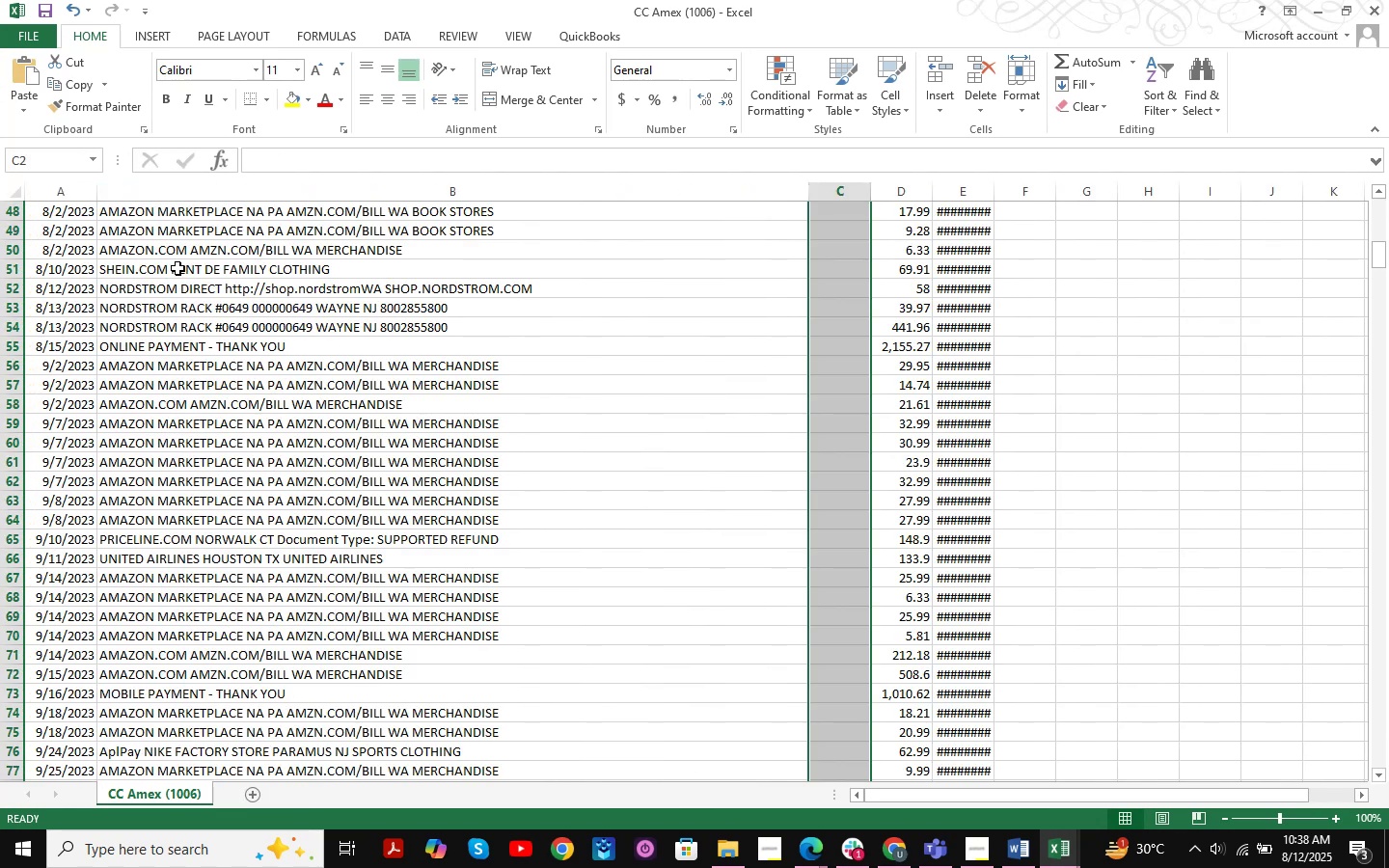 
scroll: coordinate [588, 357], scroll_direction: up, amount: 27.0
 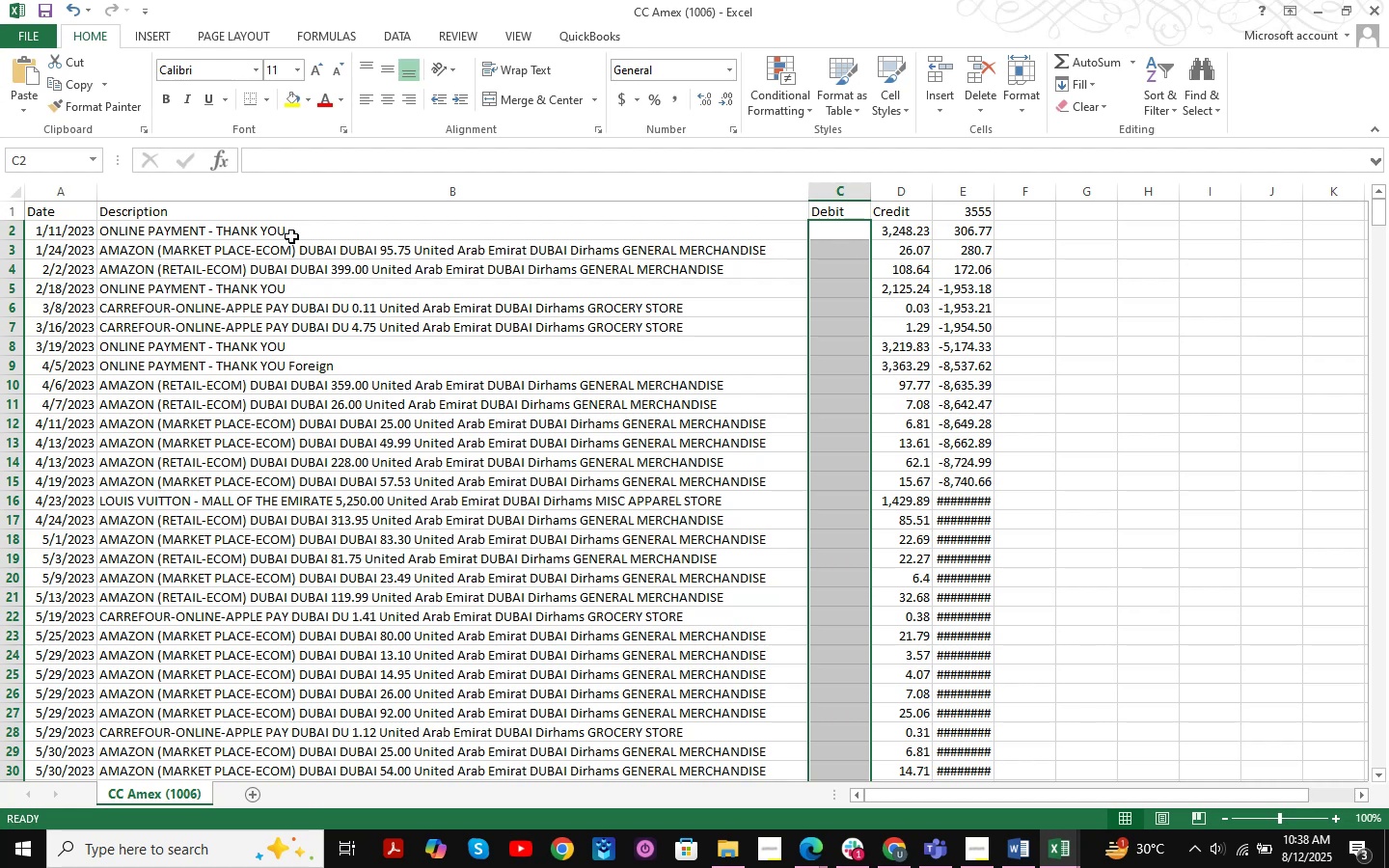 
left_click([287, 235])
 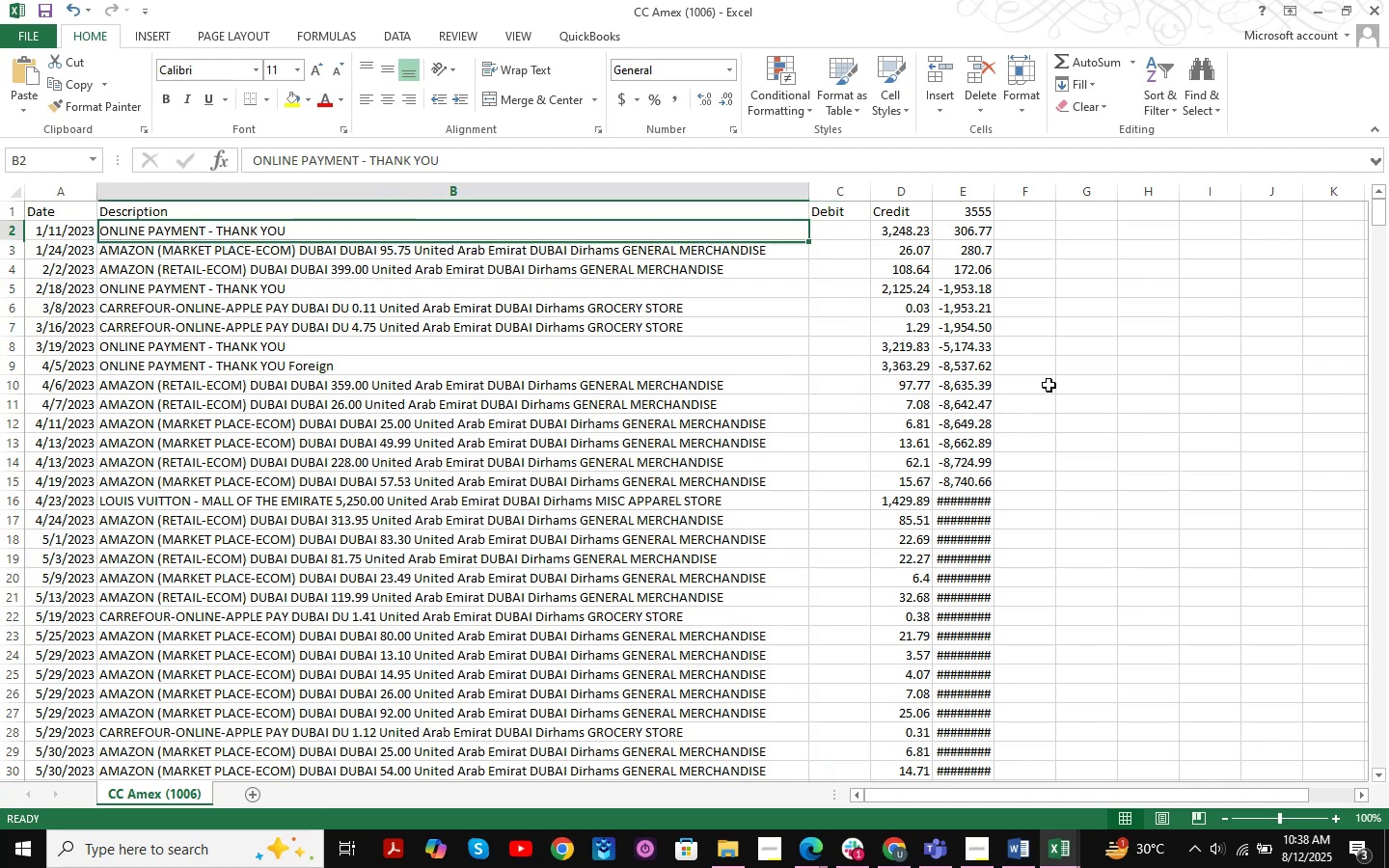 
key(Control+Shift+ArrowDown)
 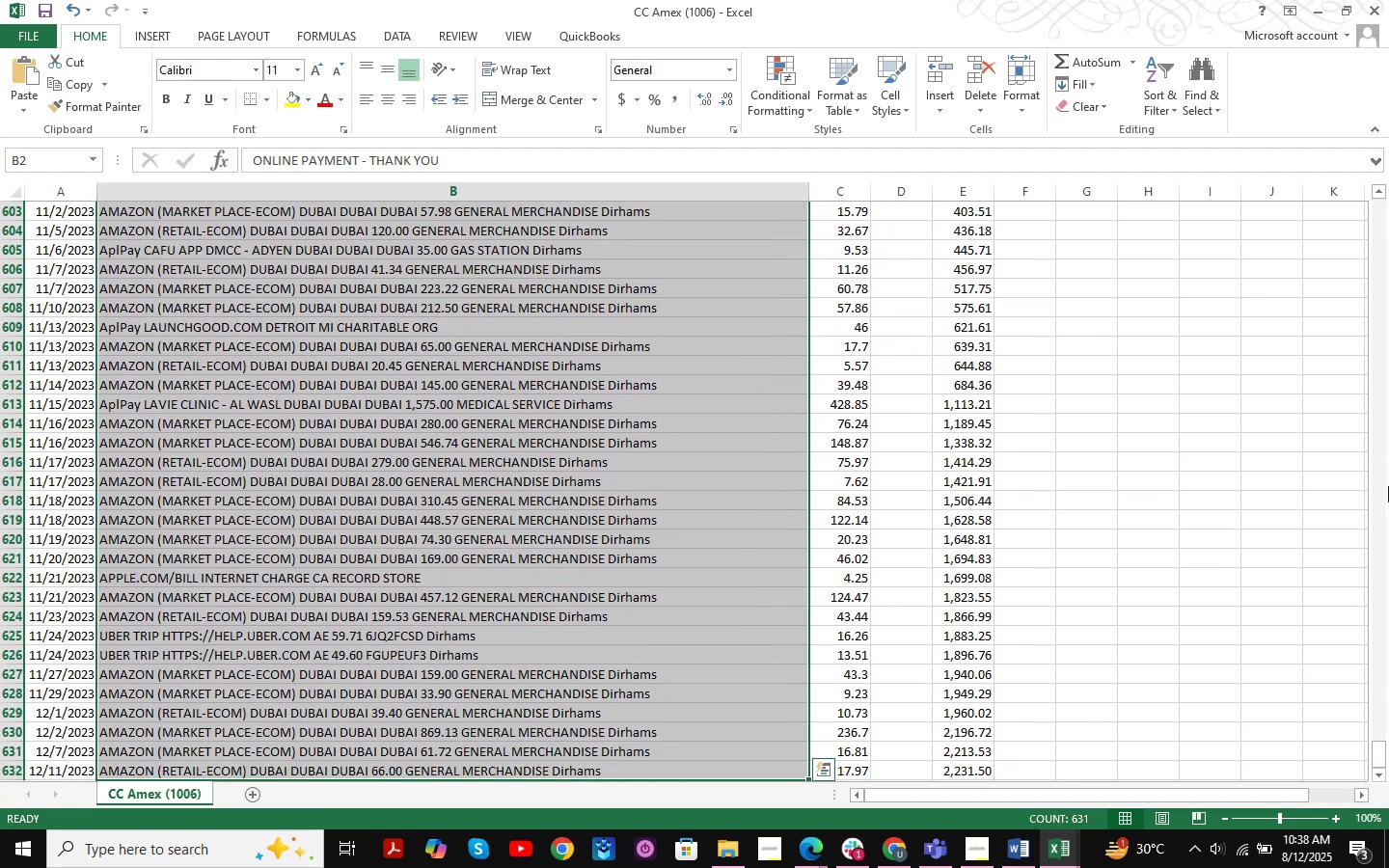 
scroll: coordinate [1376, 490], scroll_direction: down, amount: 3.0
 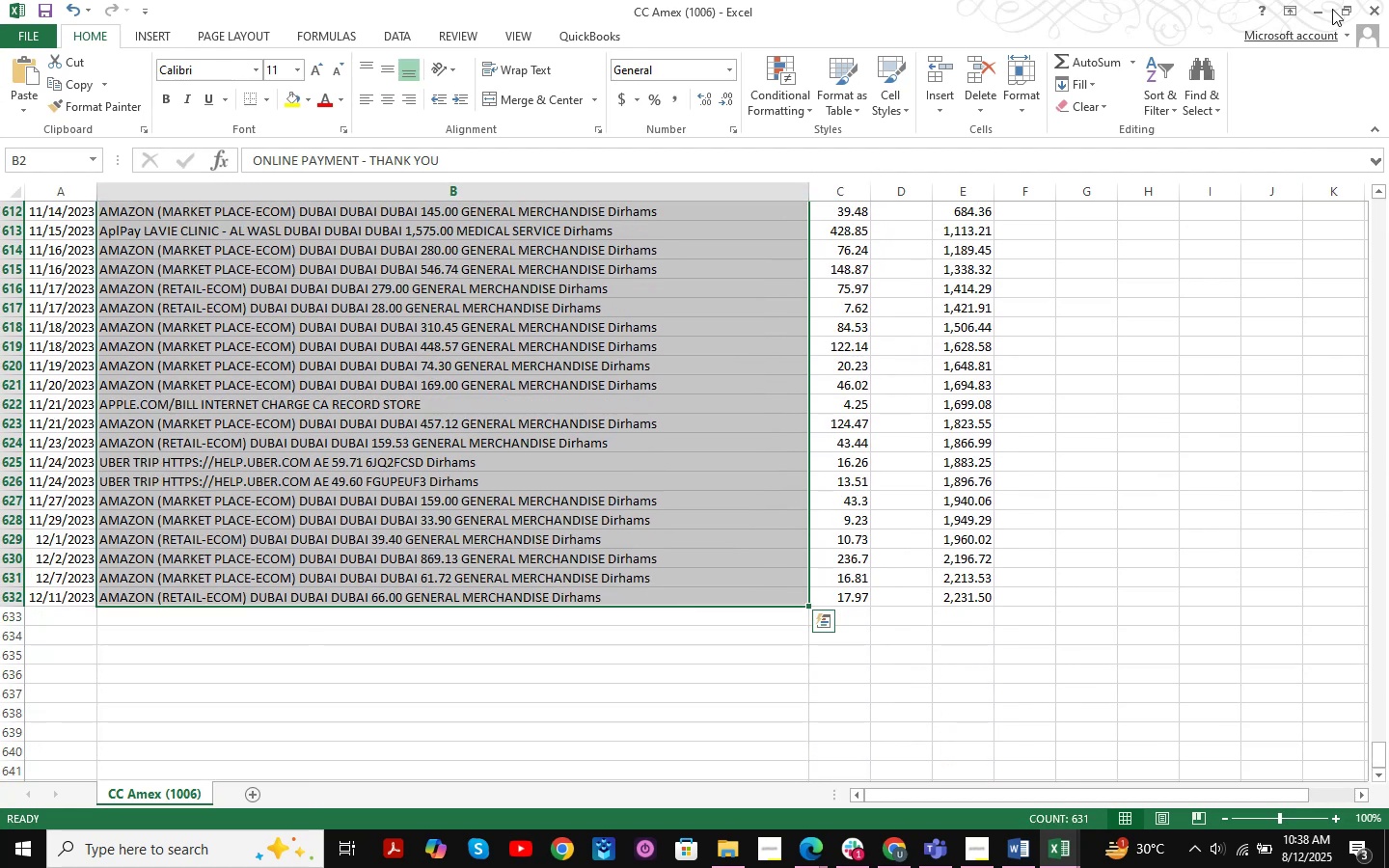 
left_click([1388, 11])
 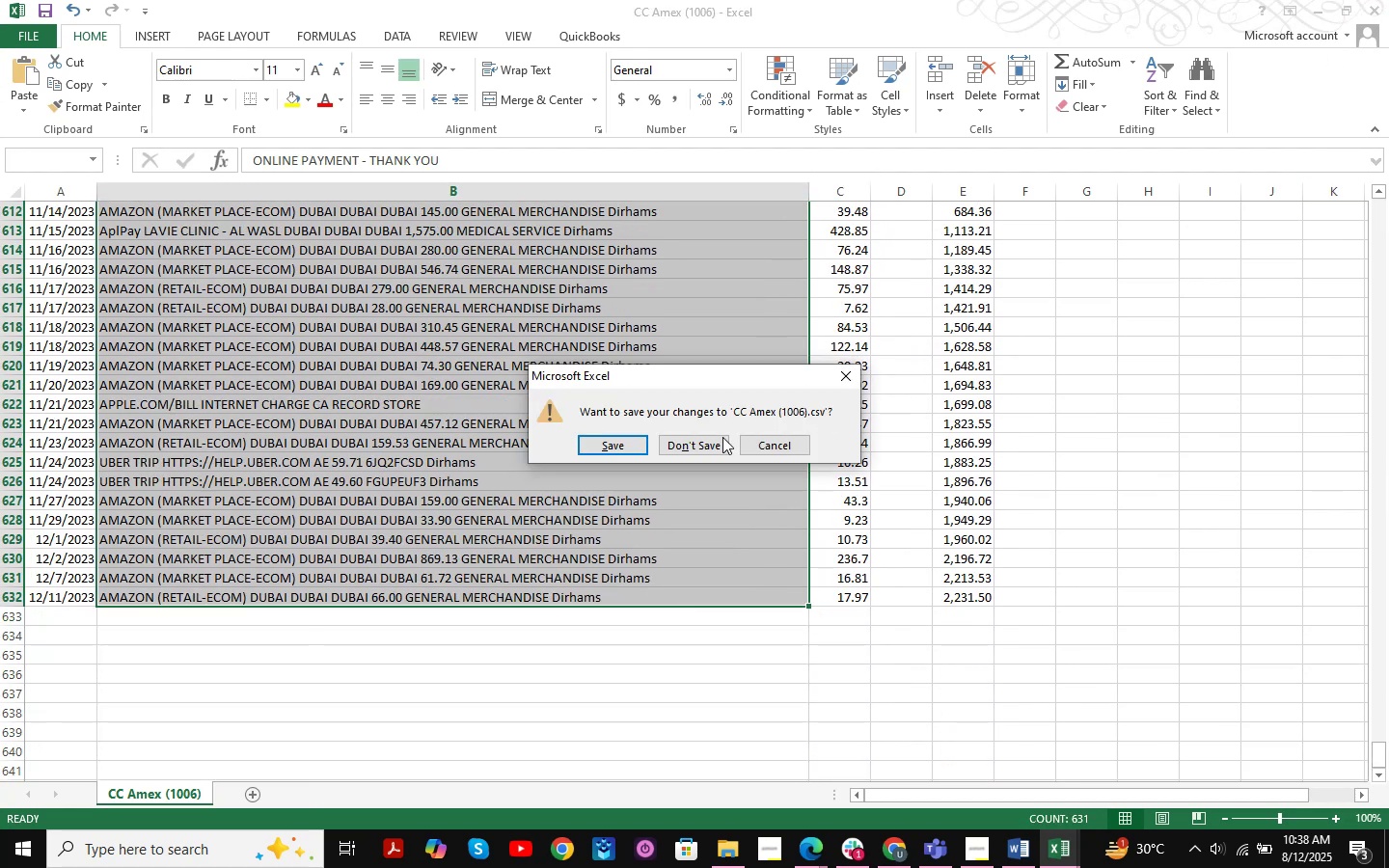 
left_click([699, 445])
 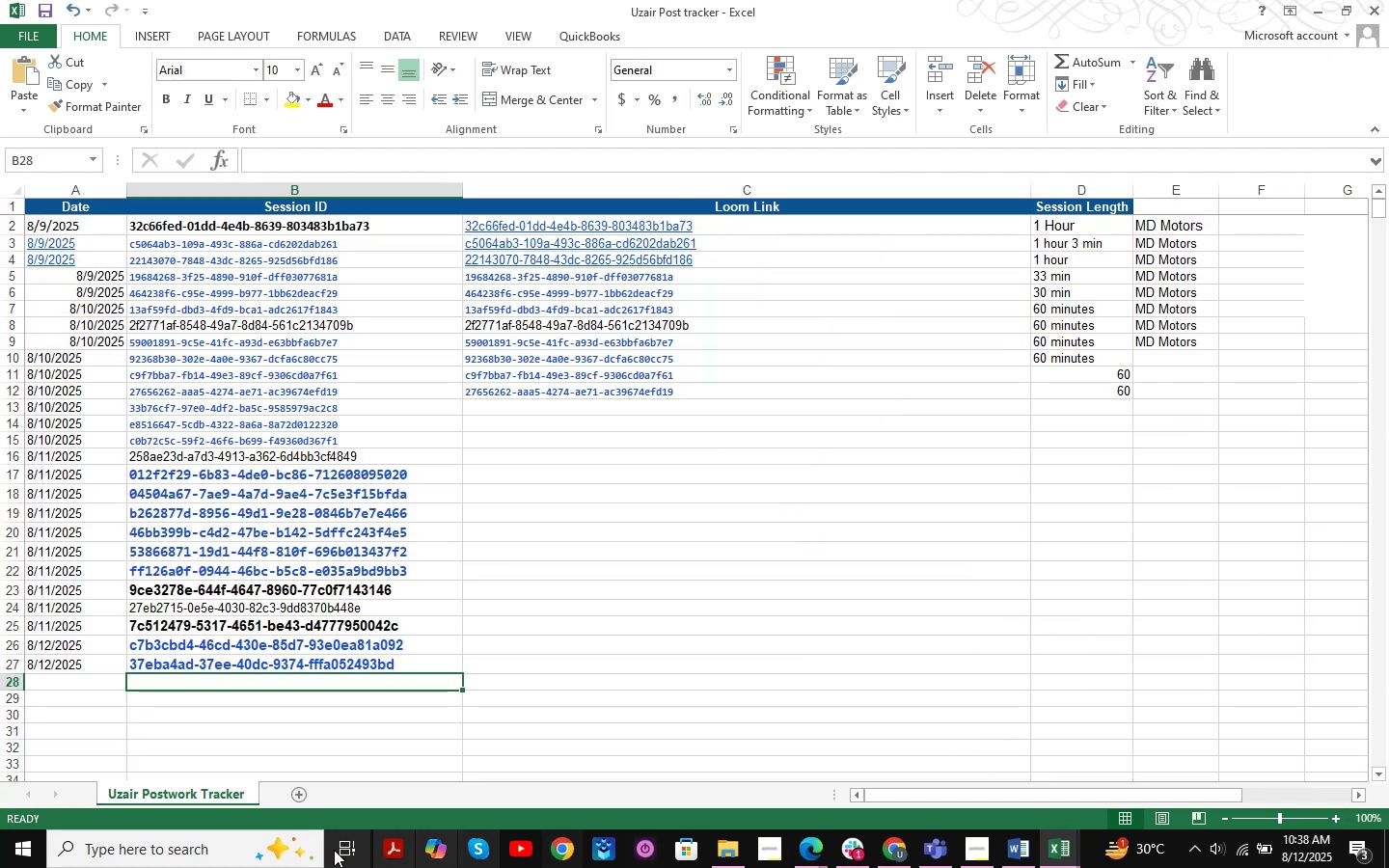 
left_click([176, 853])
 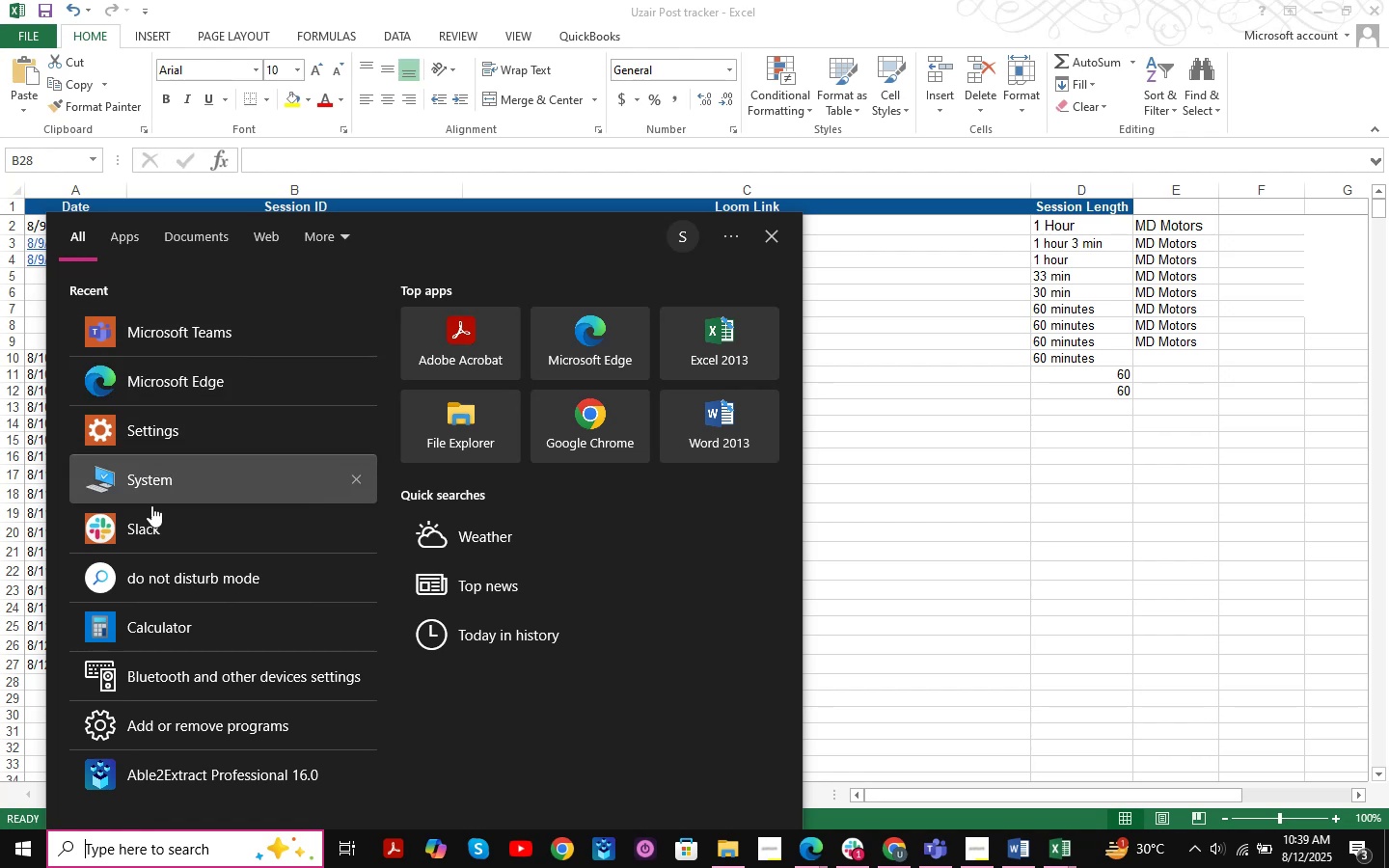 
left_click([157, 616])
 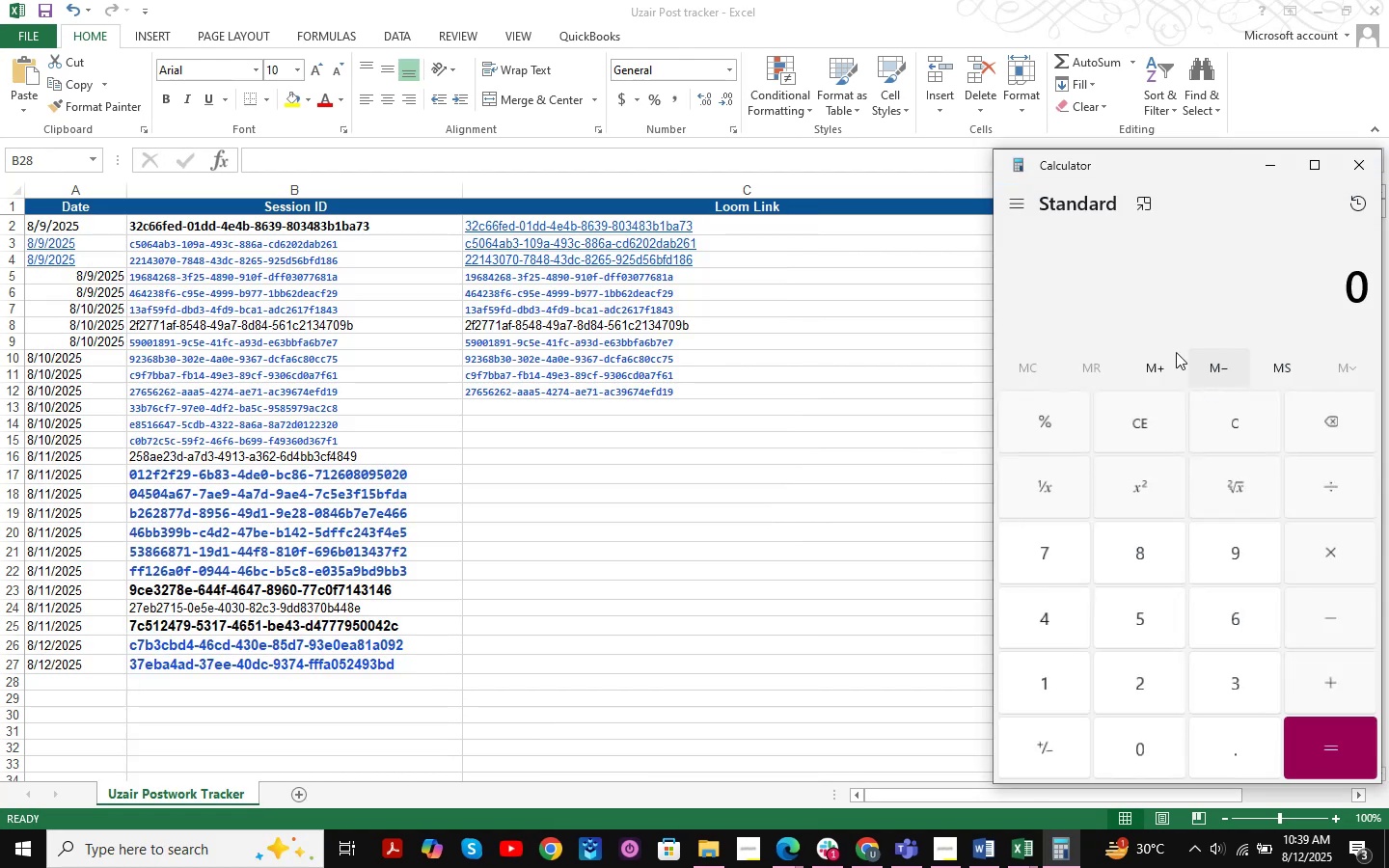 
left_click([1144, 289])
 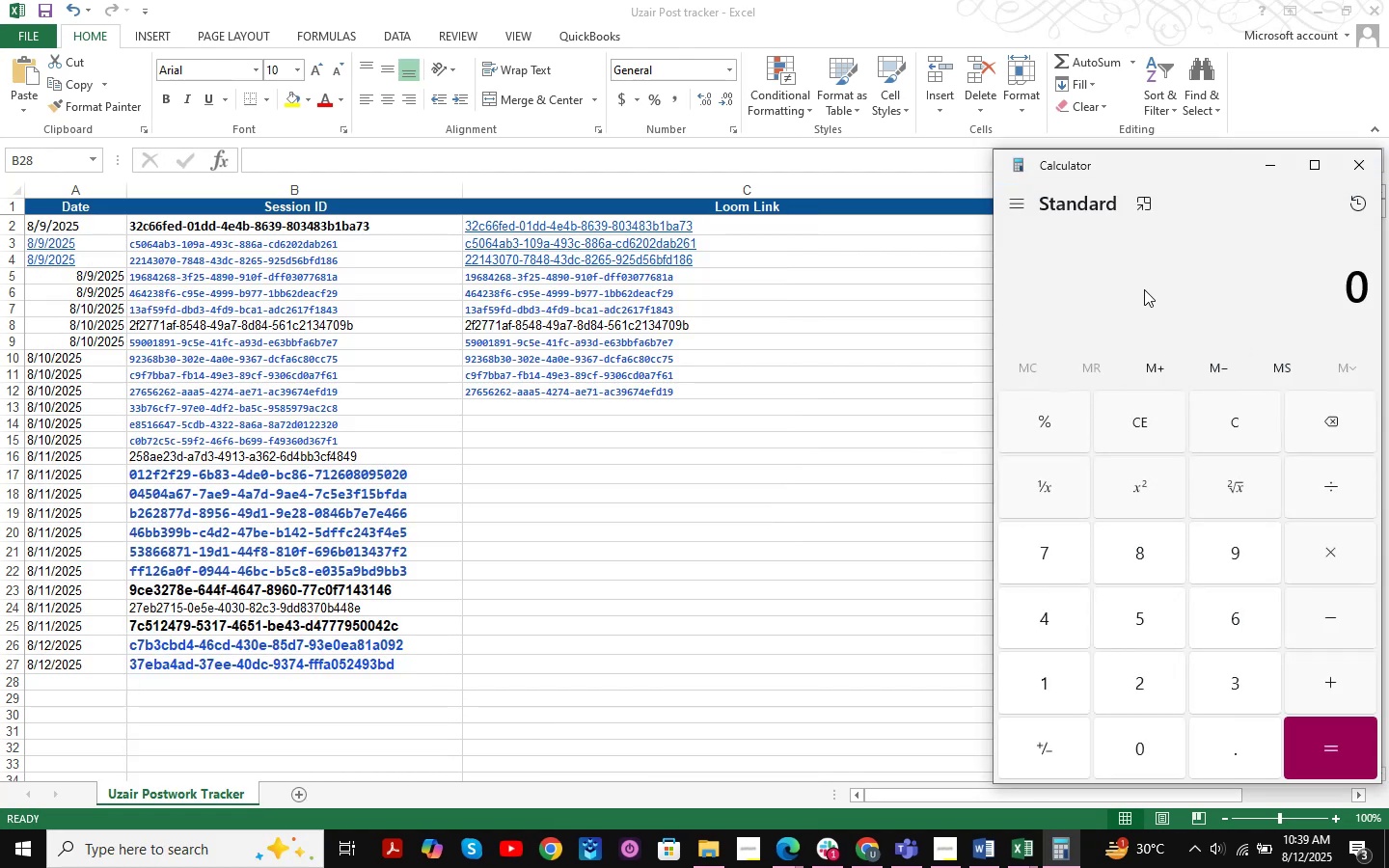 
key(Numpad6)
 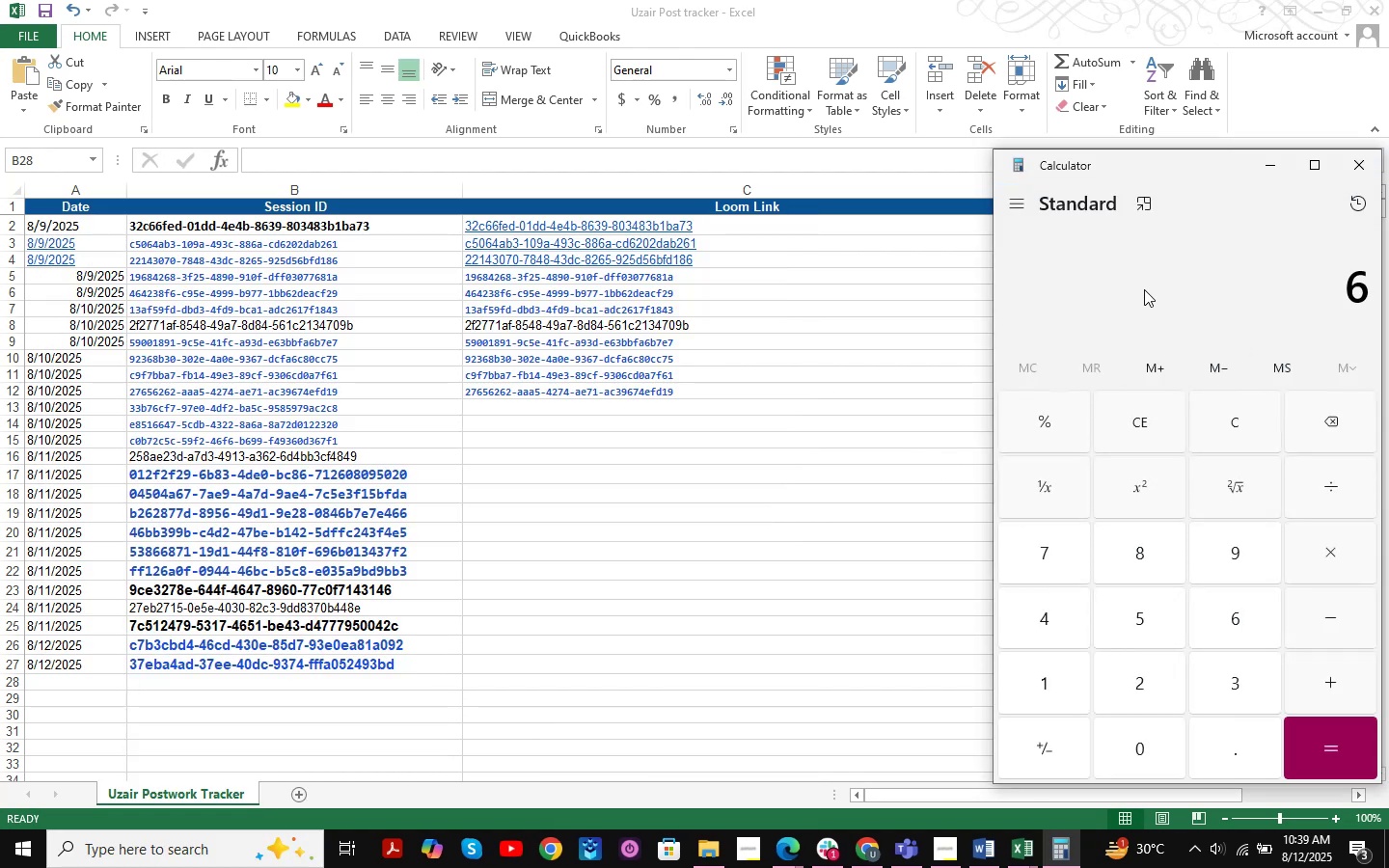 
key(Numpad7)
 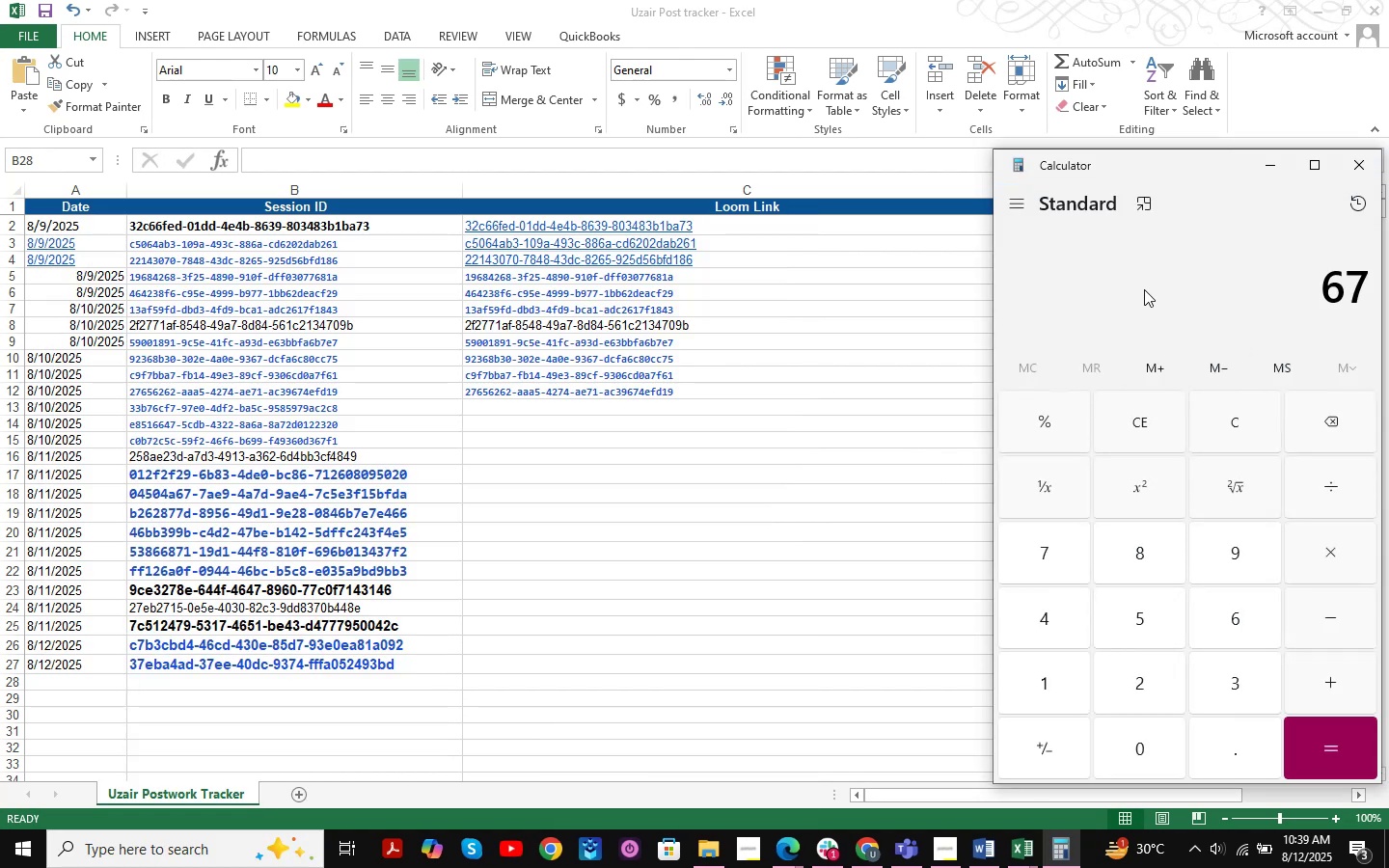 
key(NumpadAdd)
 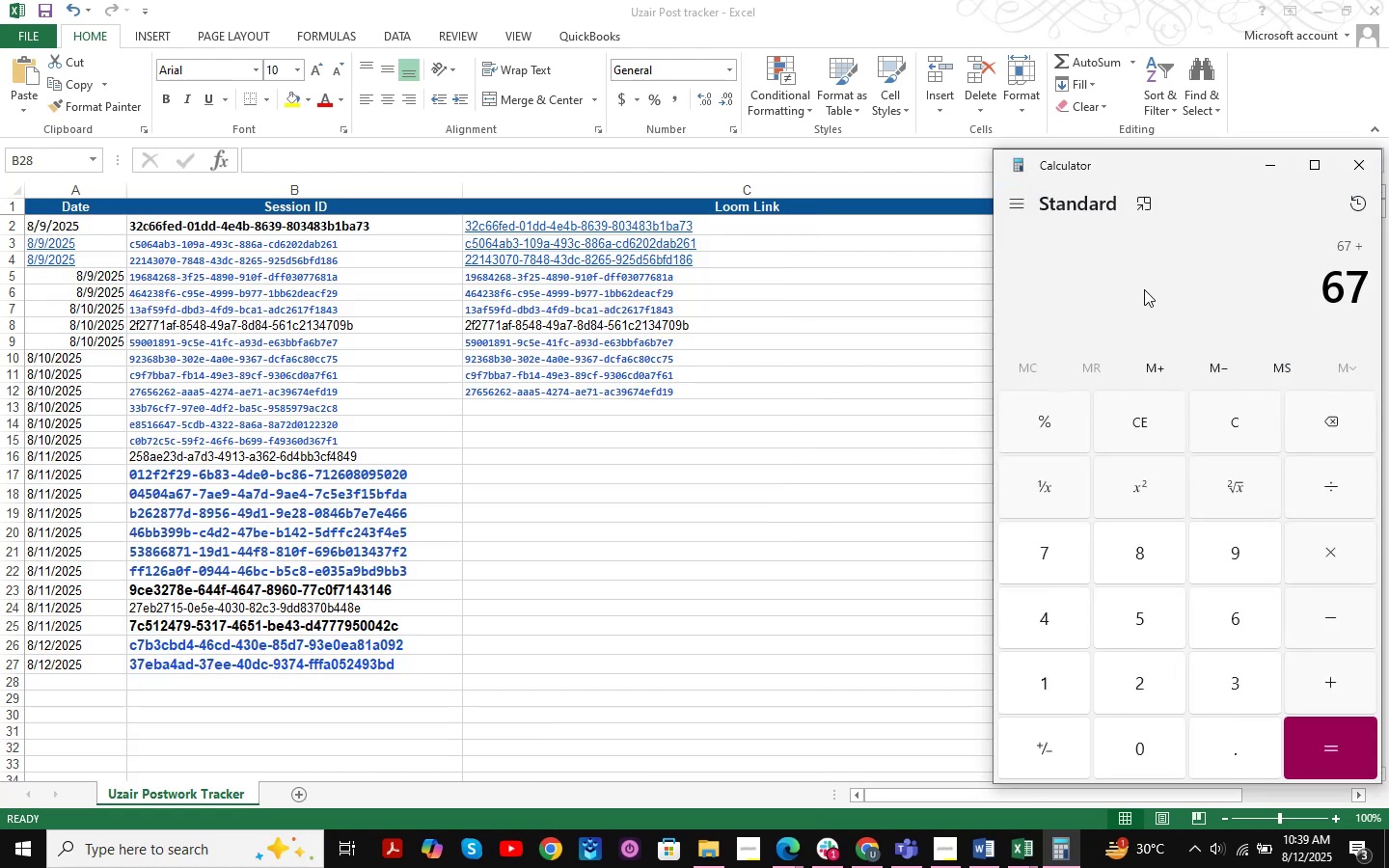 
key(Numpad6)
 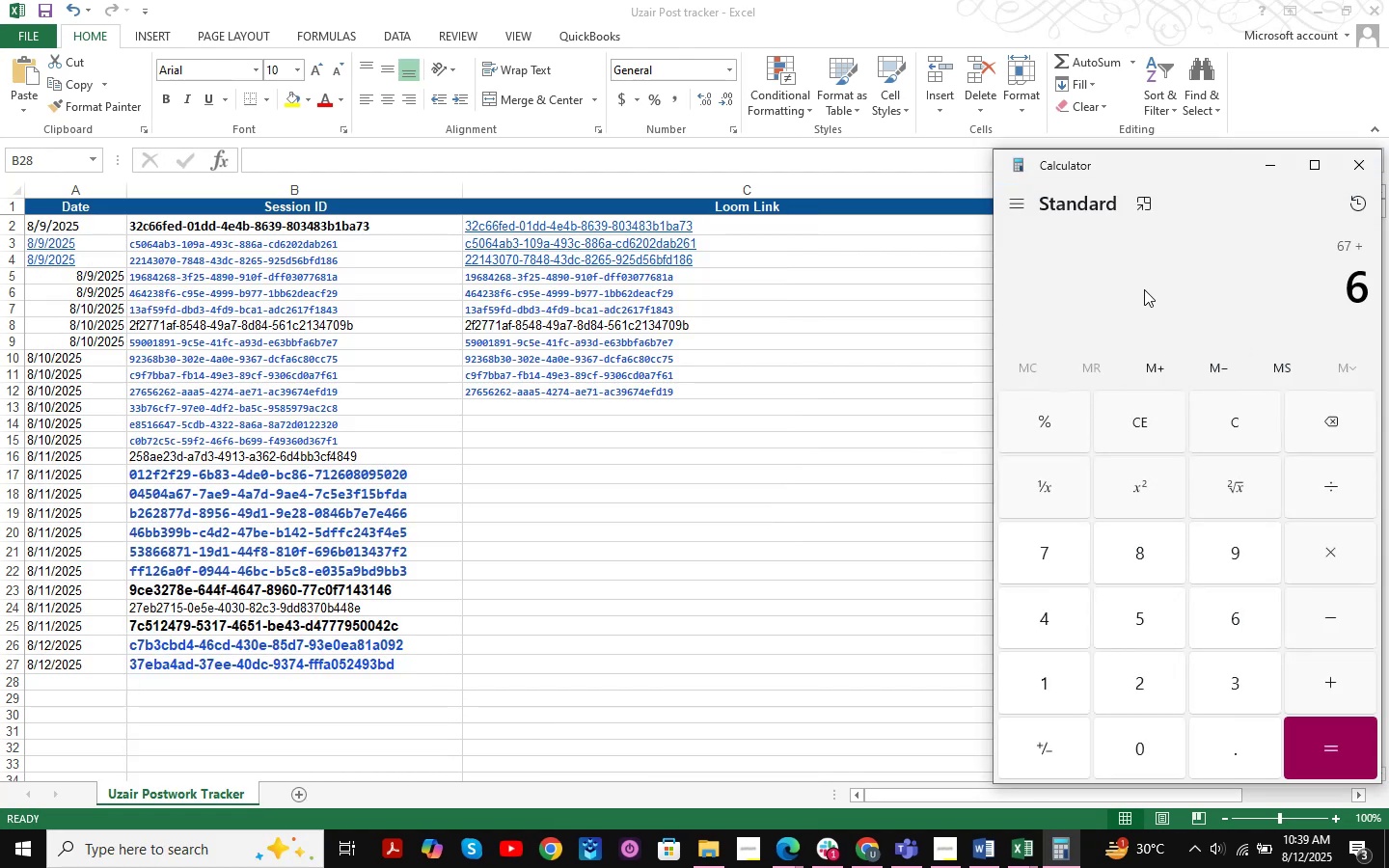 
key(Numpad3)
 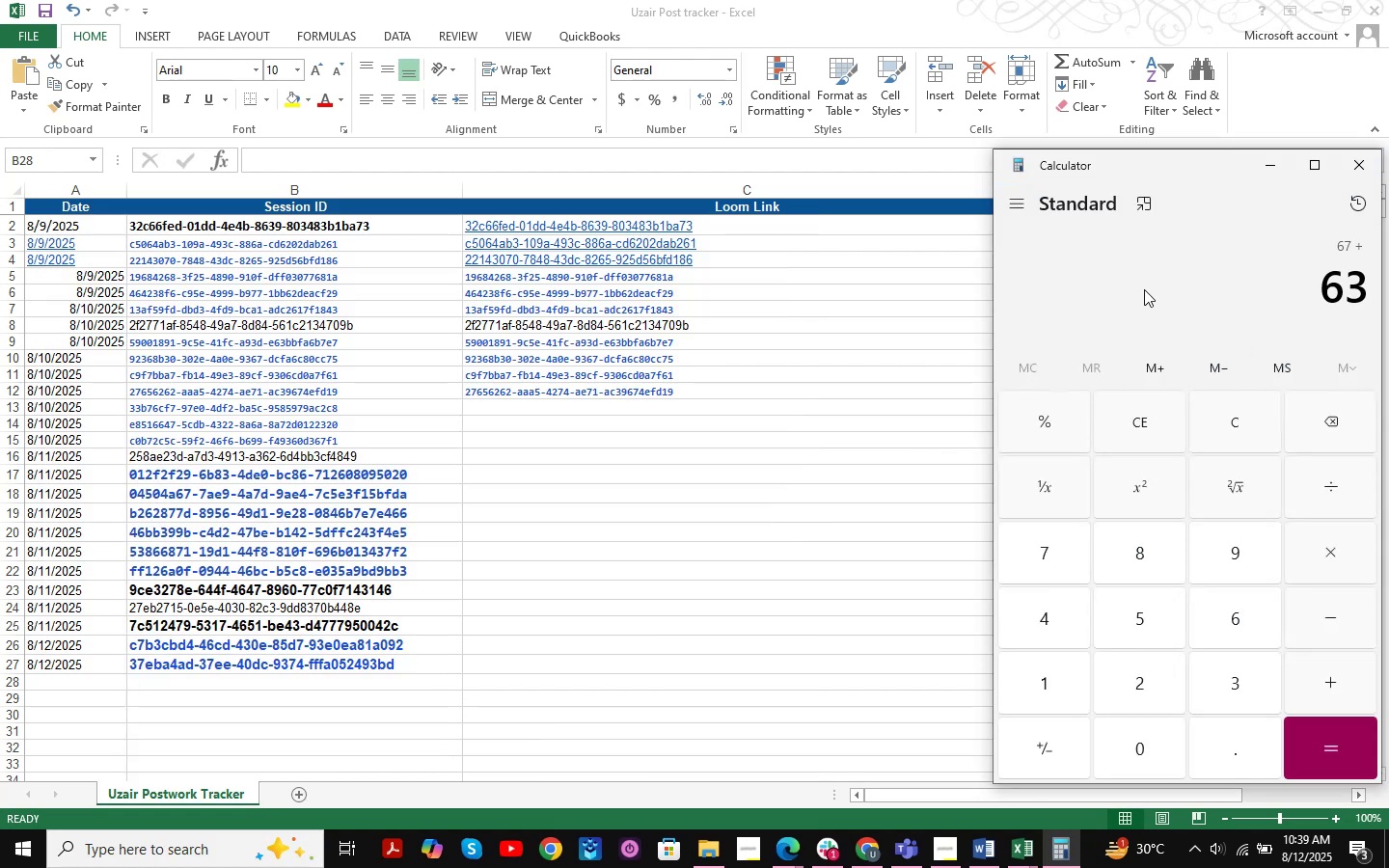 
key(Numpad1)
 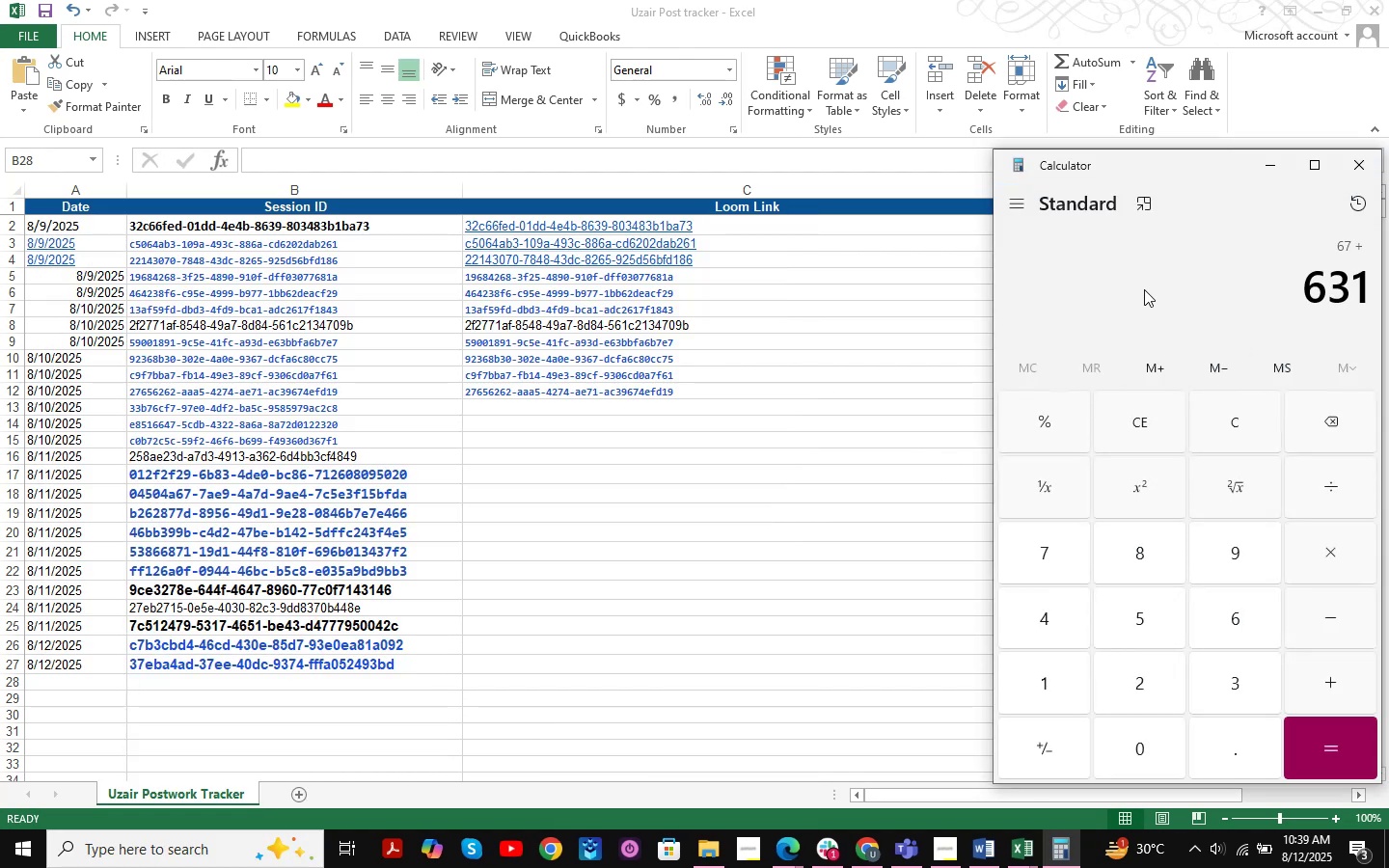 
key(NumpadEnter)
 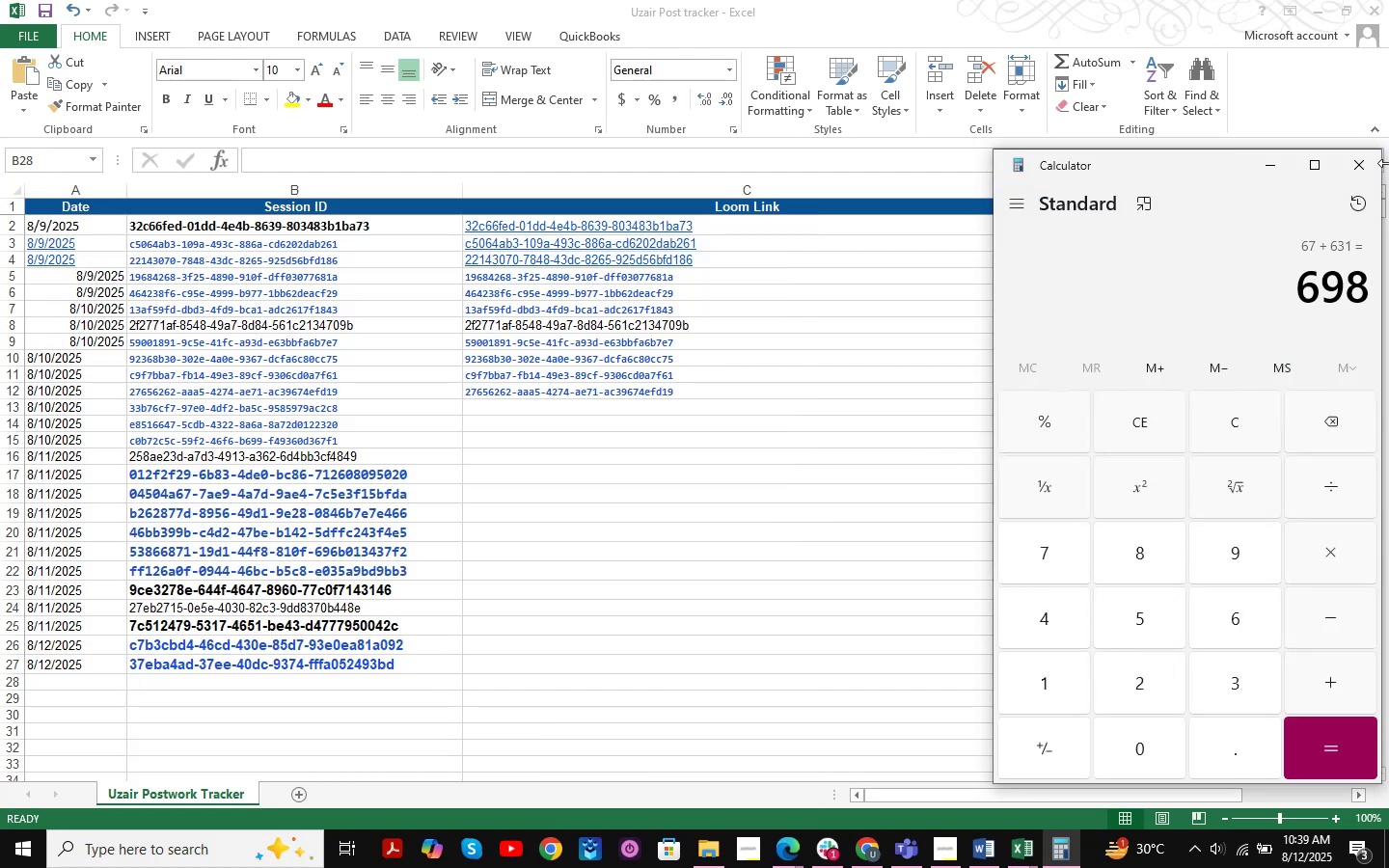 
left_click([1375, 168])
 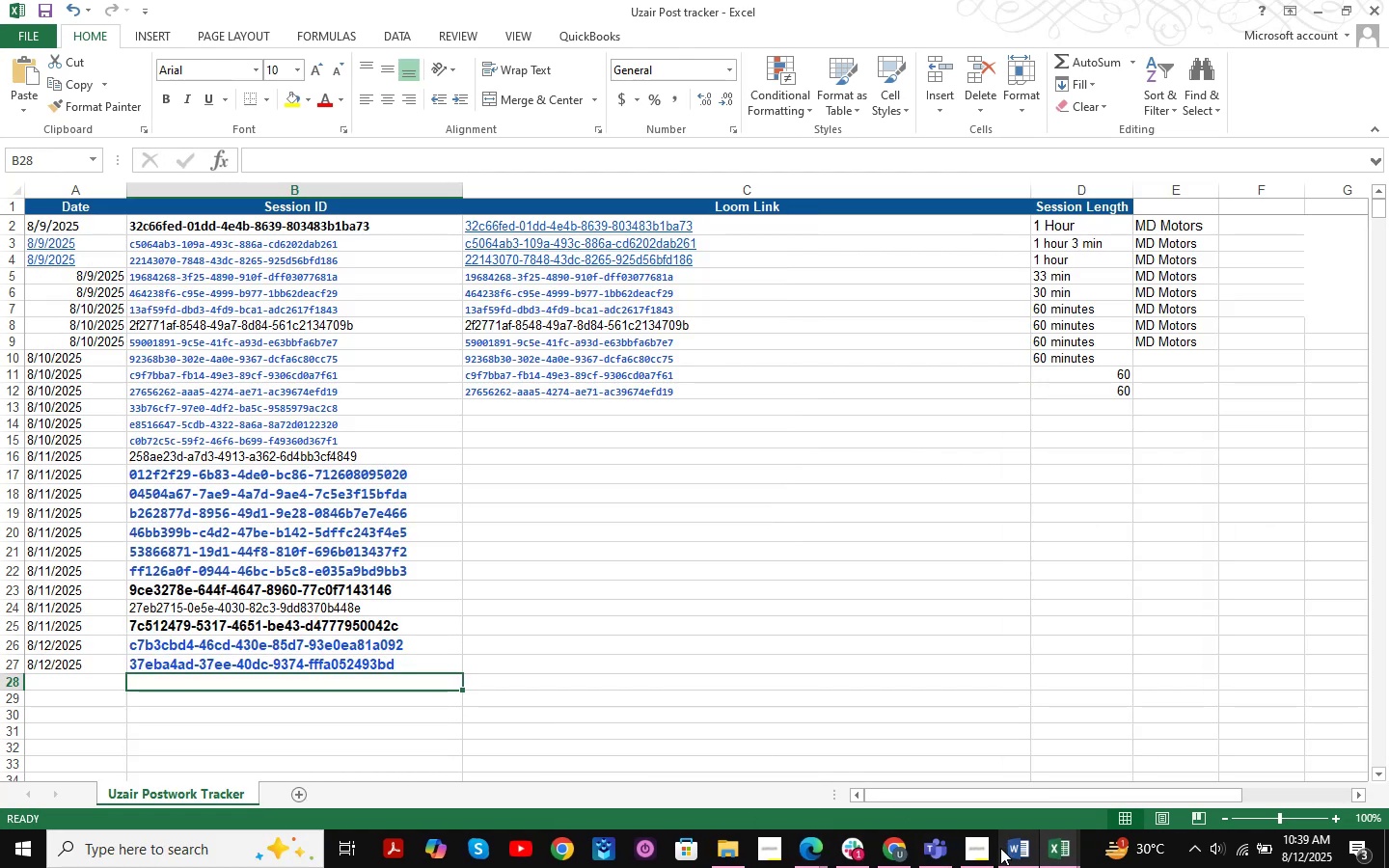 
left_click([1027, 852])
 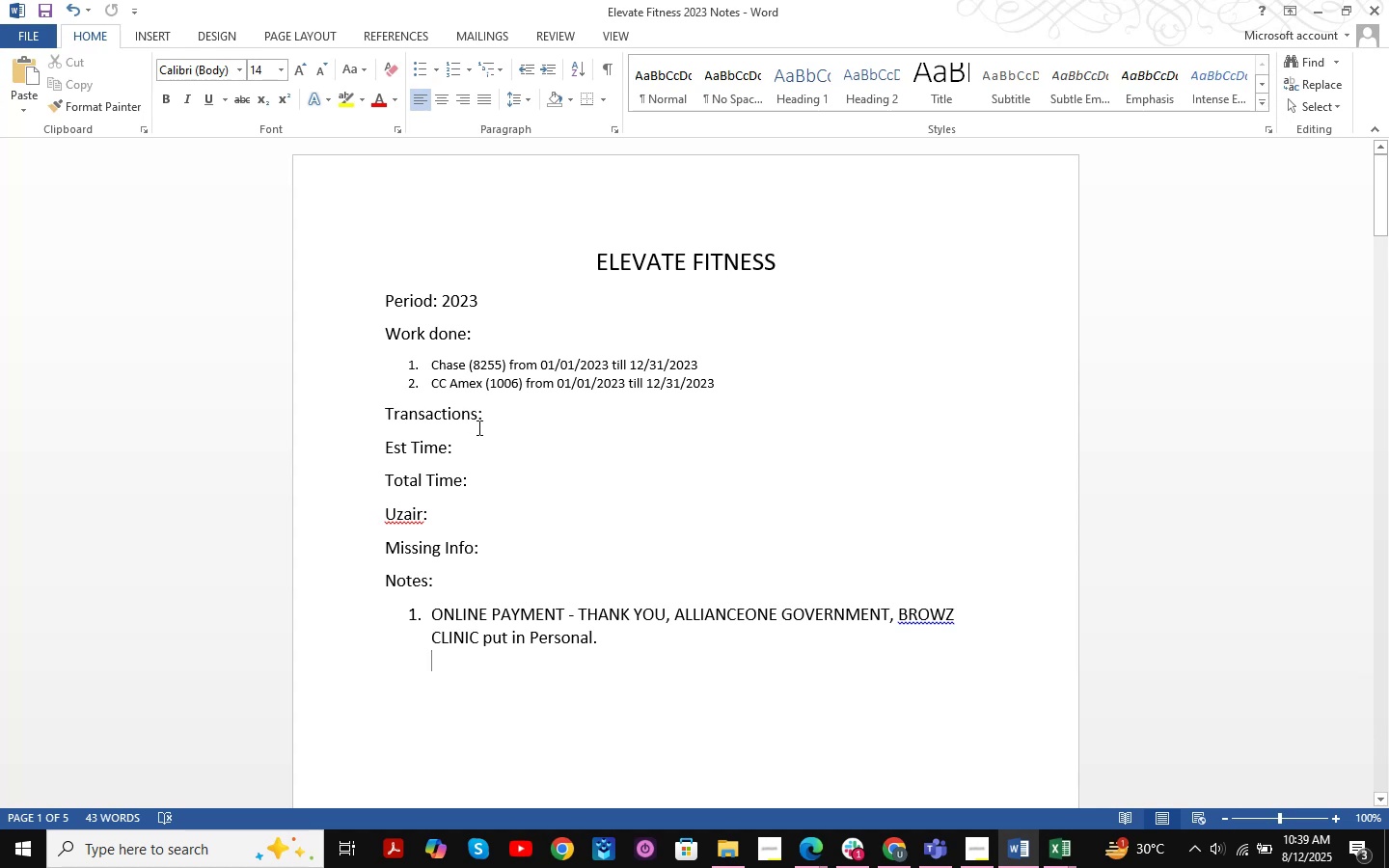 
left_click([494, 420])
 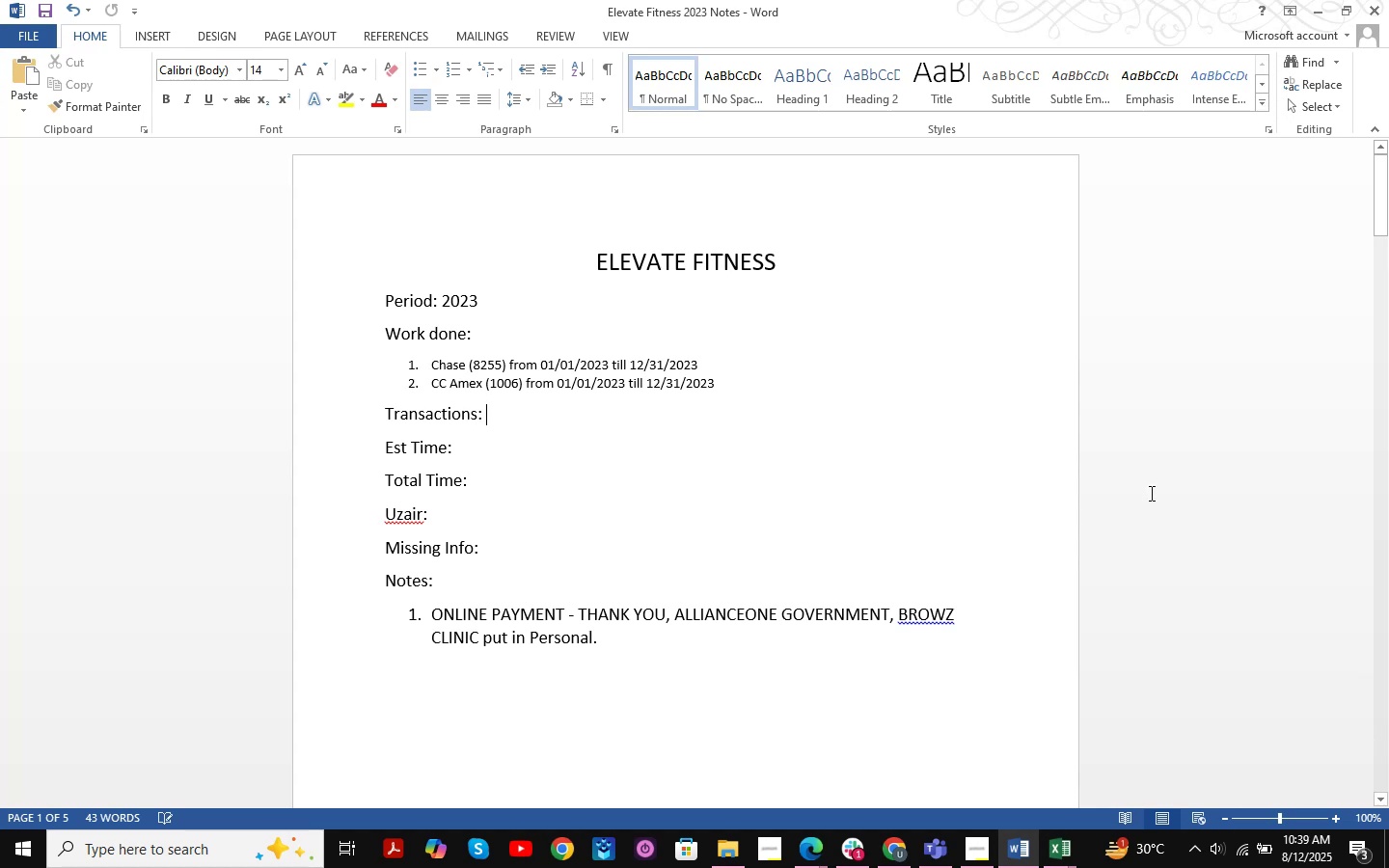 
key(Numpad6)
 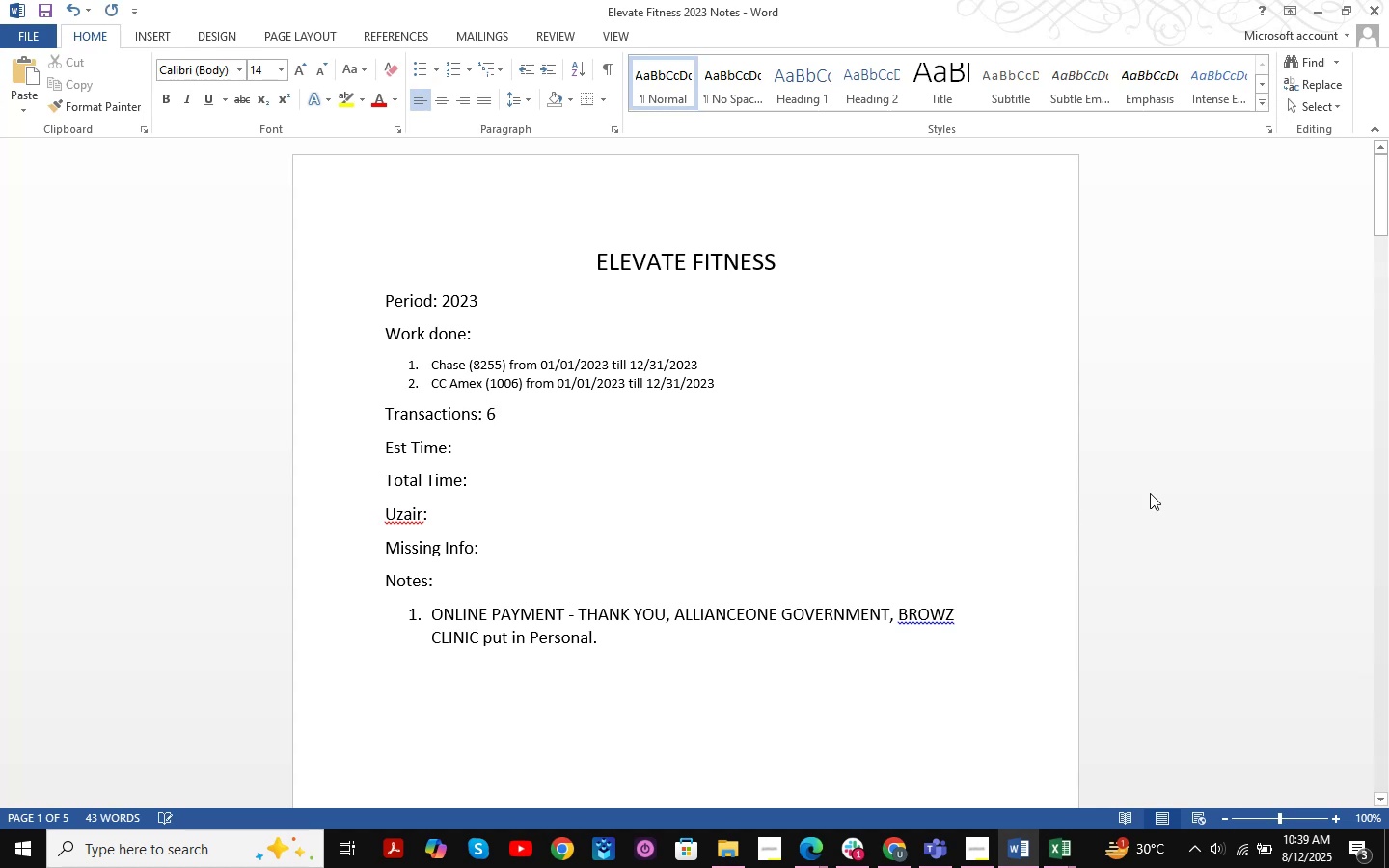 
key(Numpad9)
 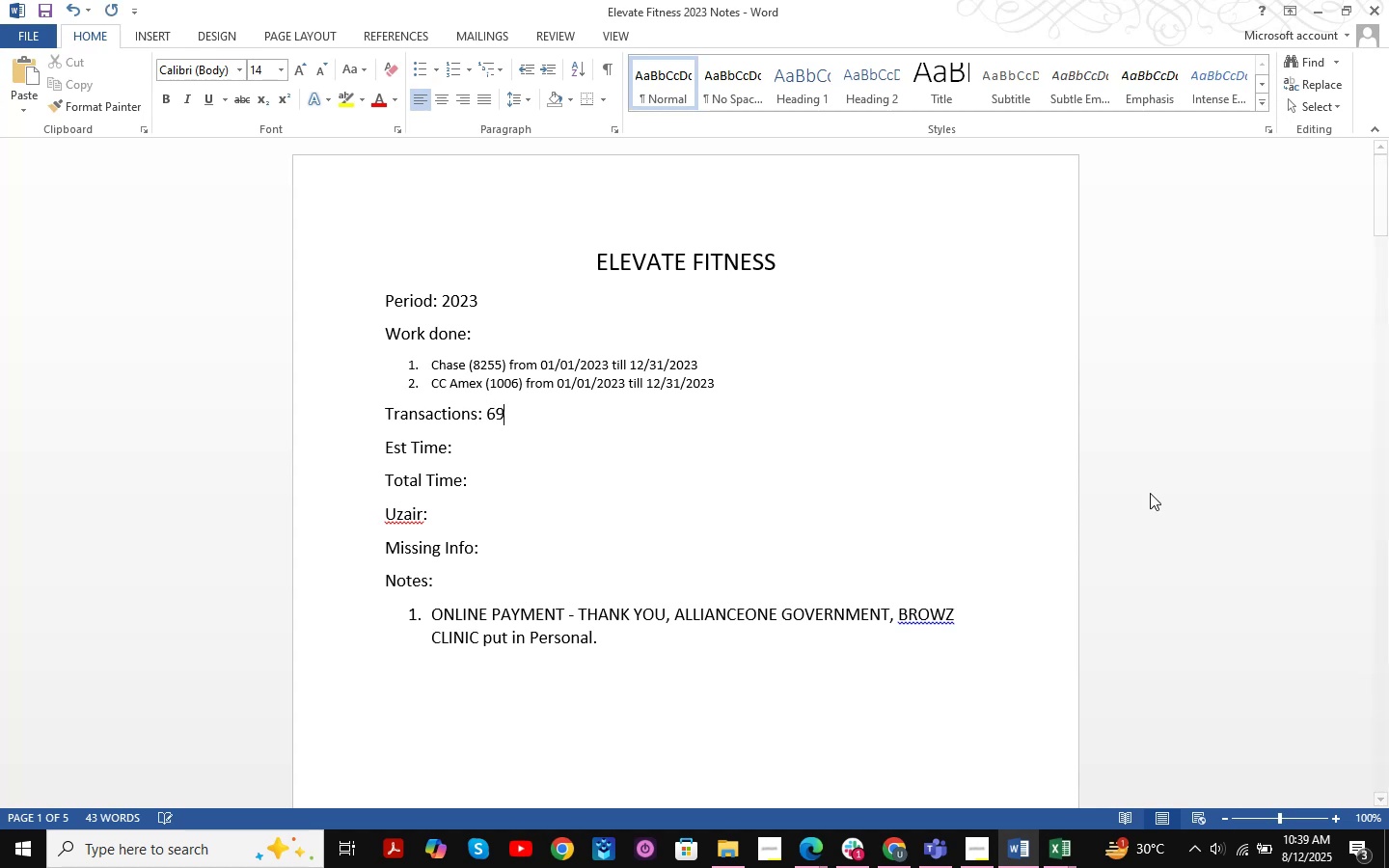 
key(Numpad8)
 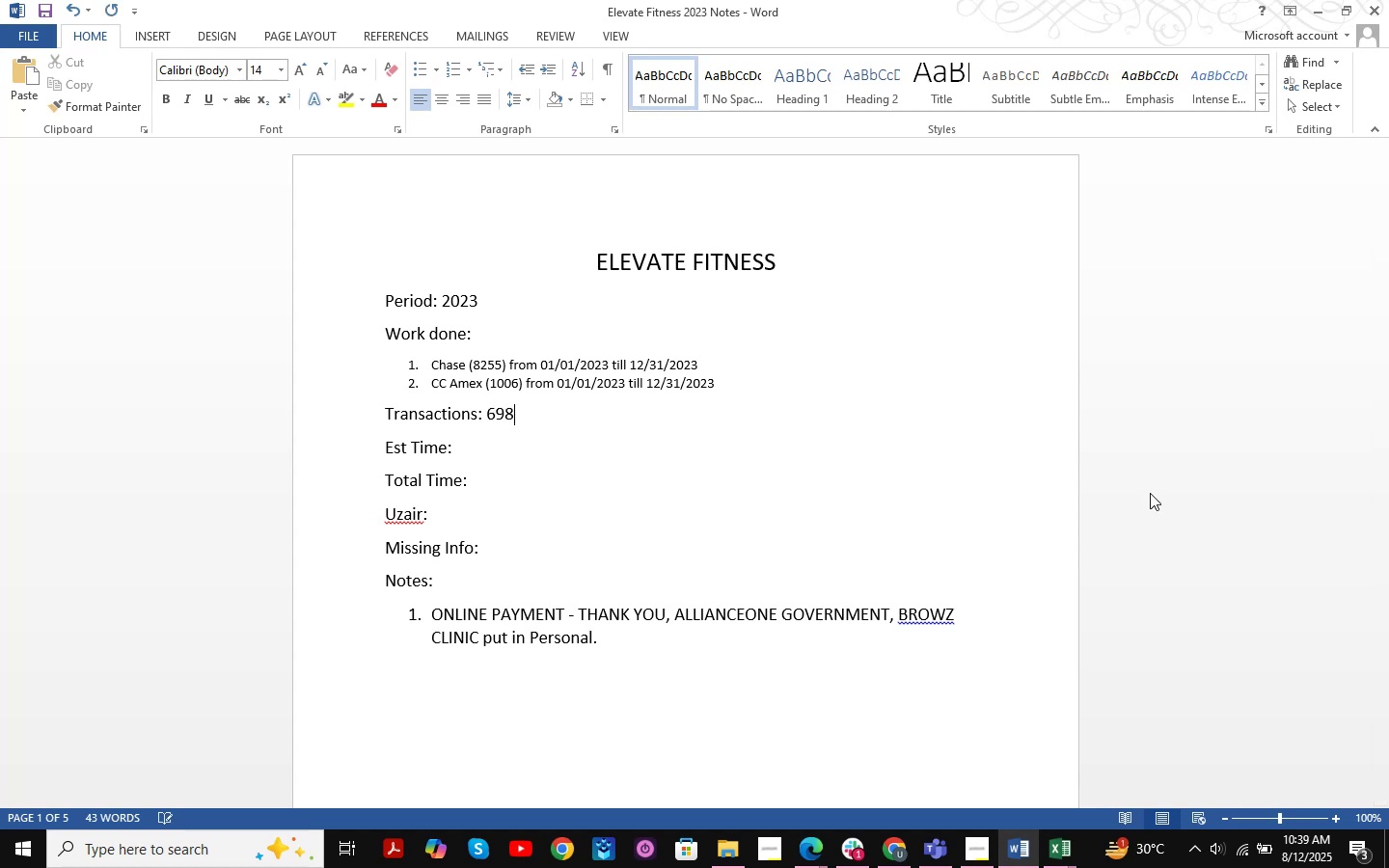 
key(NumpadEnter)
 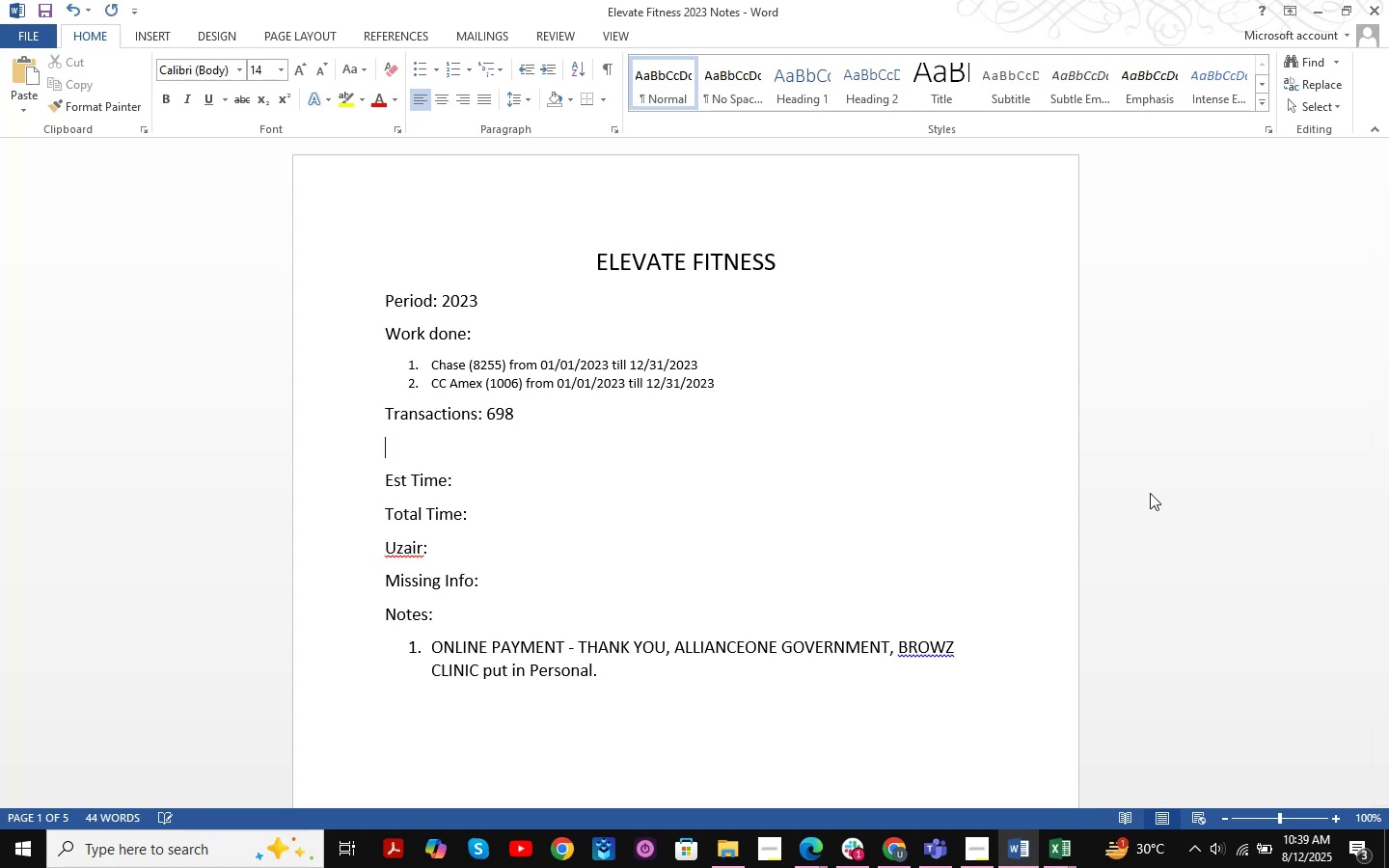 
key(Backspace)
 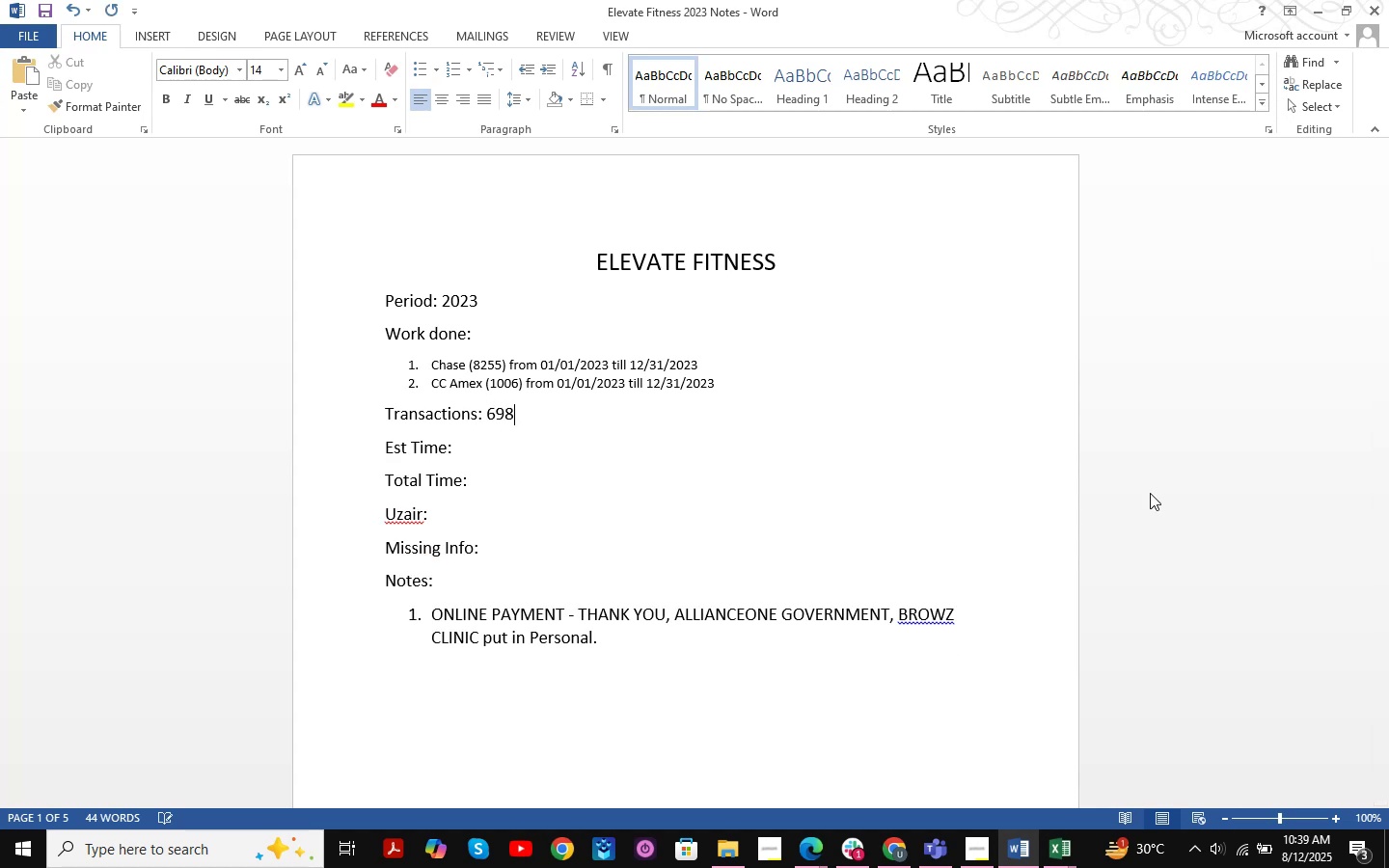 
key(Control+ControlRight)
 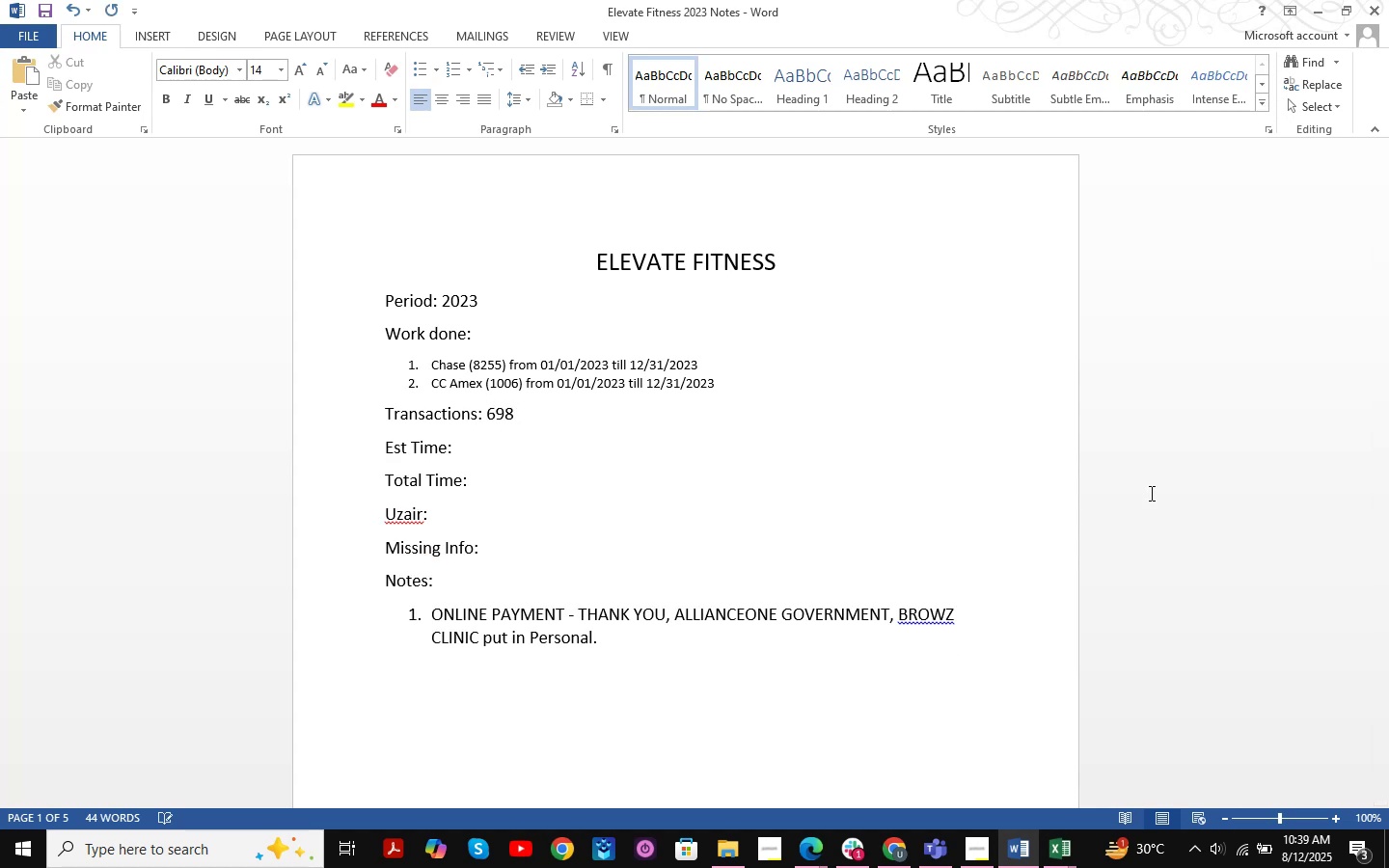 
key(Control+S)
 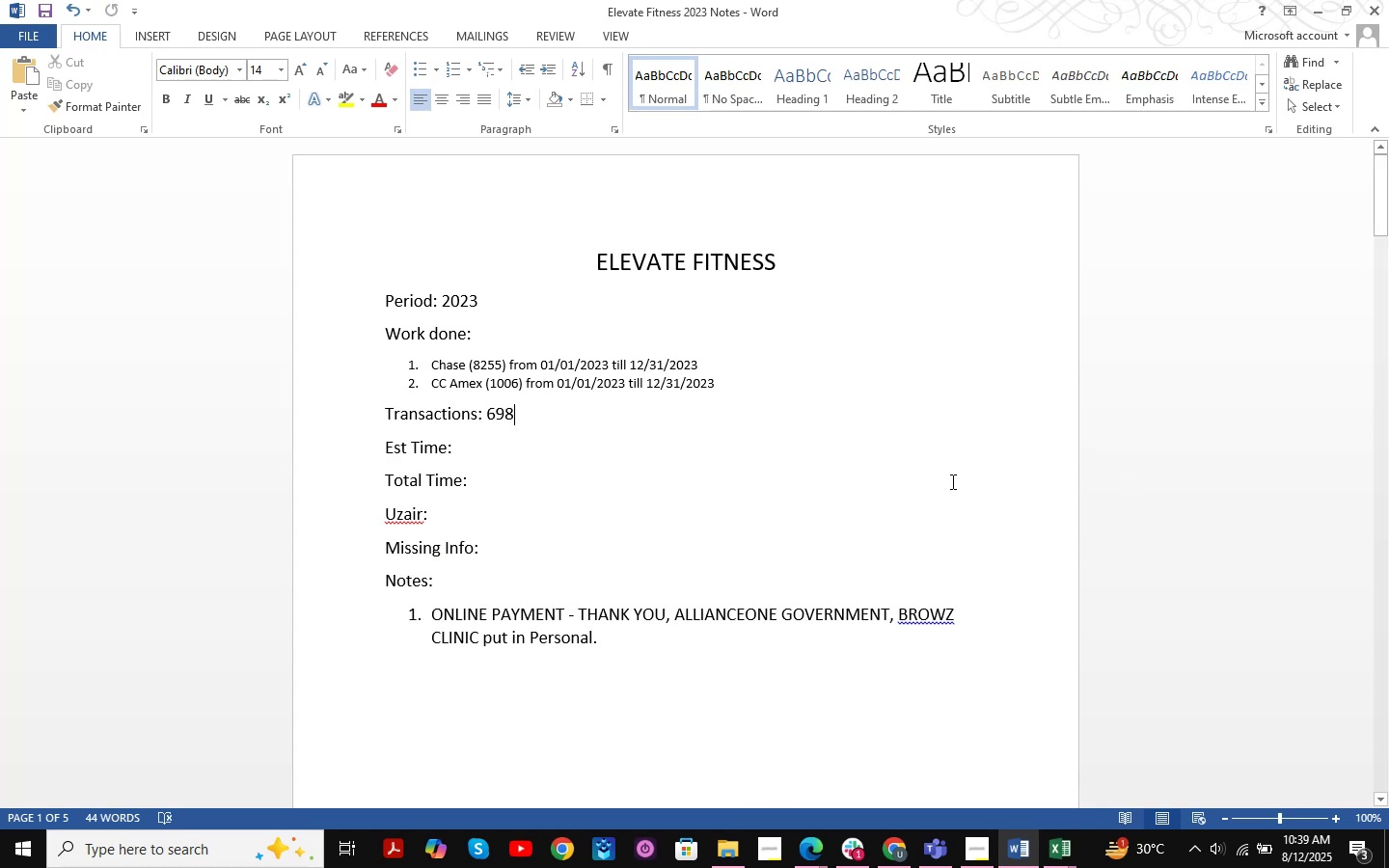 
wait(5.16)
 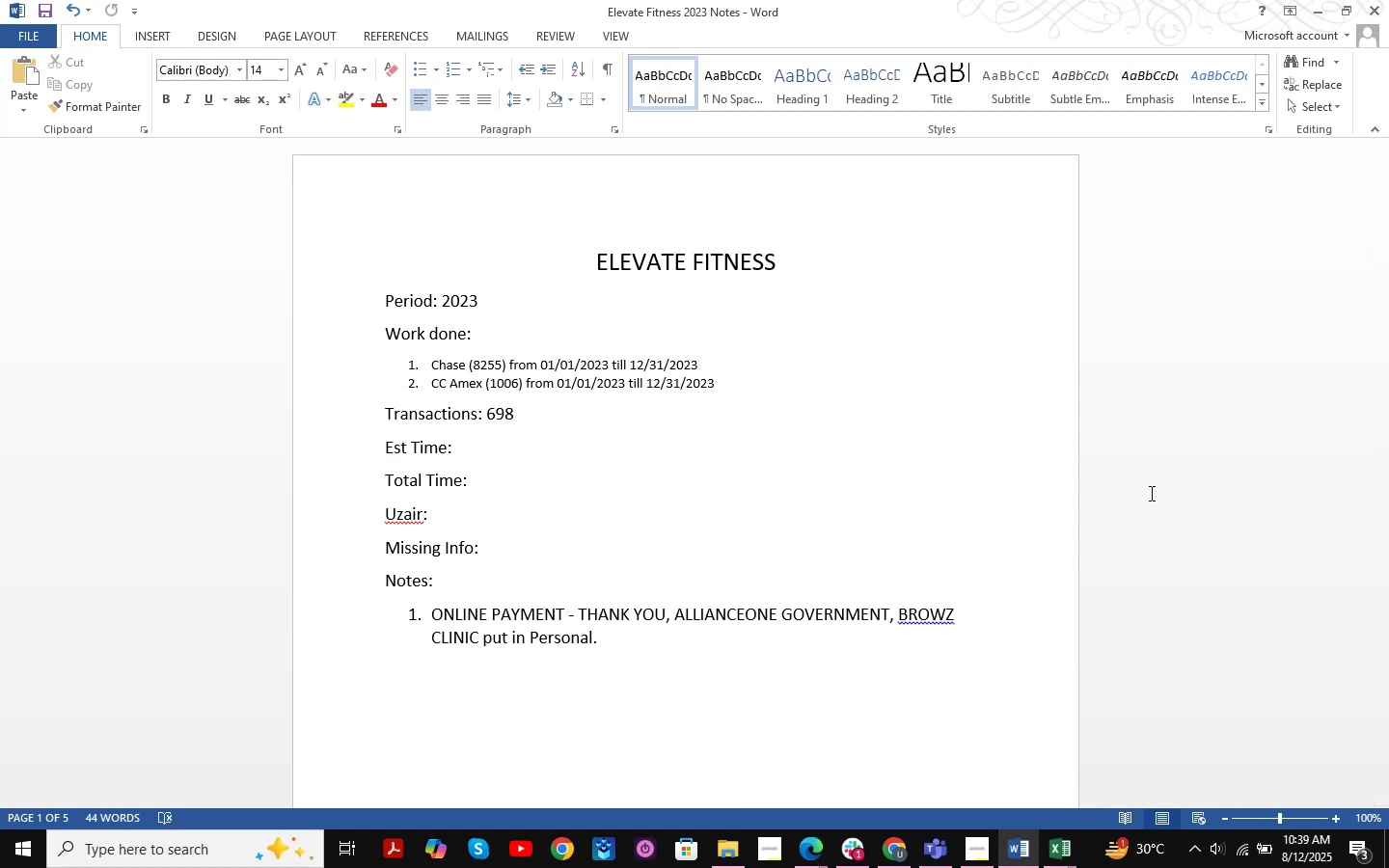 
scroll: coordinate [636, 404], scroll_direction: down, amount: 1.0
 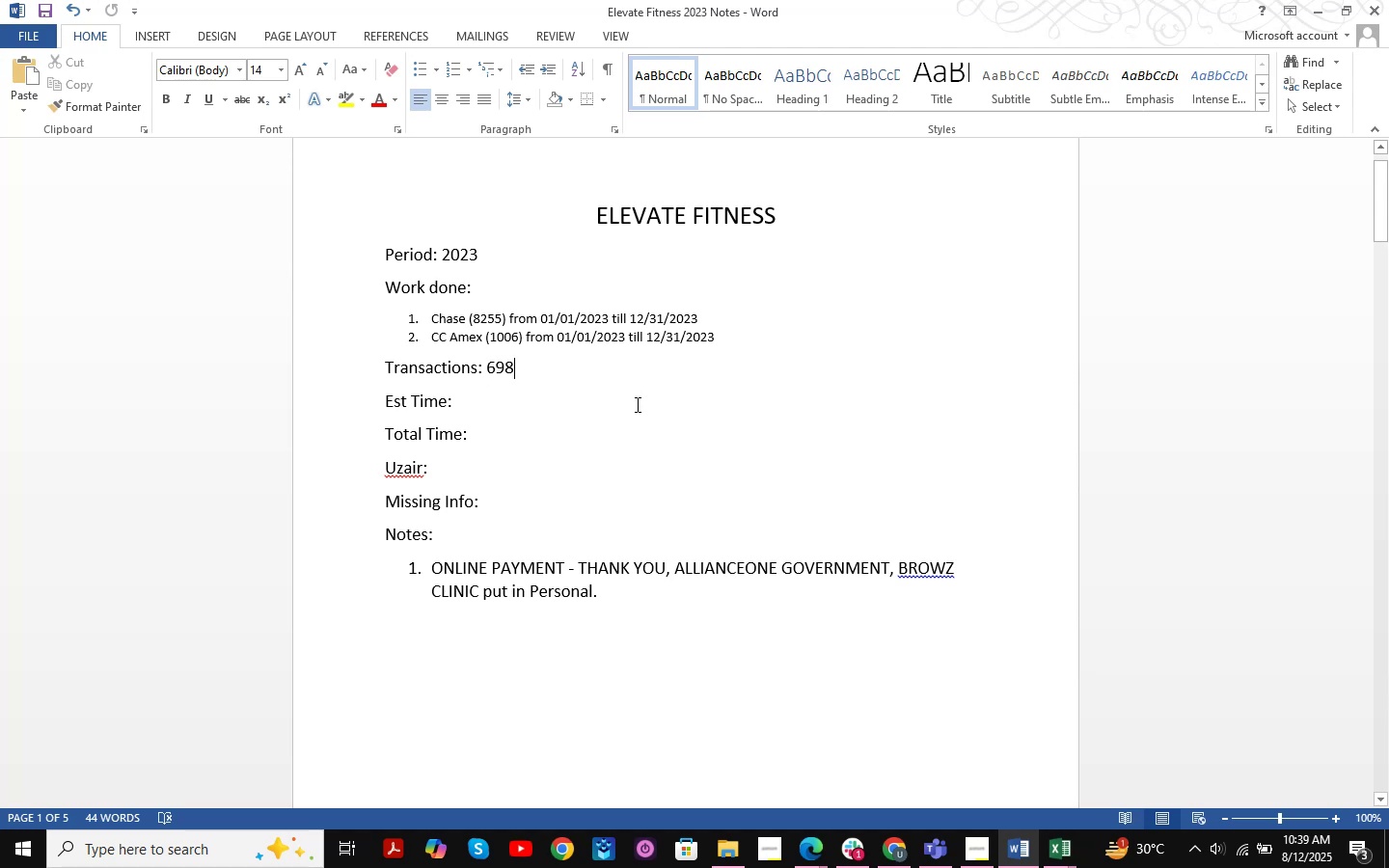 
scroll: coordinate [636, 404], scroll_direction: none, amount: 0.0
 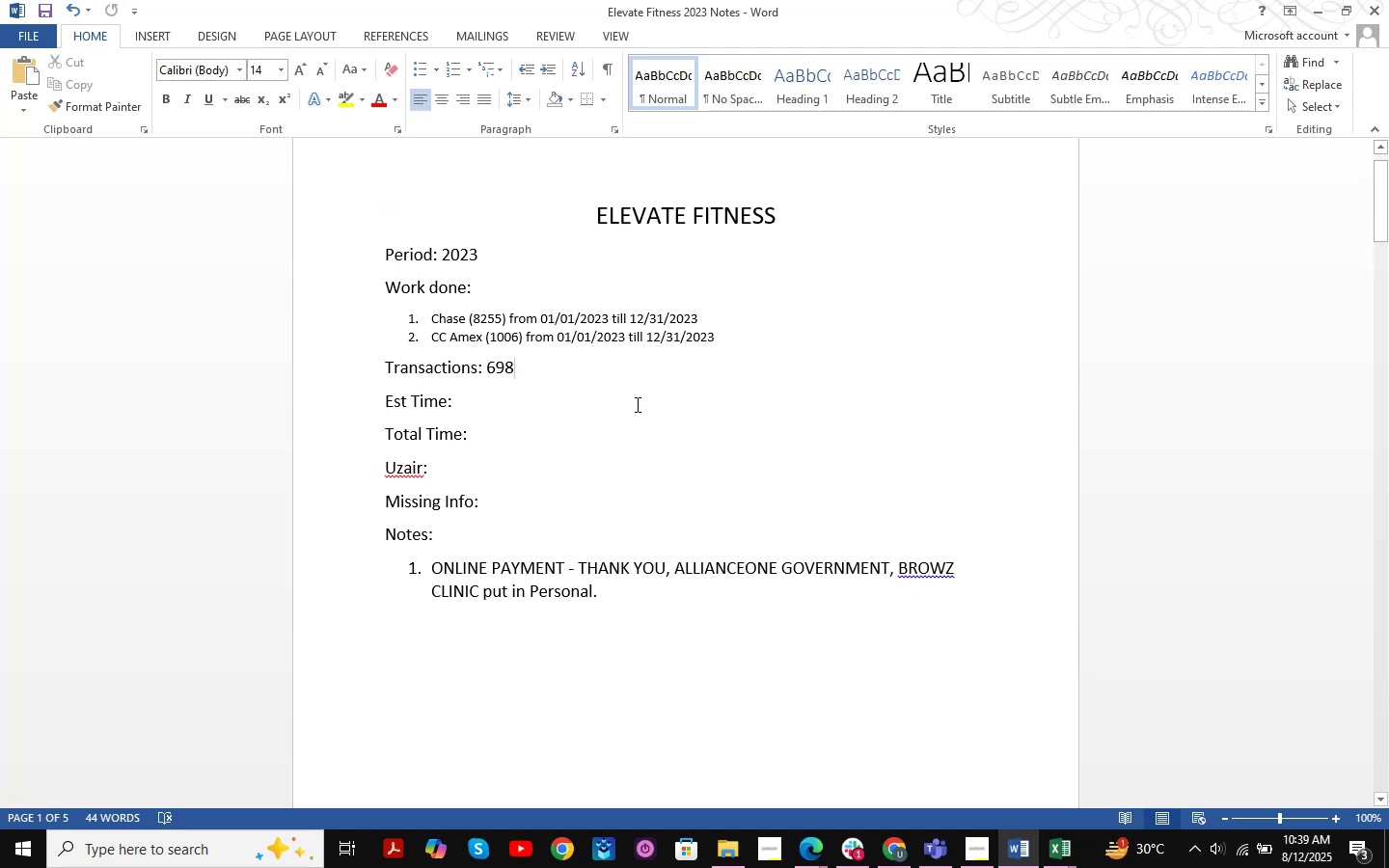 
scroll: coordinate [636, 404], scroll_direction: up, amount: 3.0
 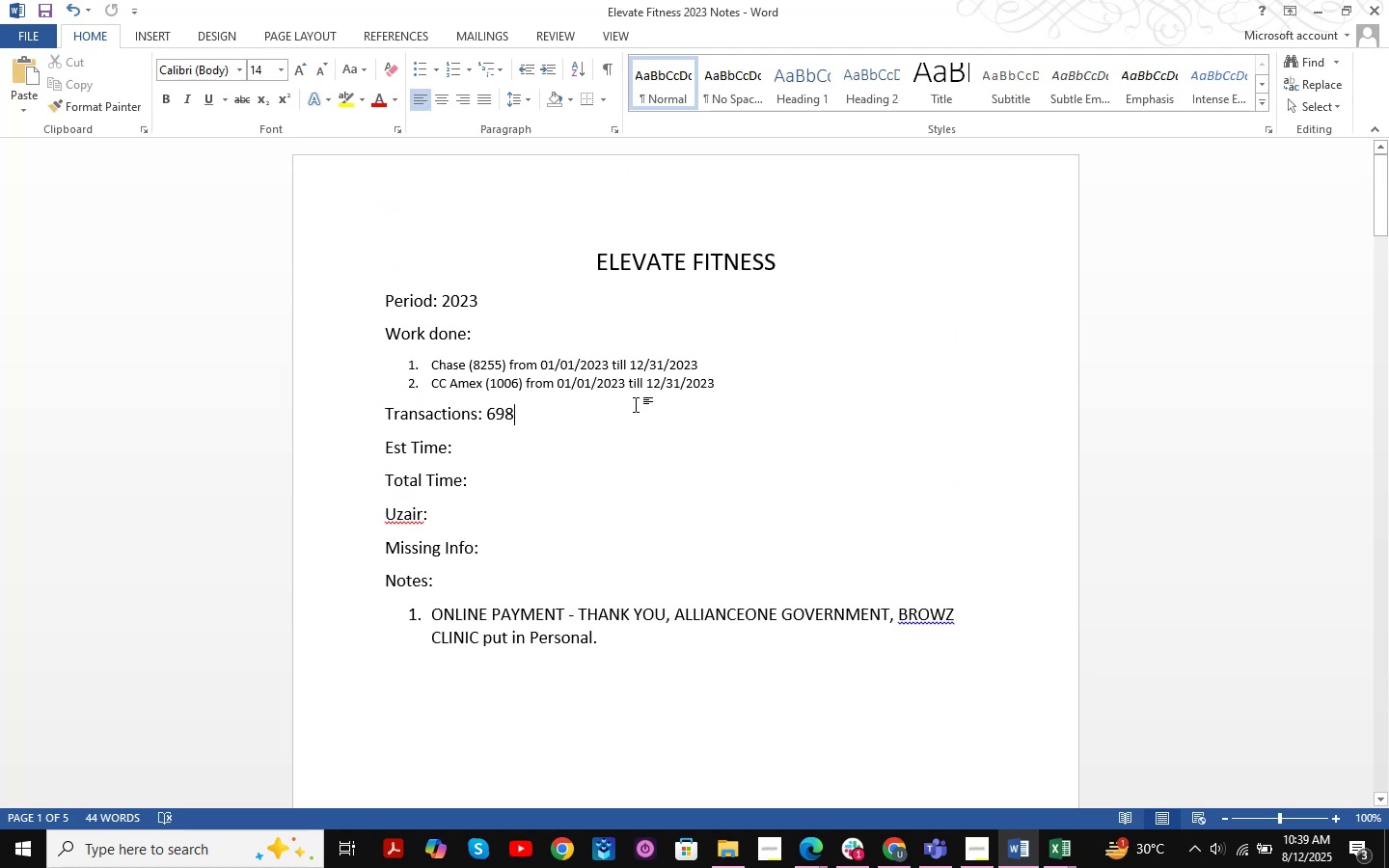 
key(Control+S)
 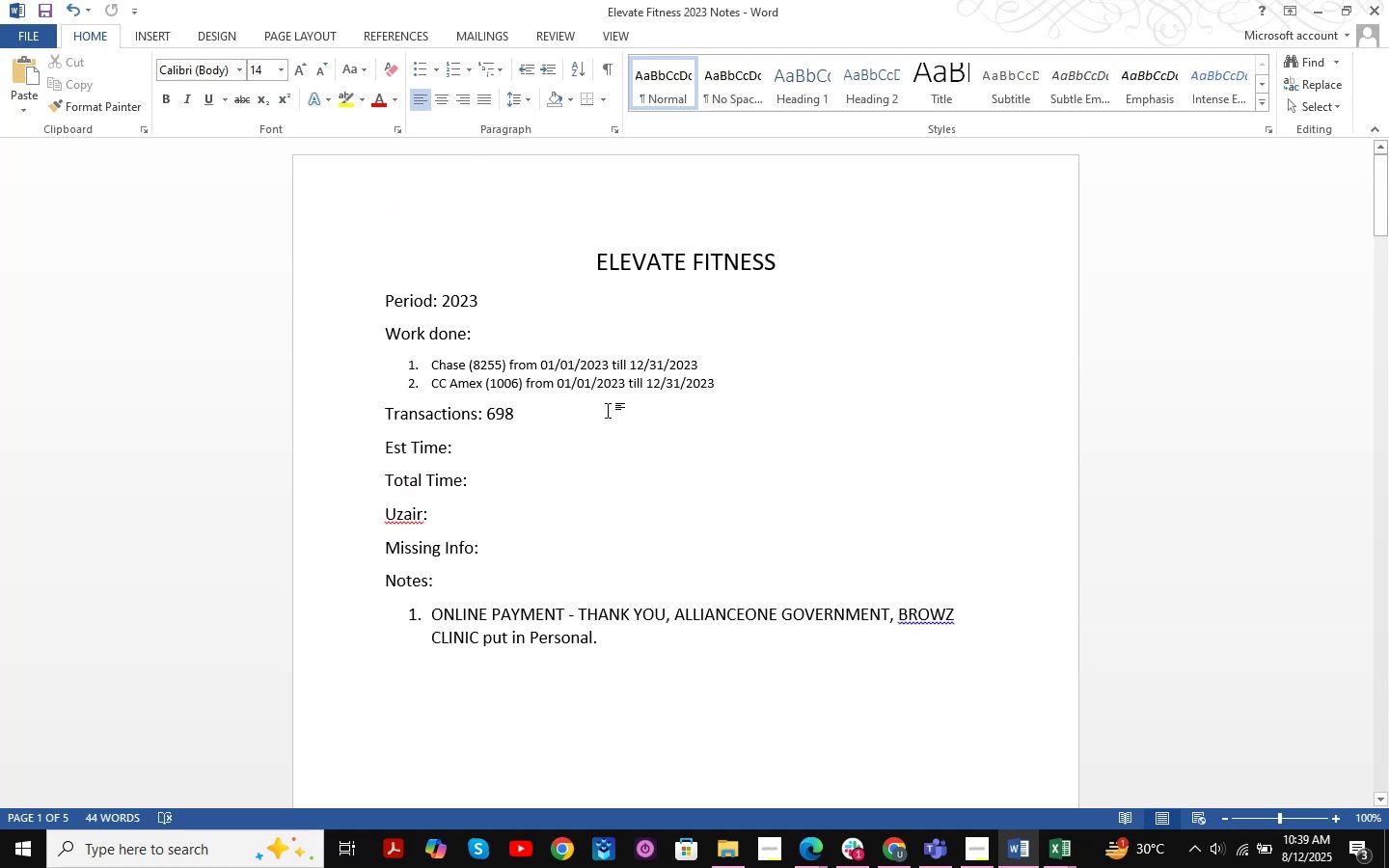 
scroll: coordinate [608, 410], scroll_direction: down, amount: 5.0
 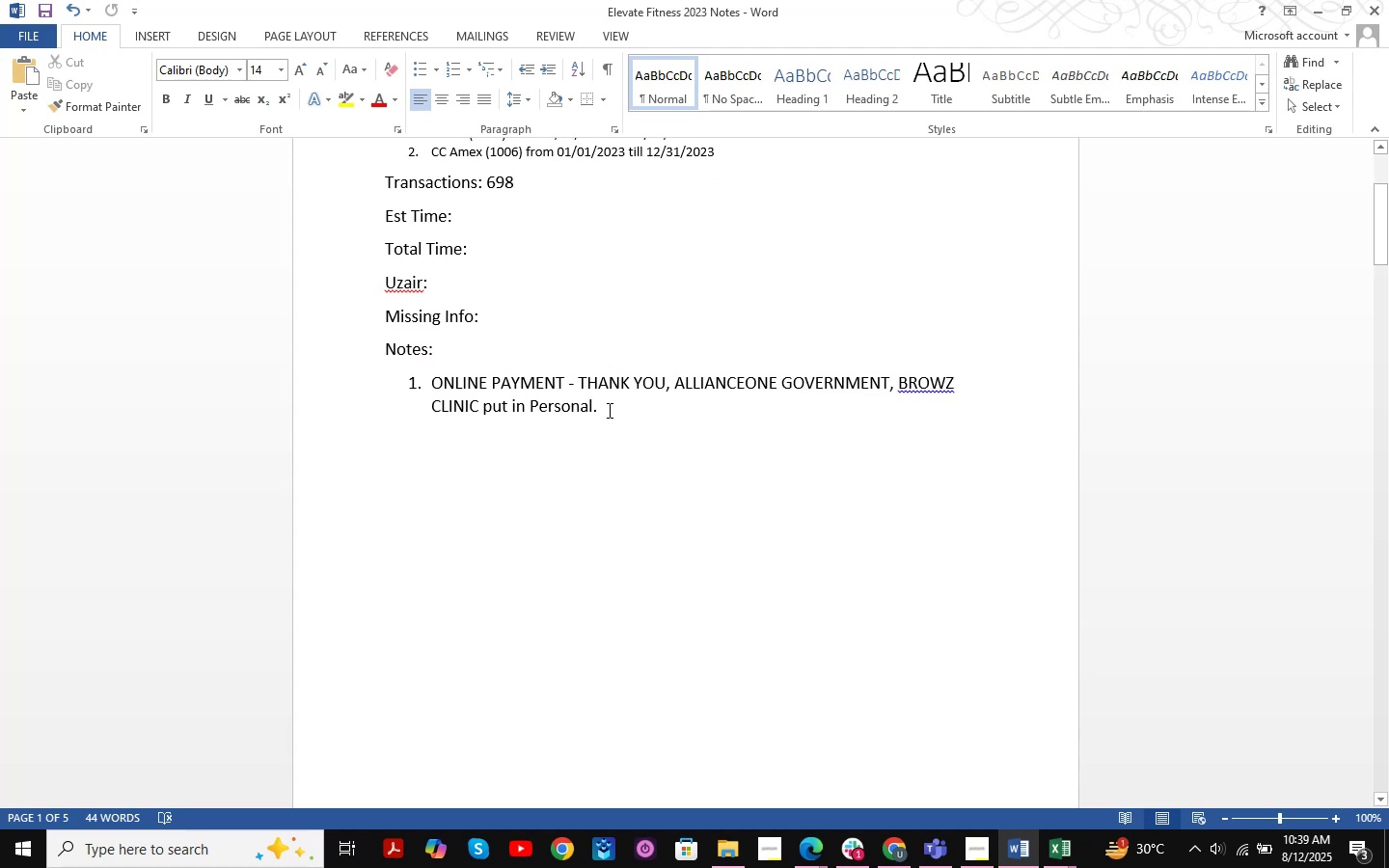 
scroll: coordinate [608, 410], scroll_direction: up, amount: 5.0
 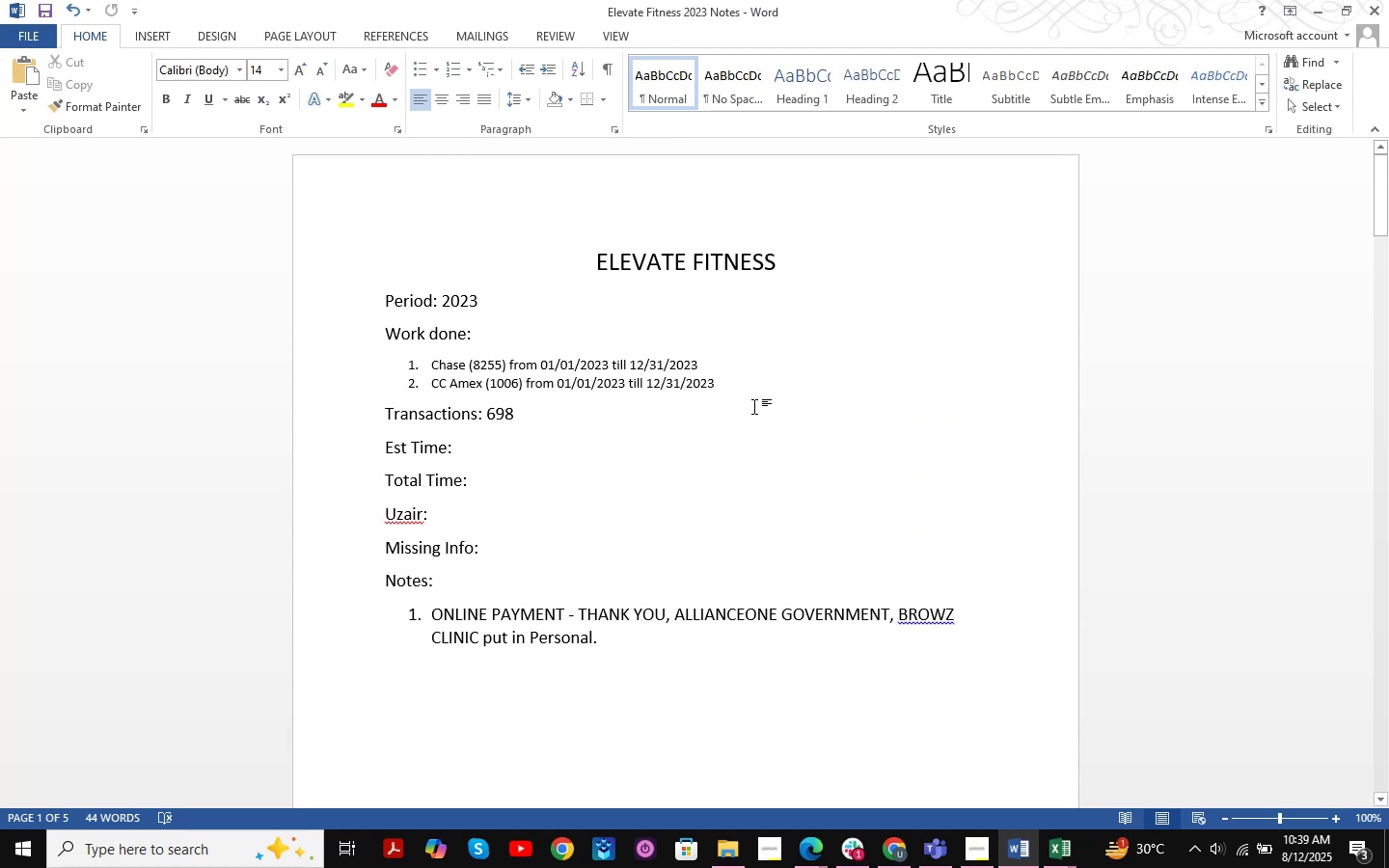 
left_click([756, 387])
 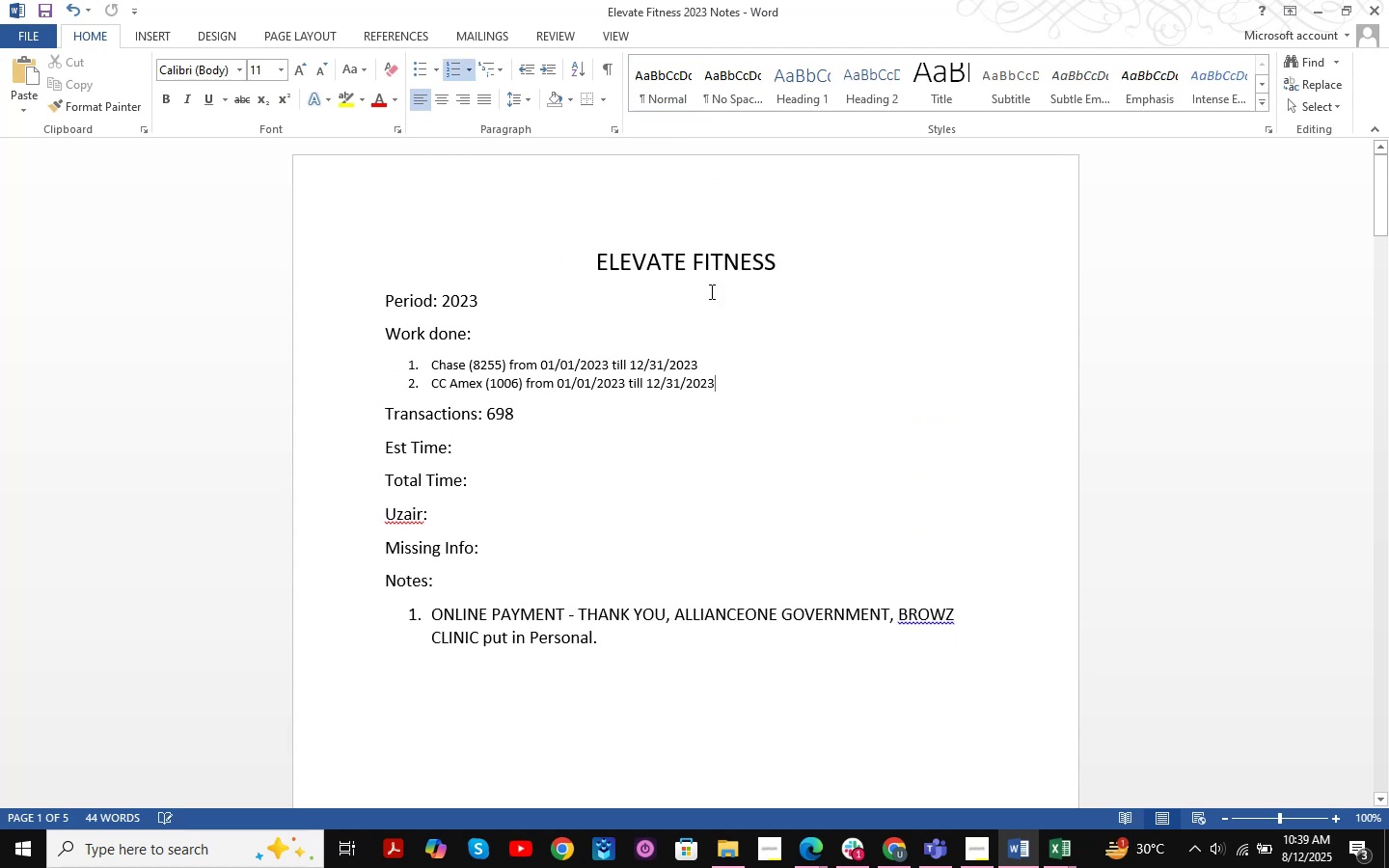 
key(NumpadEnter)
type(Extraction, Classification, Reconciliation )
key(Backspace)
type( and Review )
key(Backspace)
type(.)
 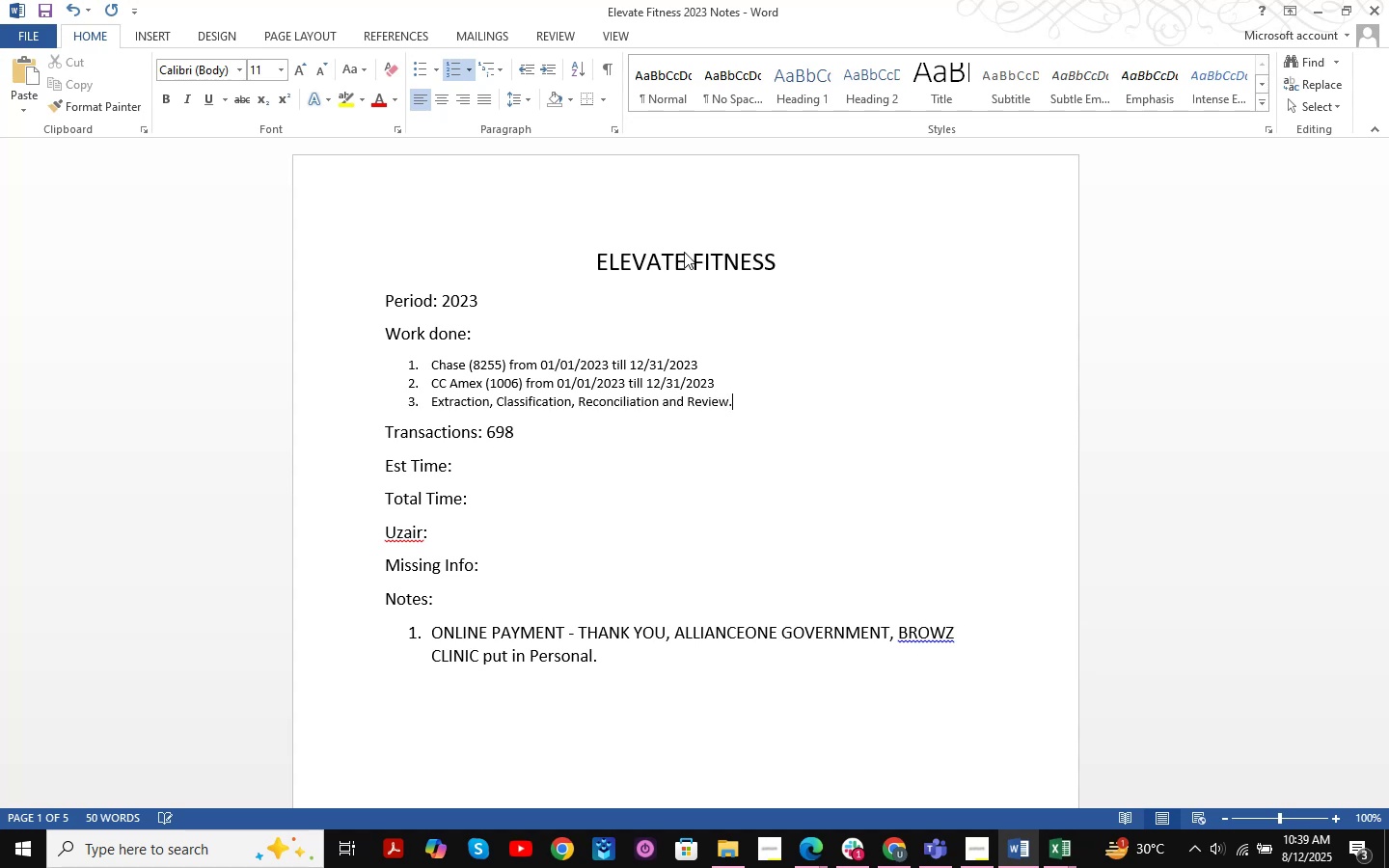 
key(Control+S)
 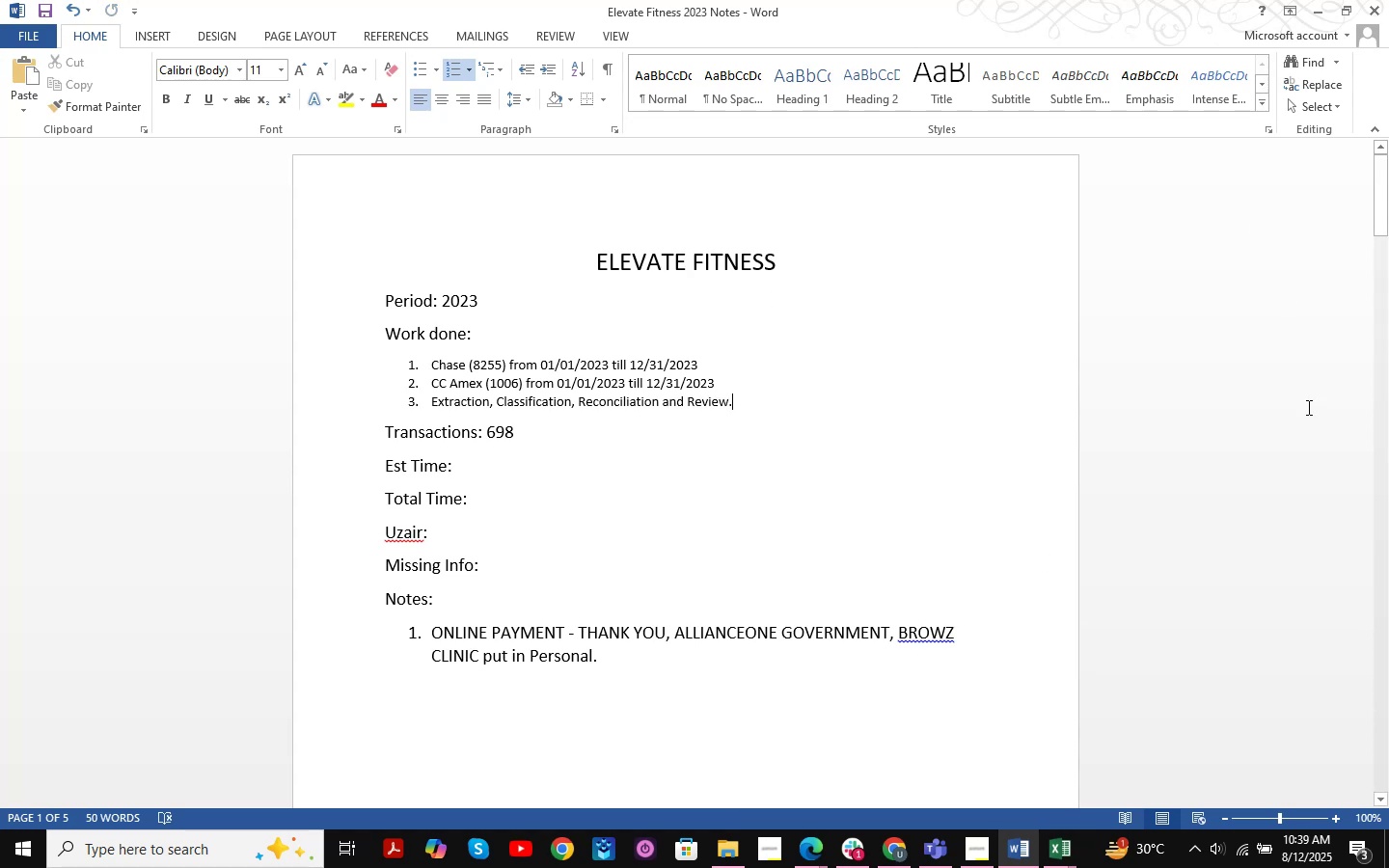 
left_click([1386, 0])
 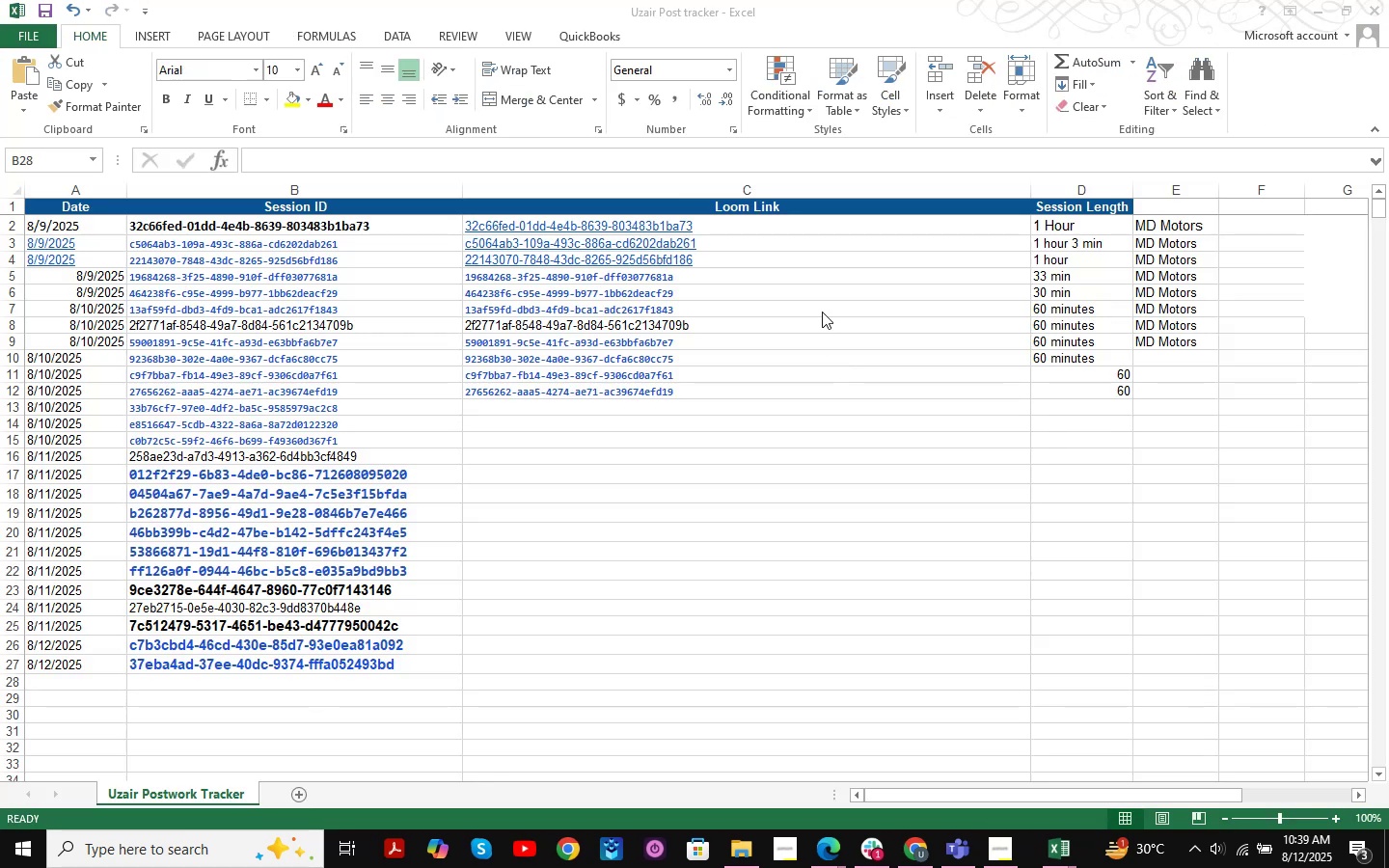 
scroll: coordinate [912, 437], scroll_direction: up, amount: 1.0
 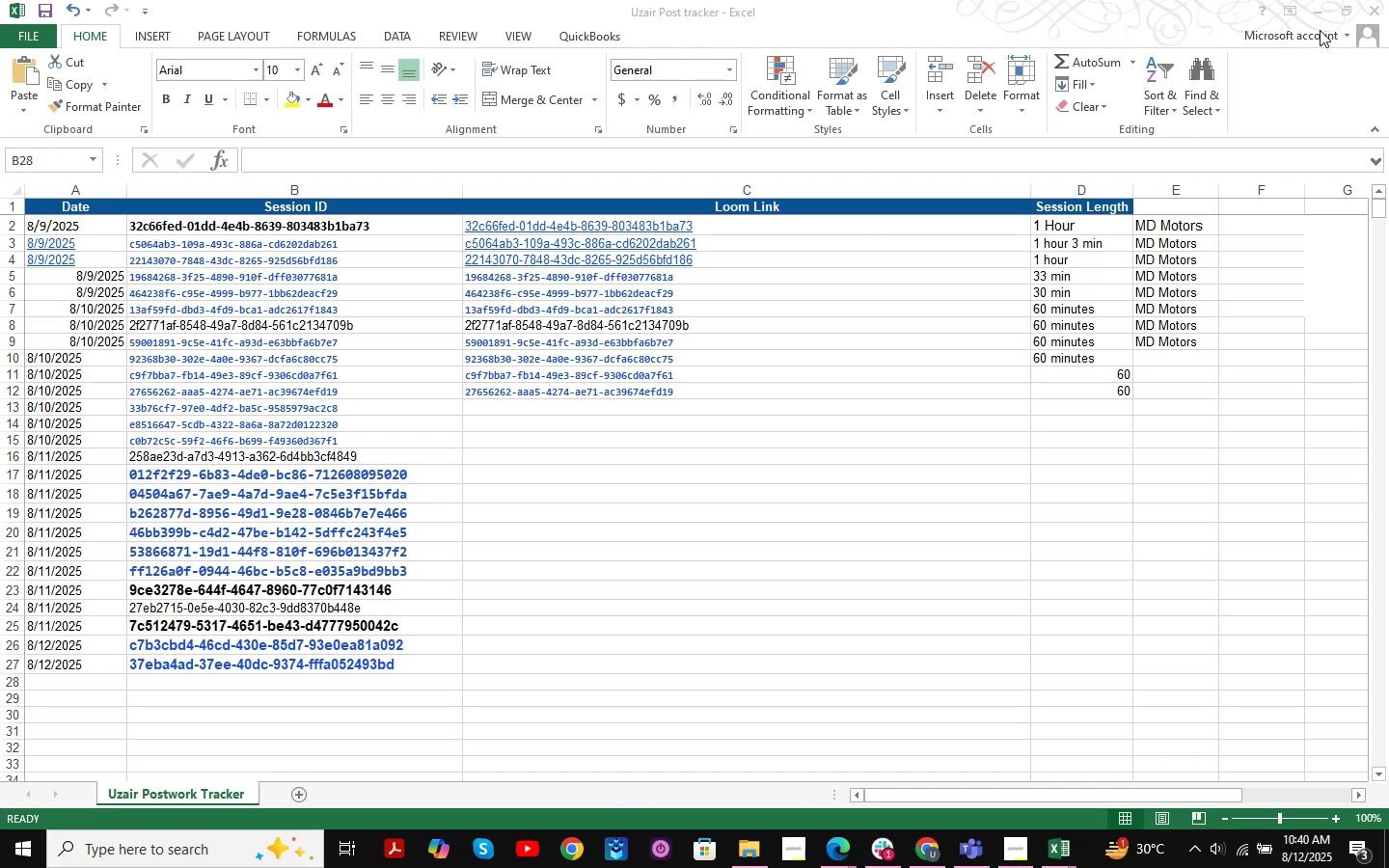 
left_click([1308, 14])
 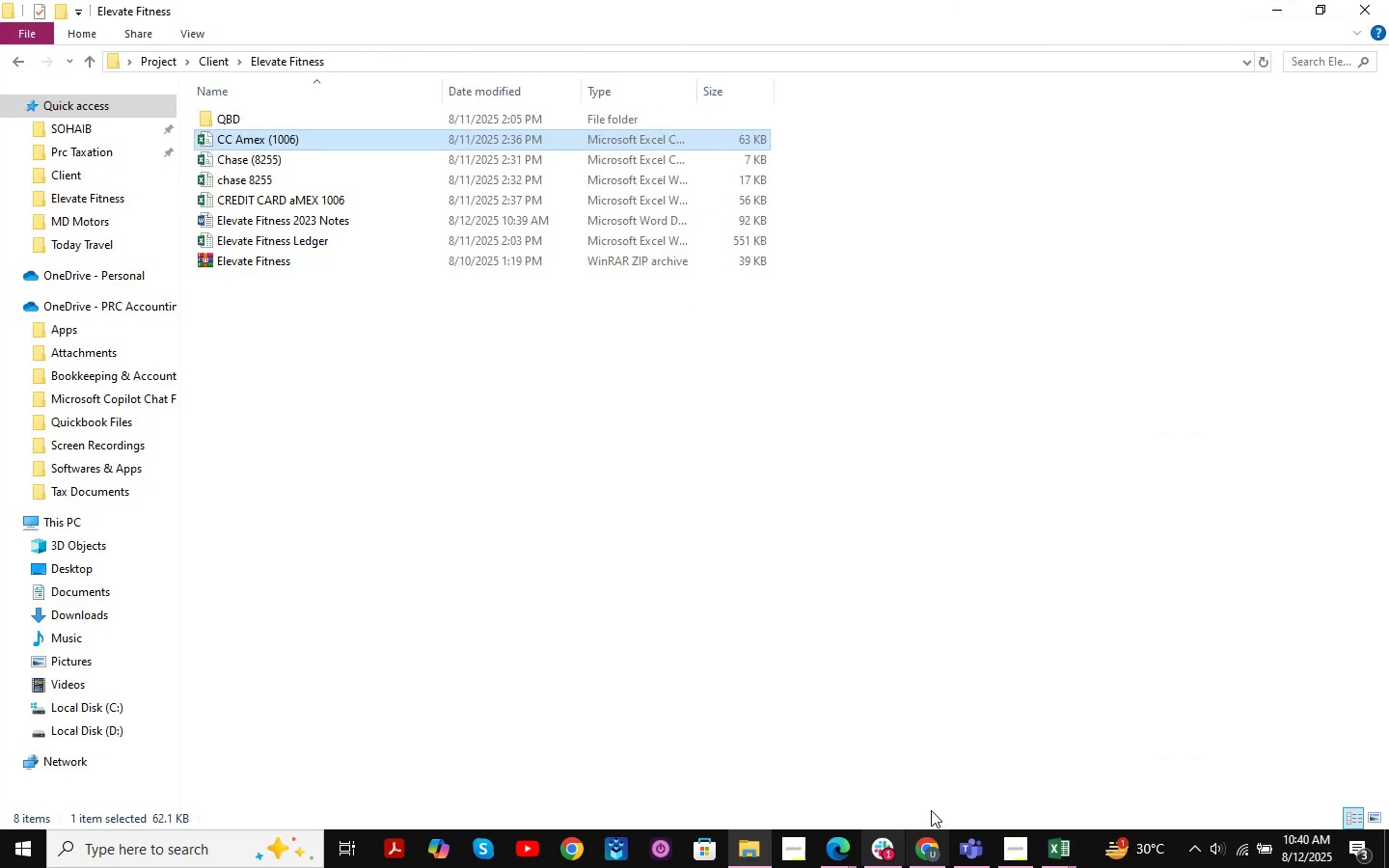 
left_click([934, 863])
 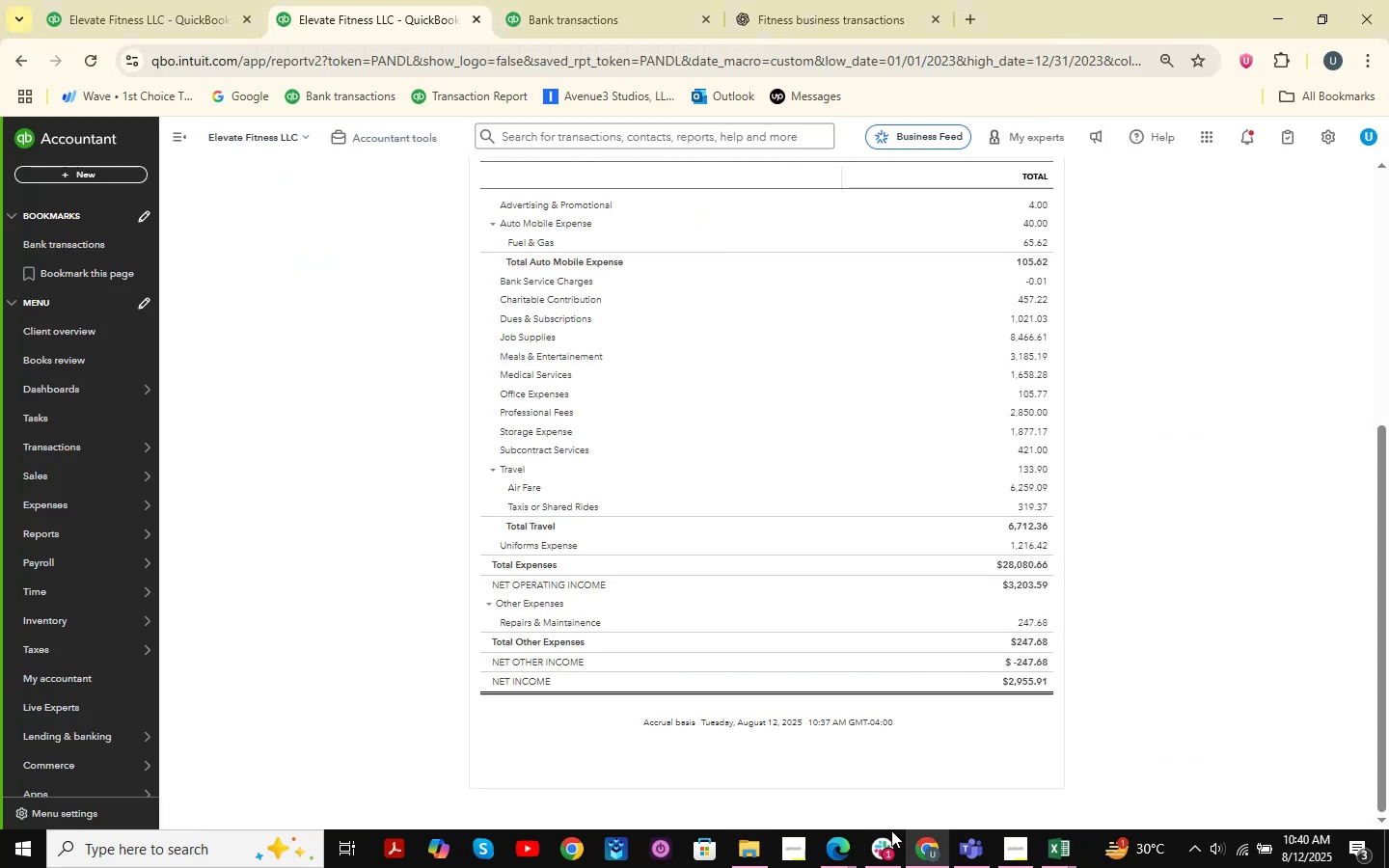 
left_click([872, 854])
 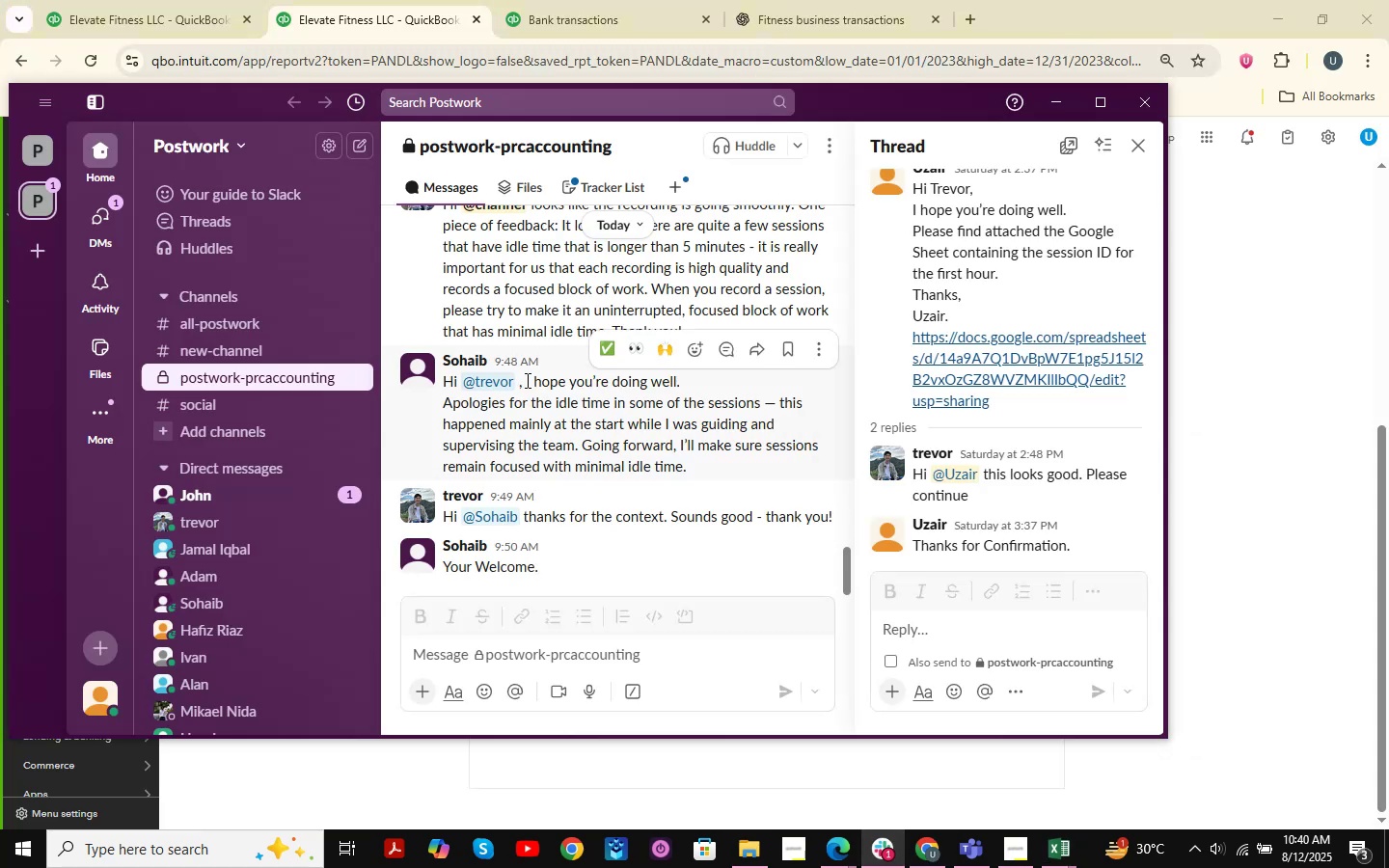 
scroll: coordinate [638, 466], scroll_direction: down, amount: 13.0
 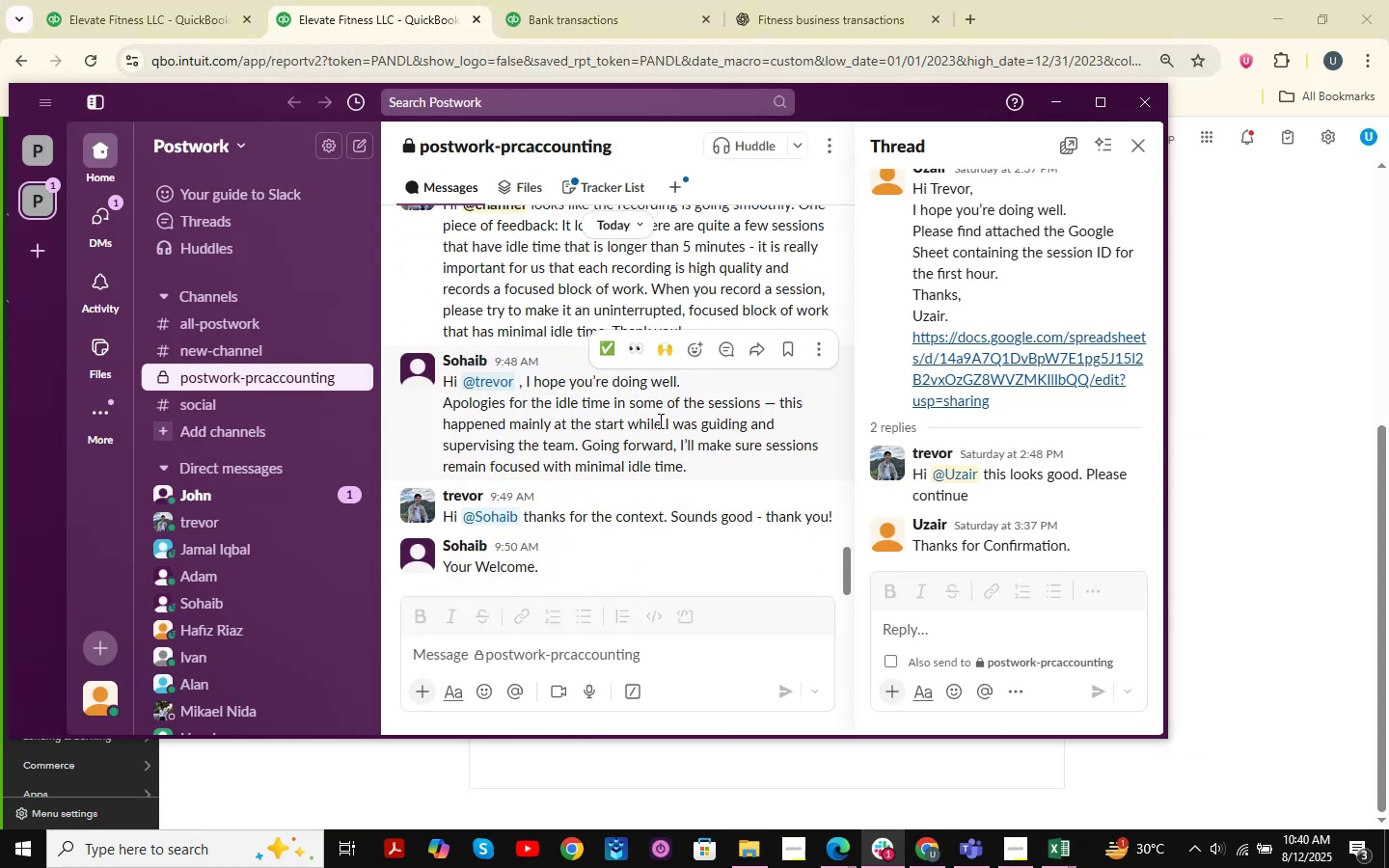 
wait(5.85)
 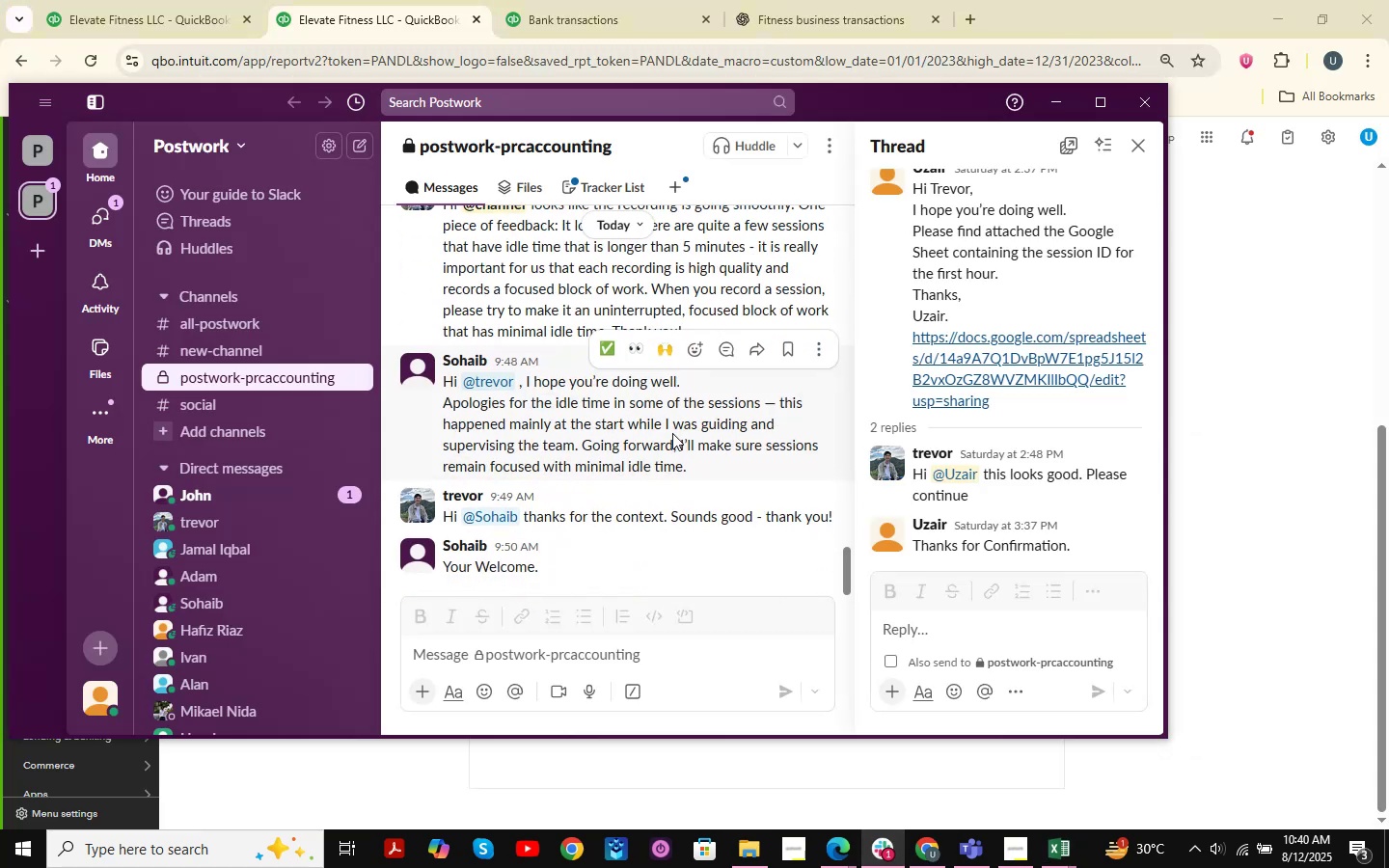 
left_click([1052, 110])
 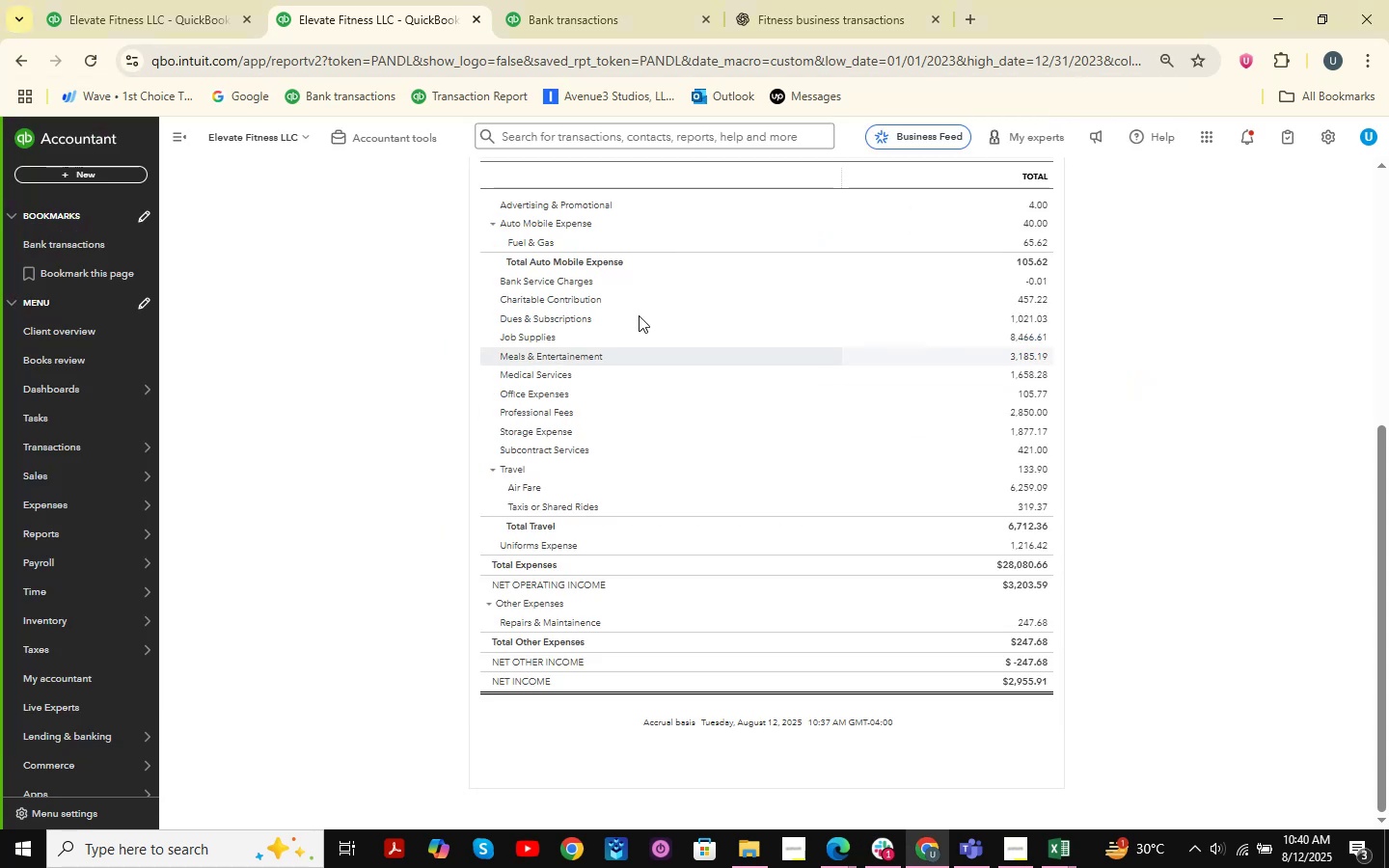 
scroll: coordinate [450, 152], scroll_direction: up, amount: 4.0
 